 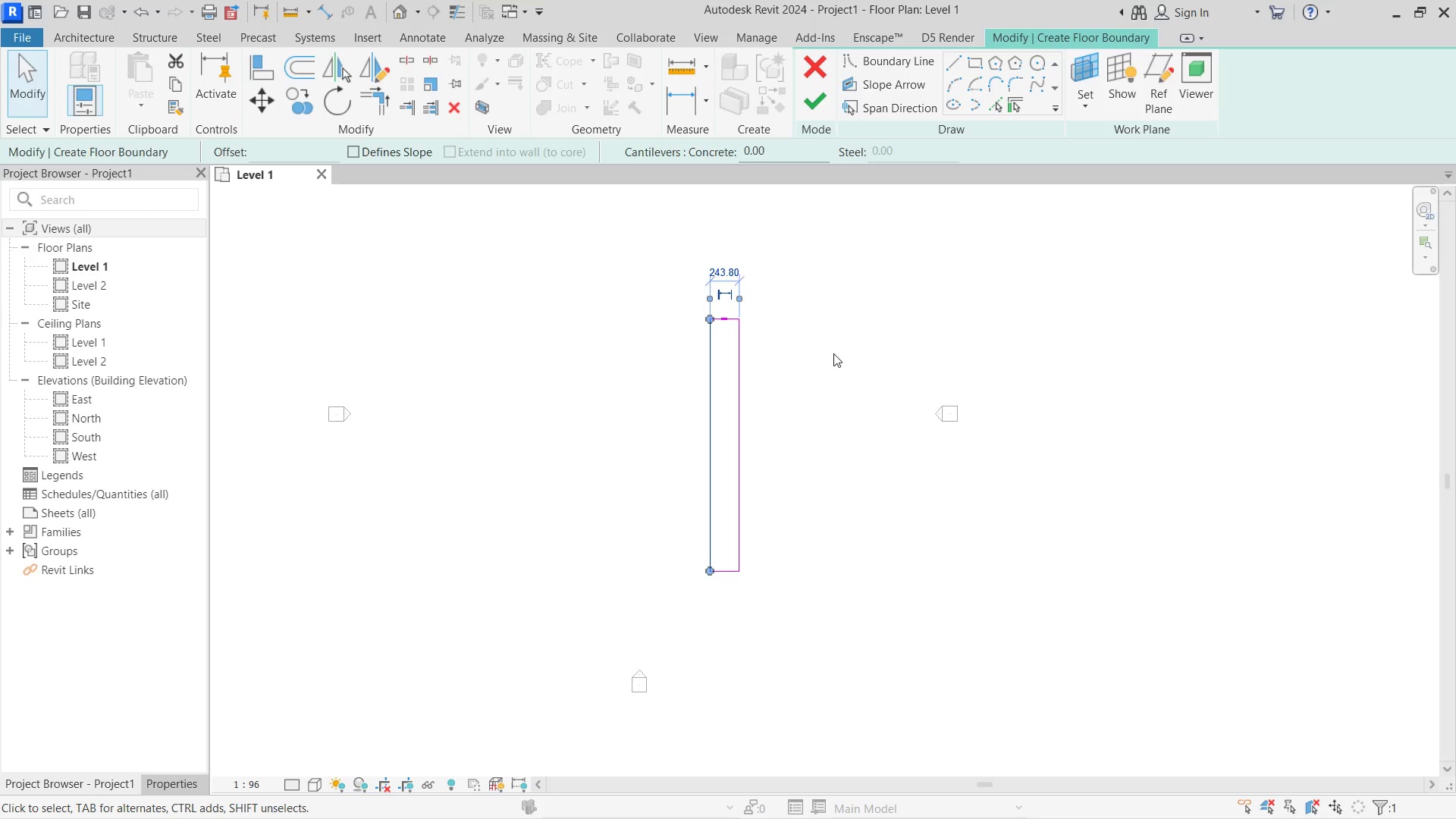 
left_click([833, 353])
 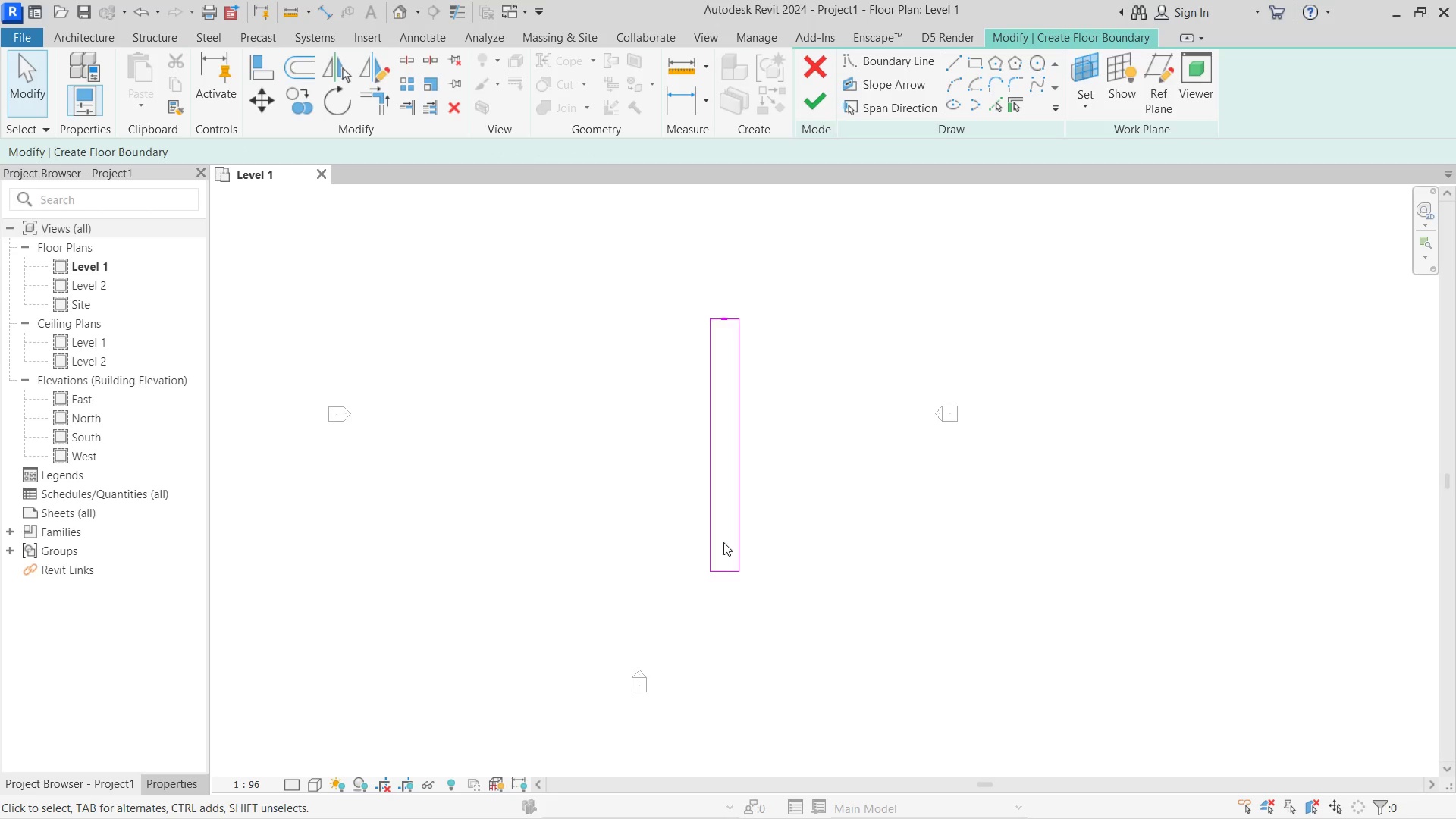 
scroll: coordinate [659, 261], scroll_direction: down, amount: 1.0
 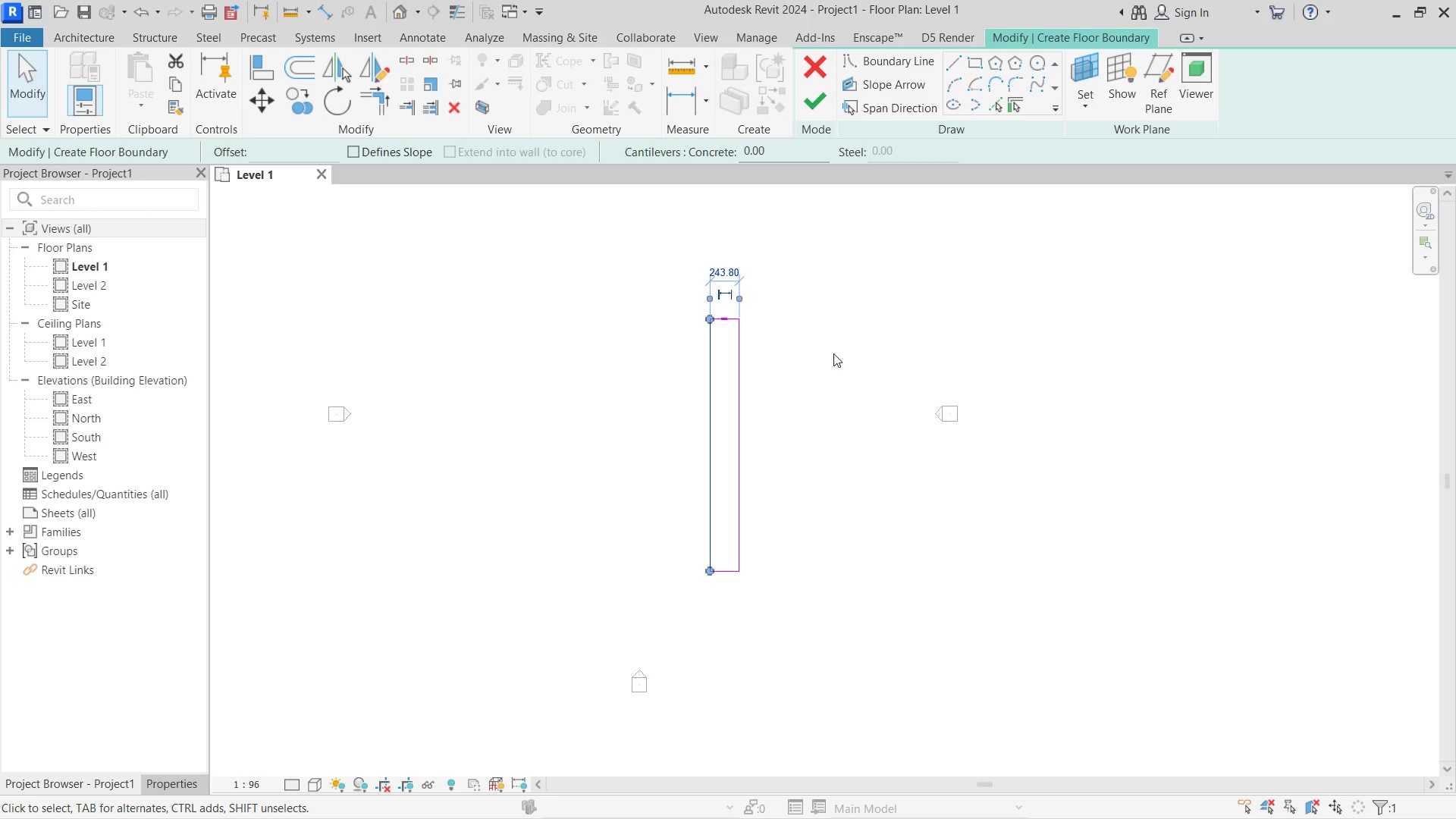 
left_click([714, 574])
 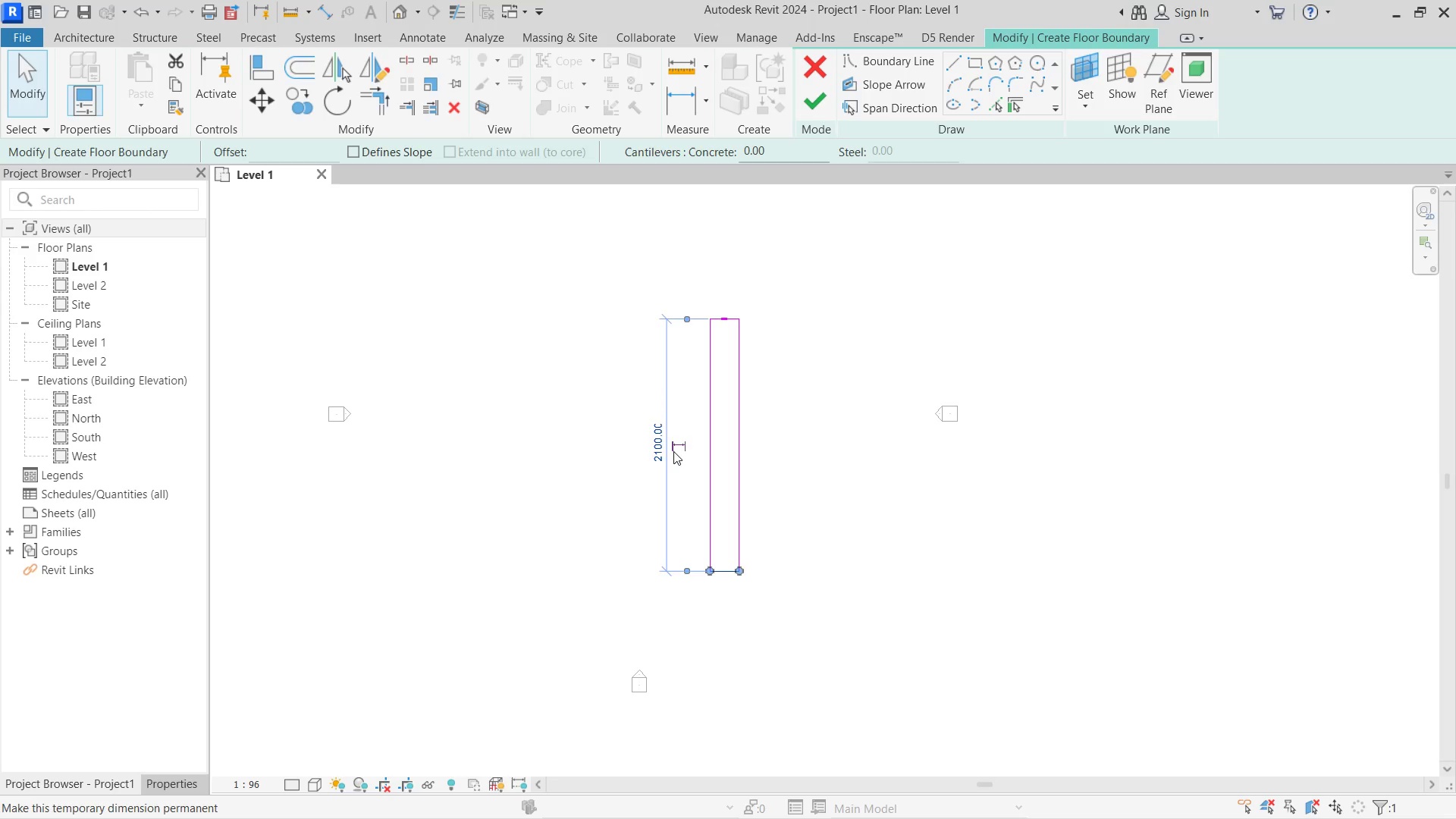 
left_click([667, 447])
 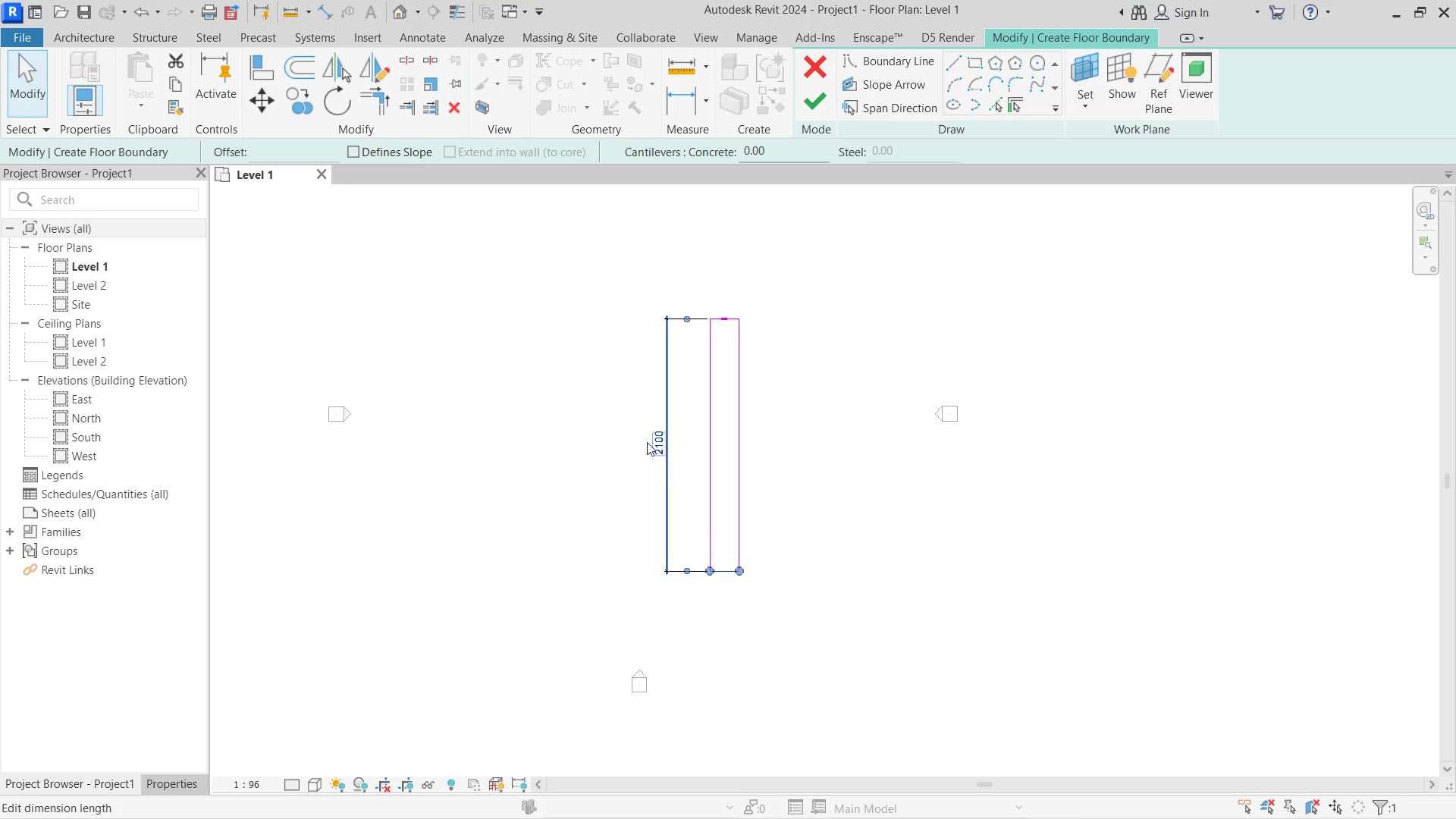 
left_click([647, 442])
 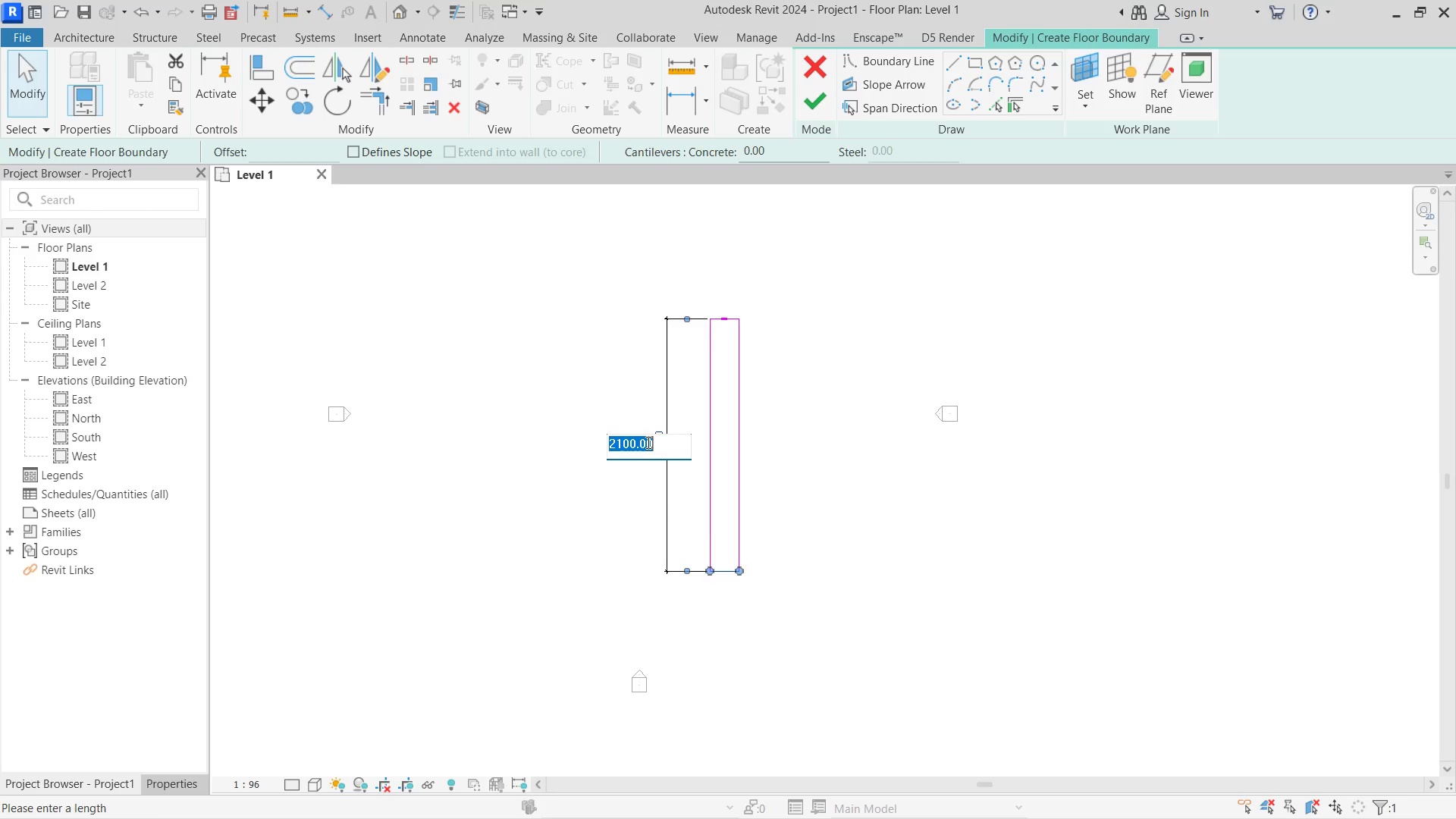 
key(Numpad1)
 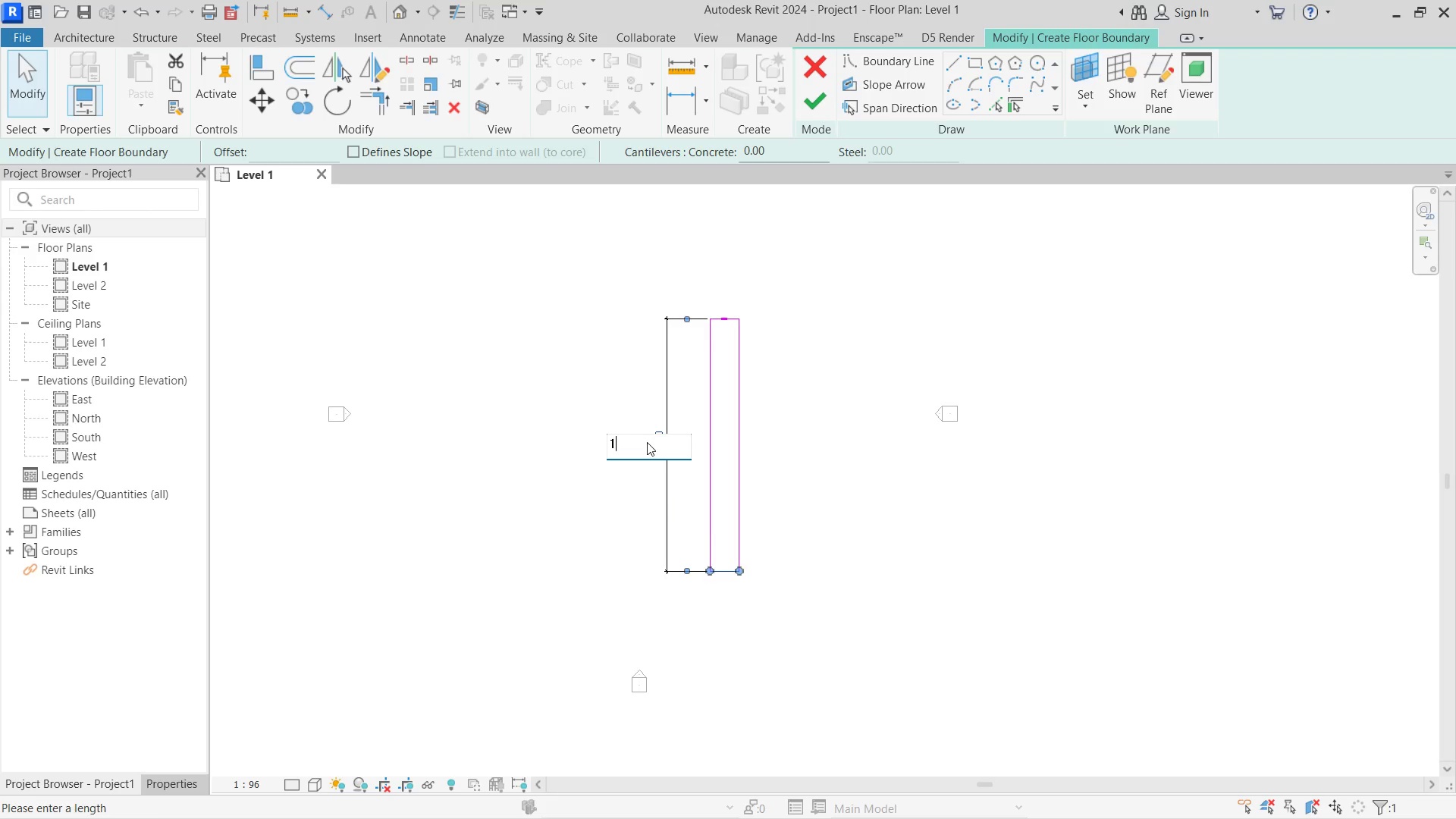 
key(Numpad2)
 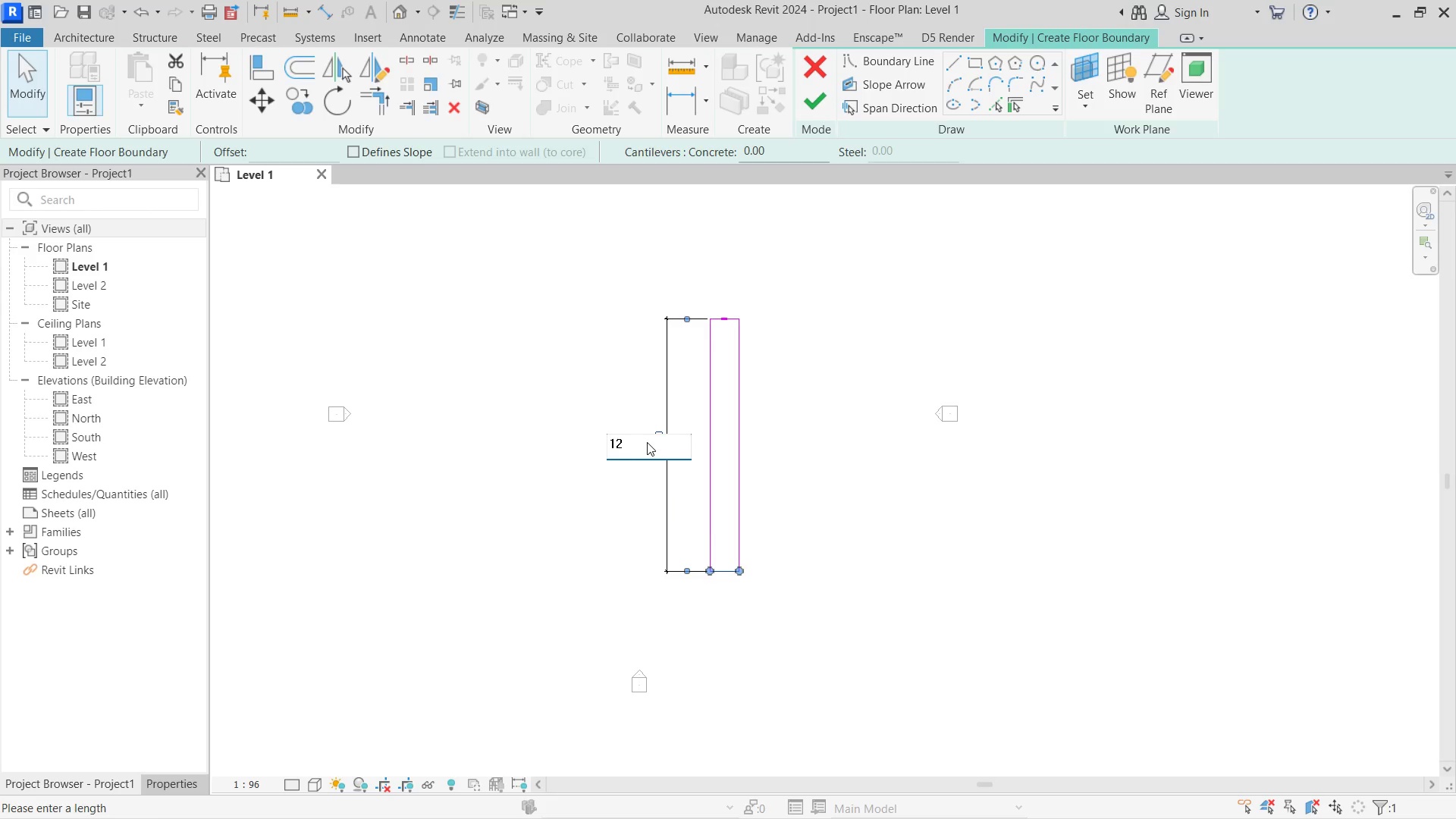 
key(Numpad1)
 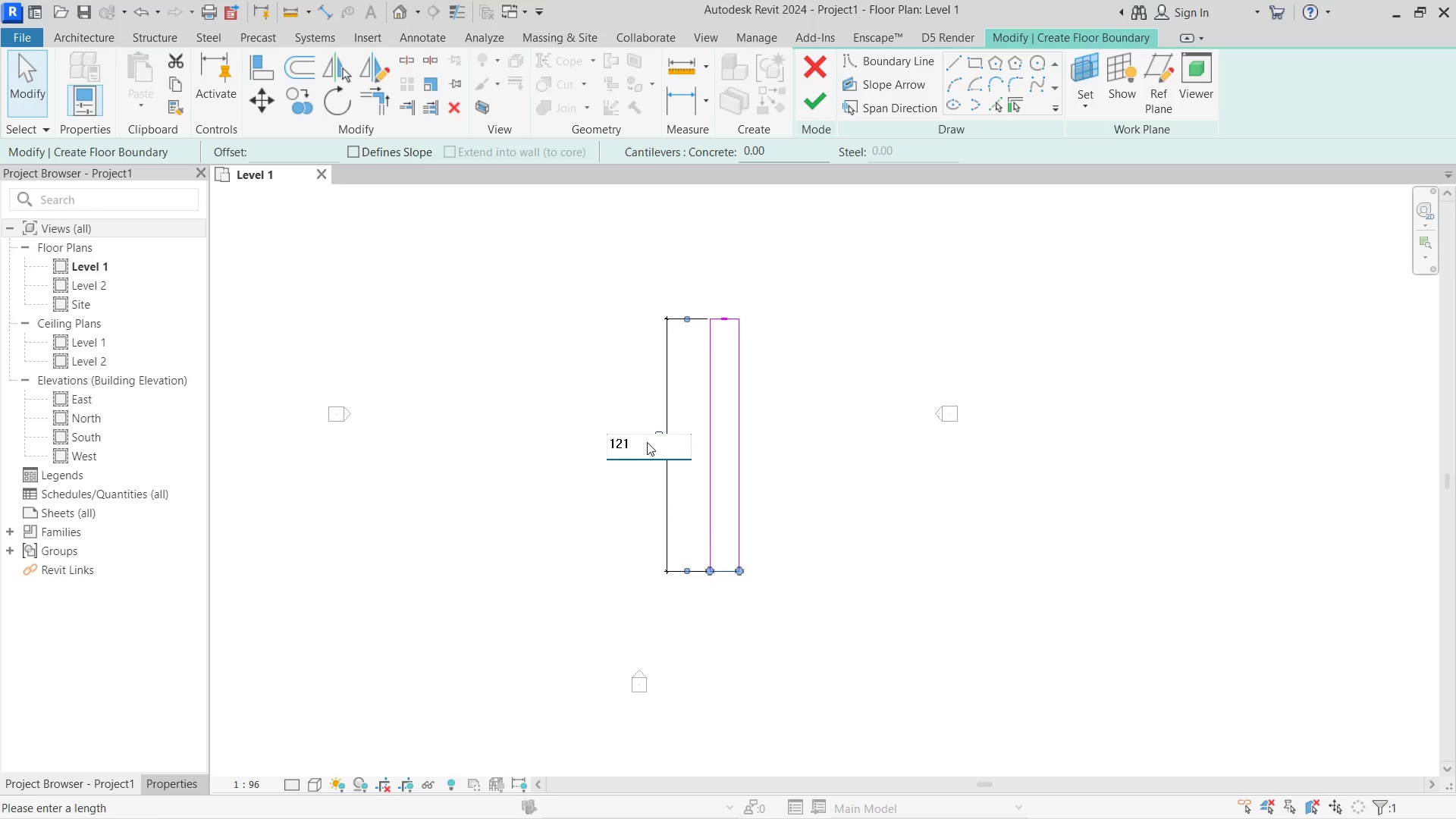 
key(Numpad9)
 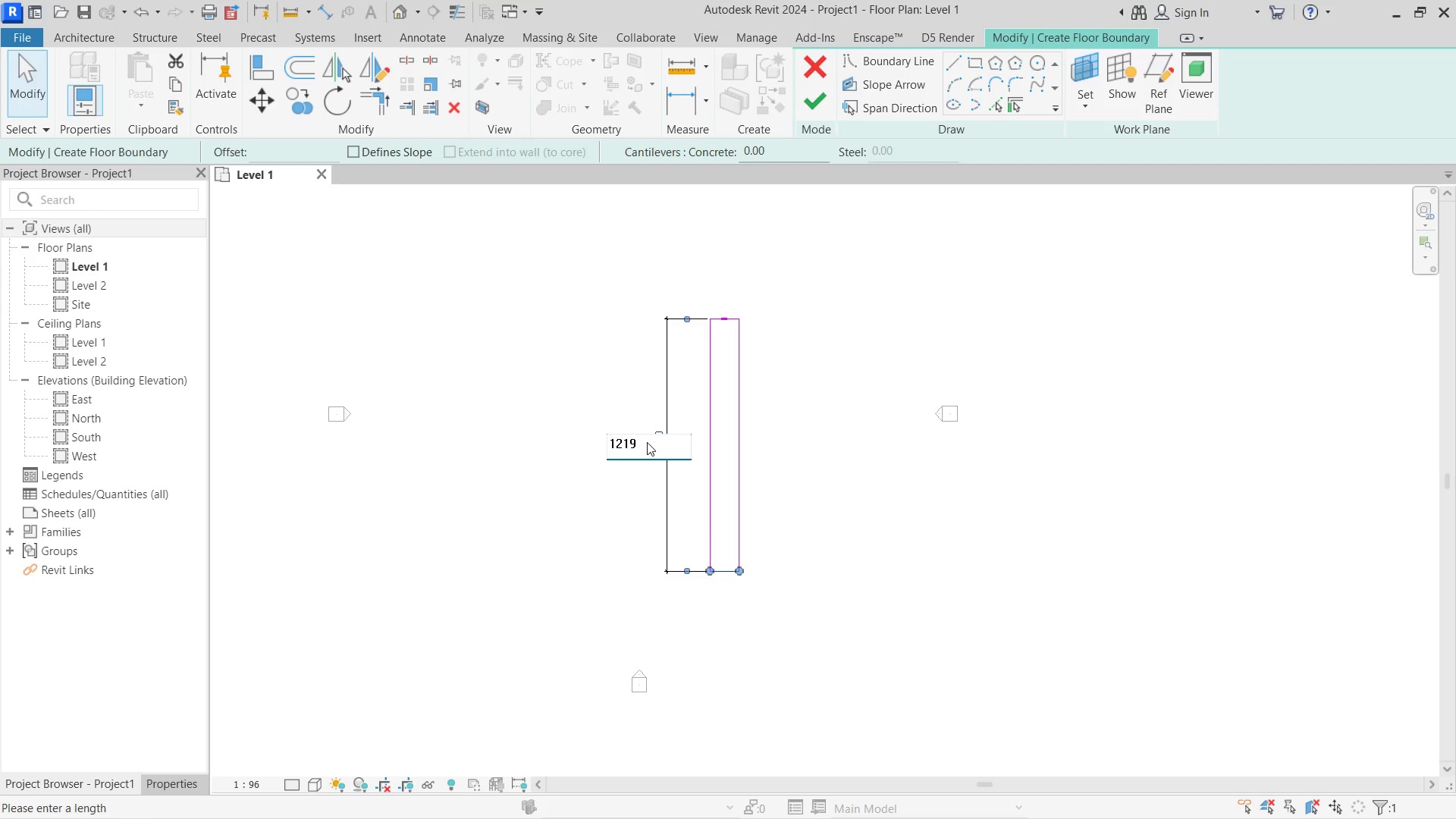 
key(NumpadDecimal)
 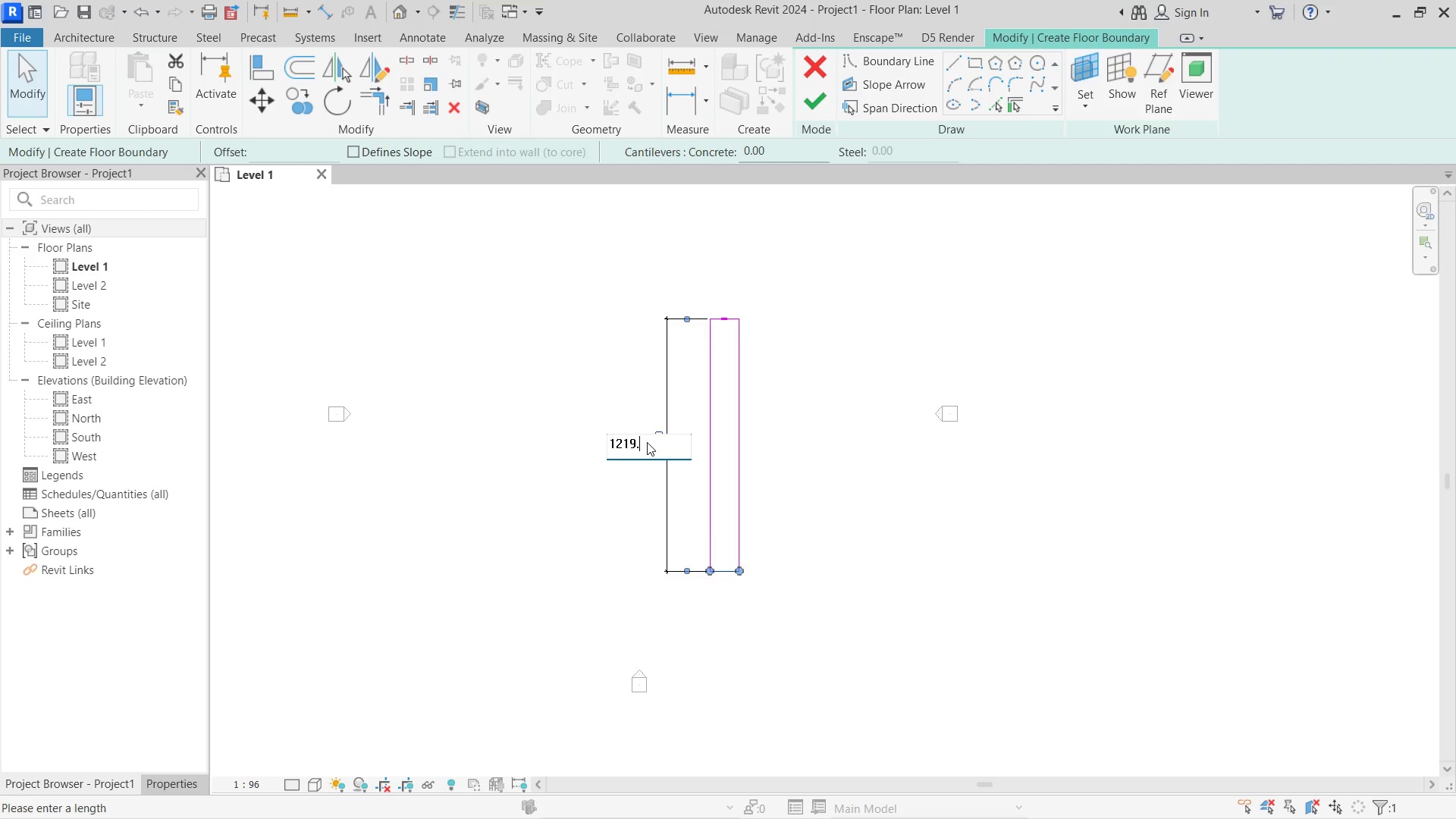 
key(Numpad2)
 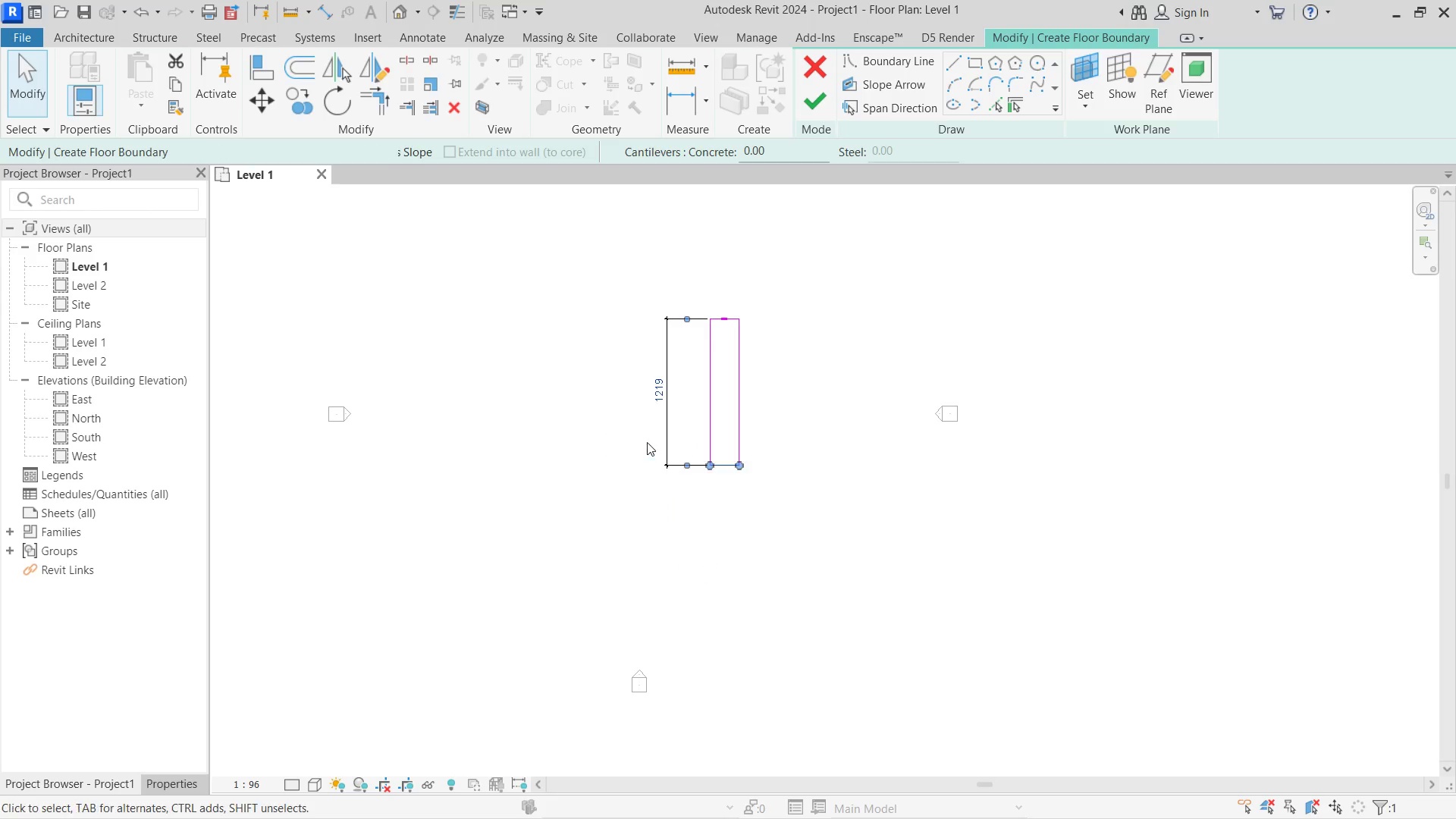 
key(NumpadEnter)
 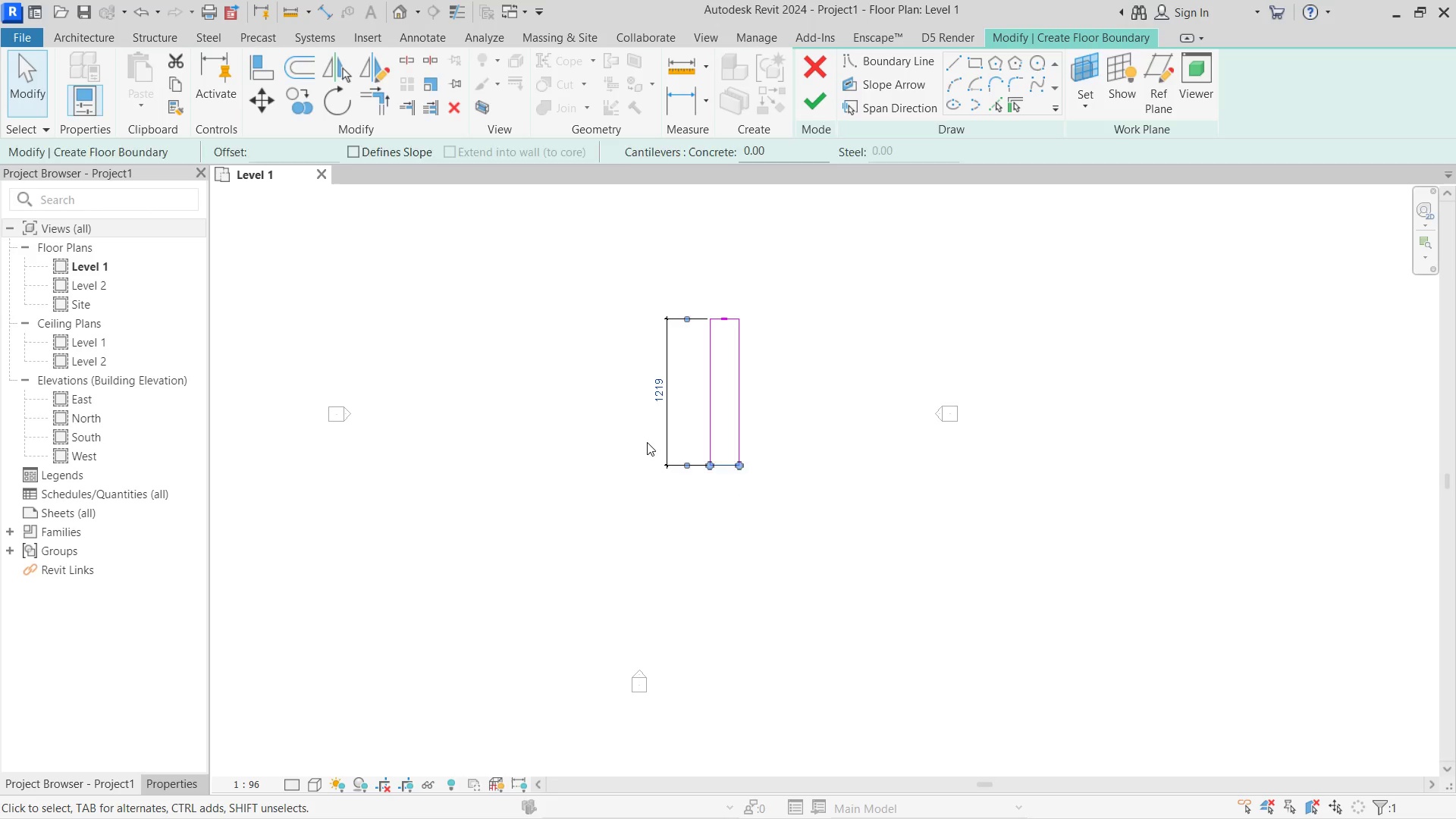 
key(Escape)
 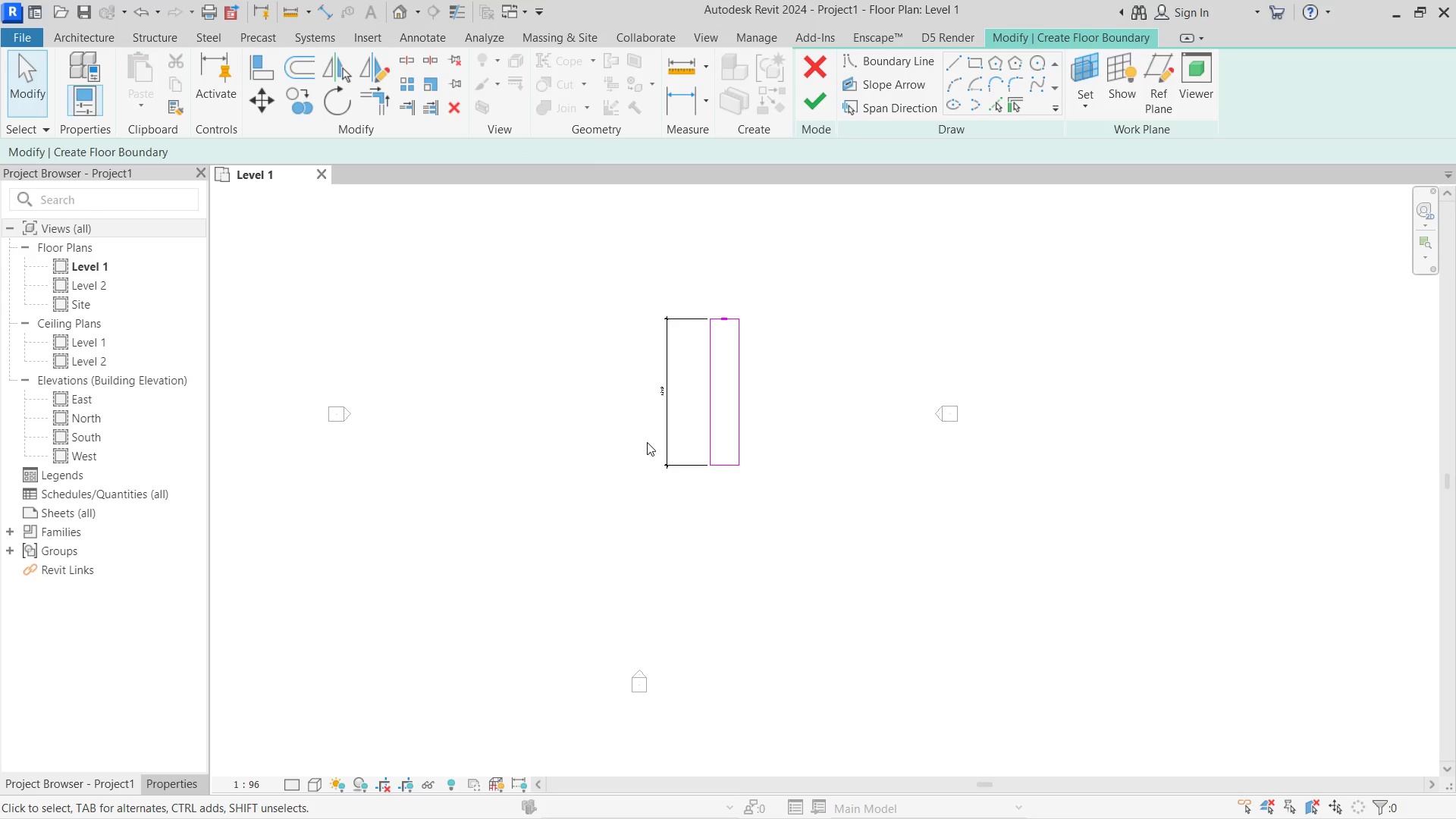 
key(Escape)
 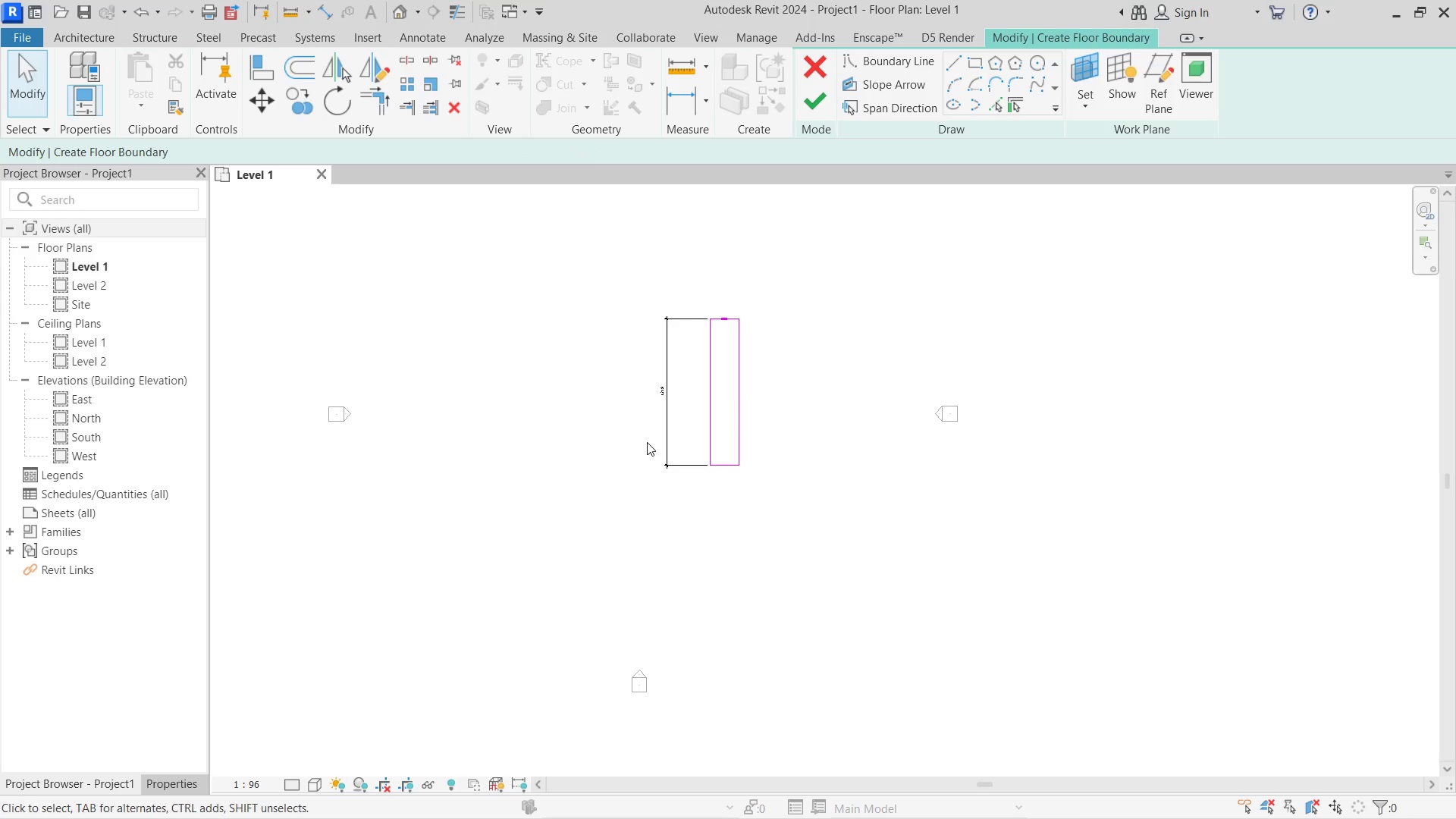 
key(Escape)
 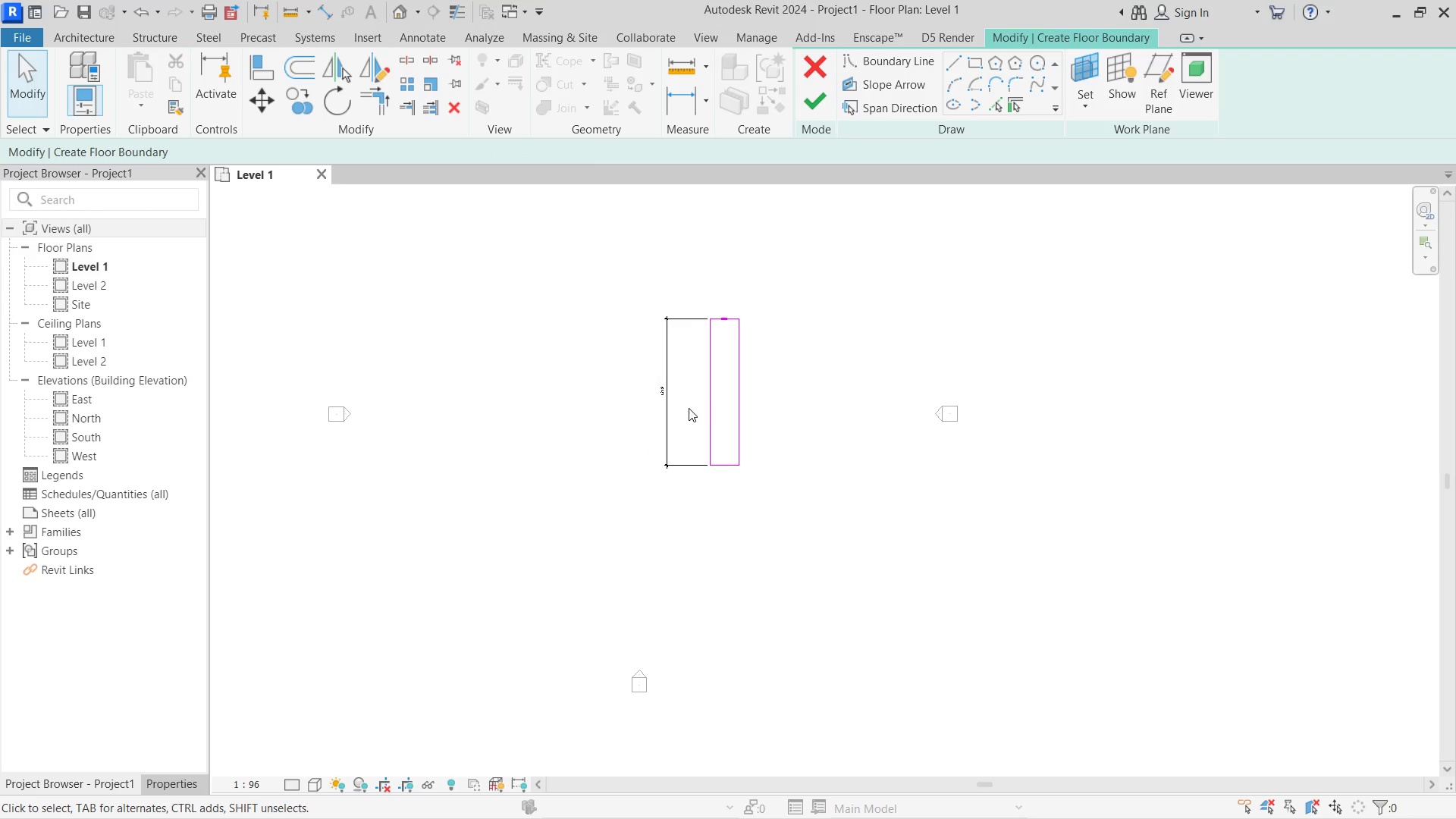 
left_click([668, 407])
 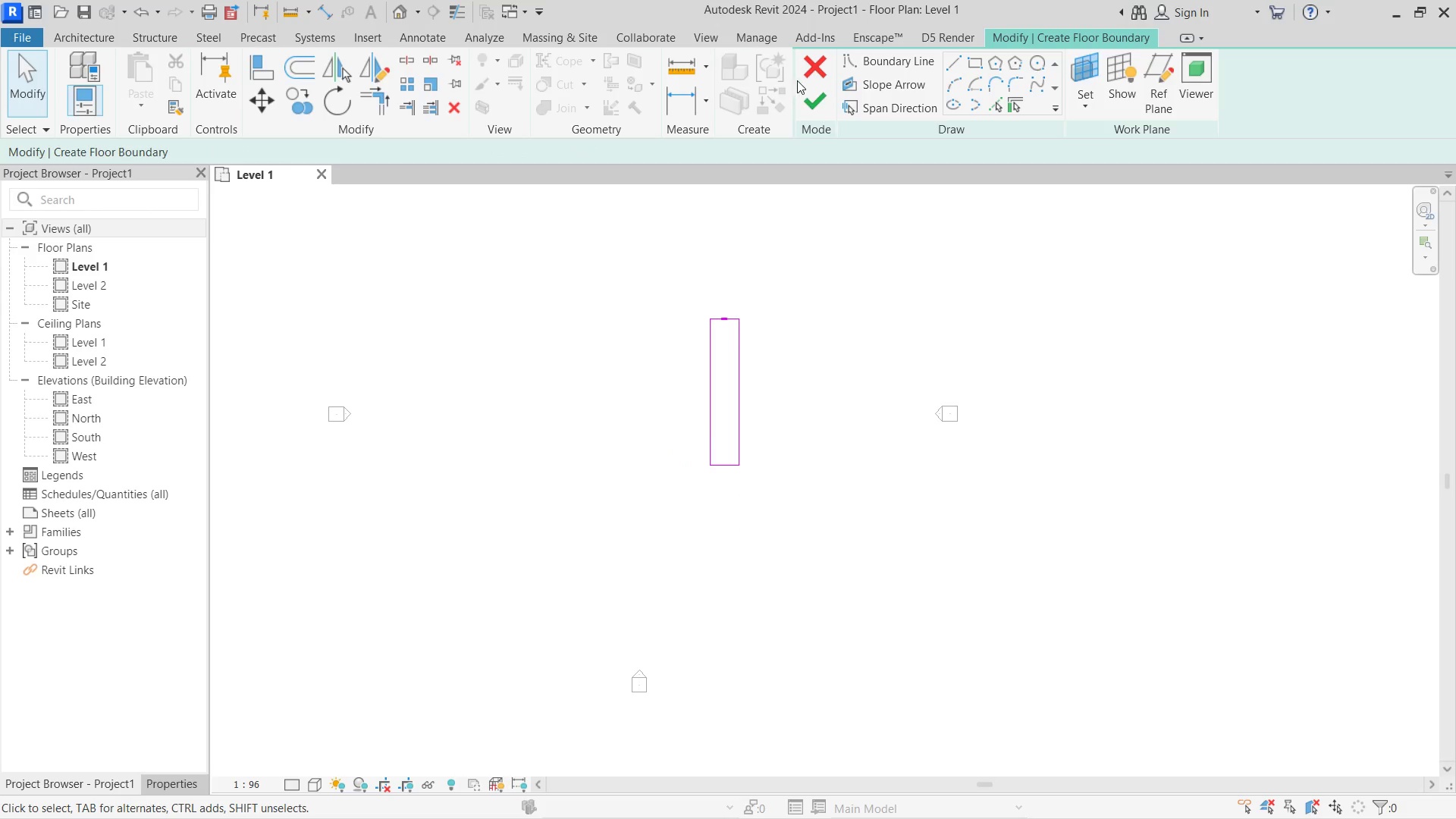 
double_click([799, 105])
 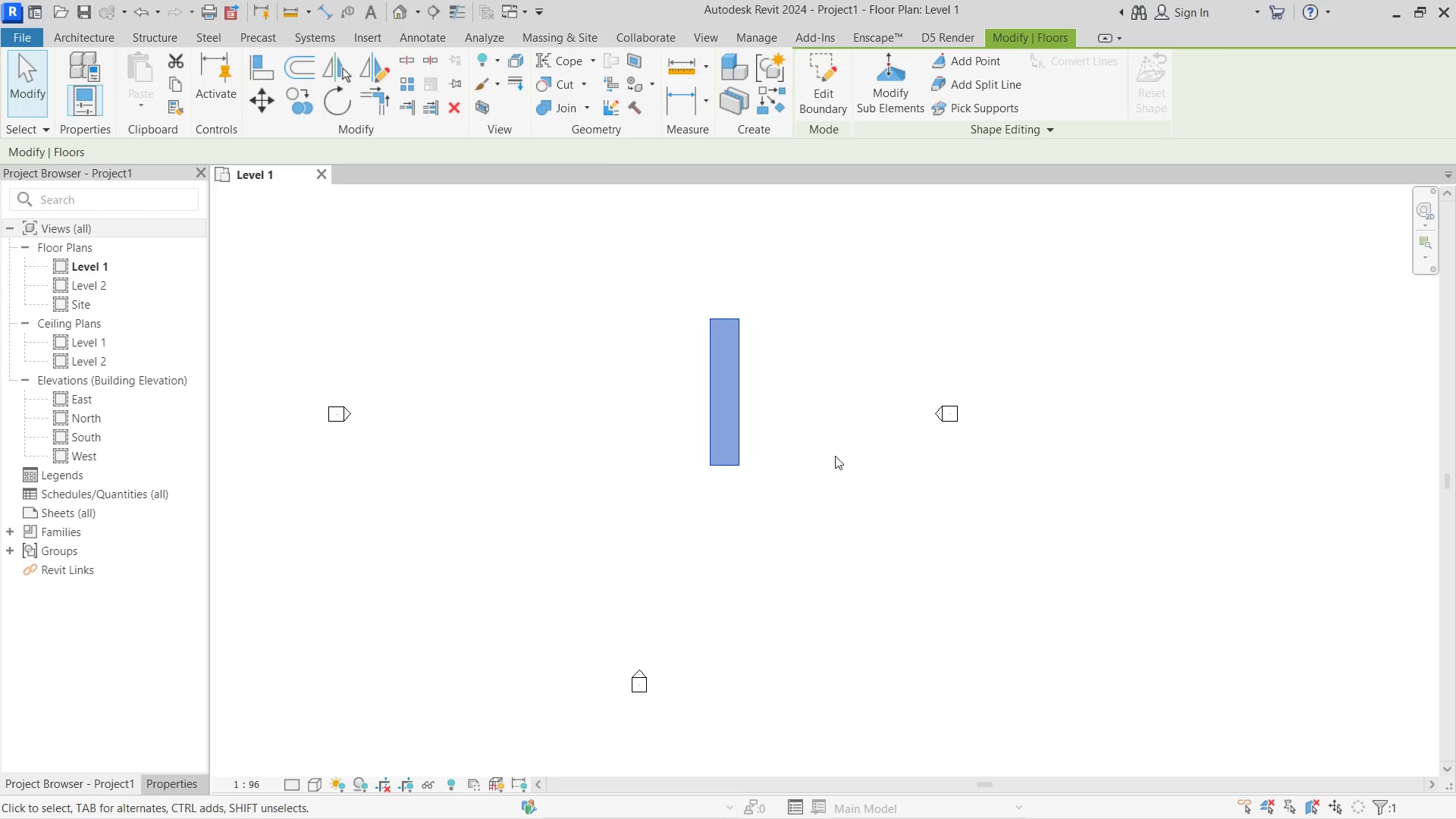 
left_click([808, 375])
 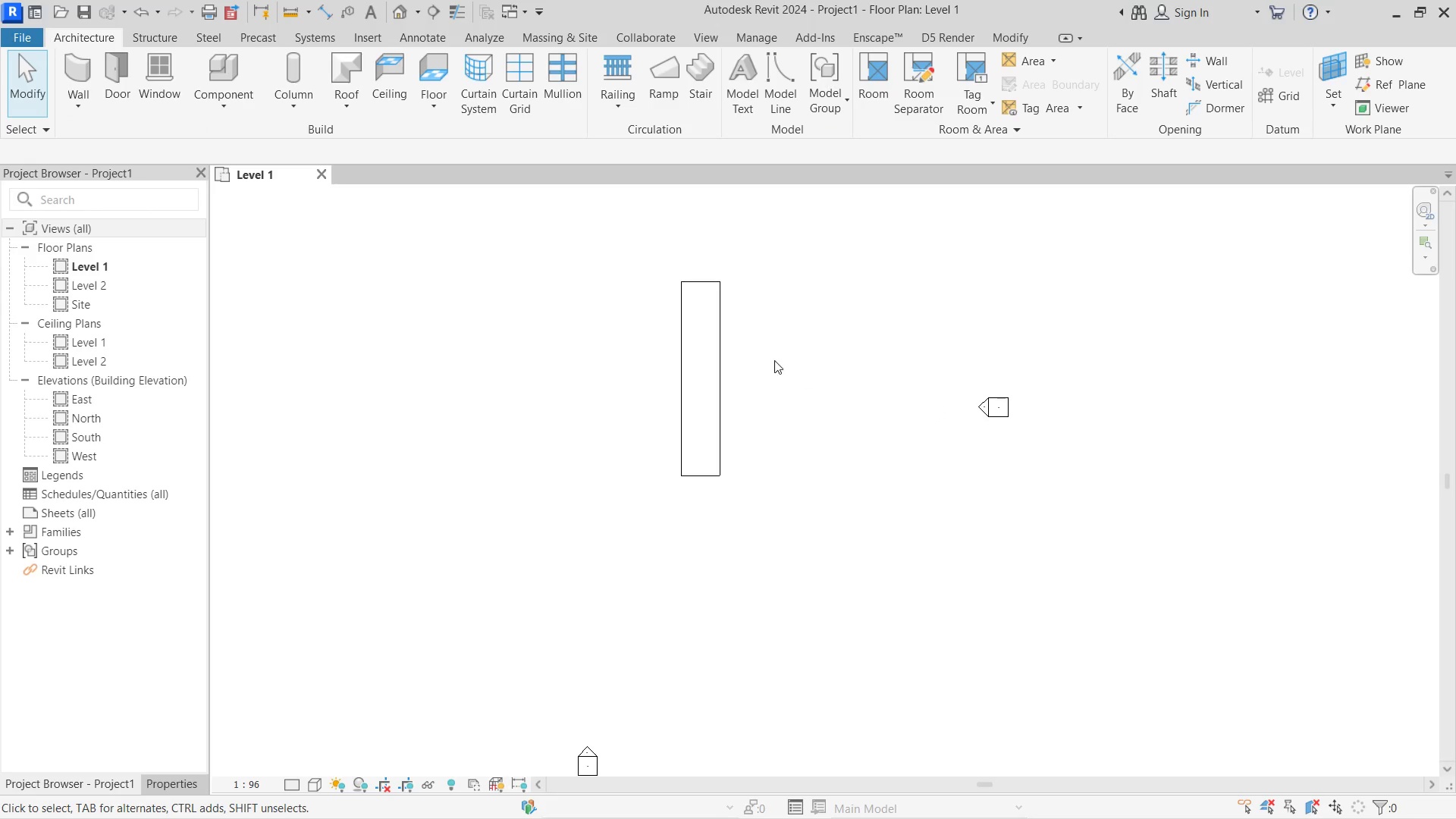 
scroll: coordinate [730, 330], scroll_direction: up, amount: 7.0
 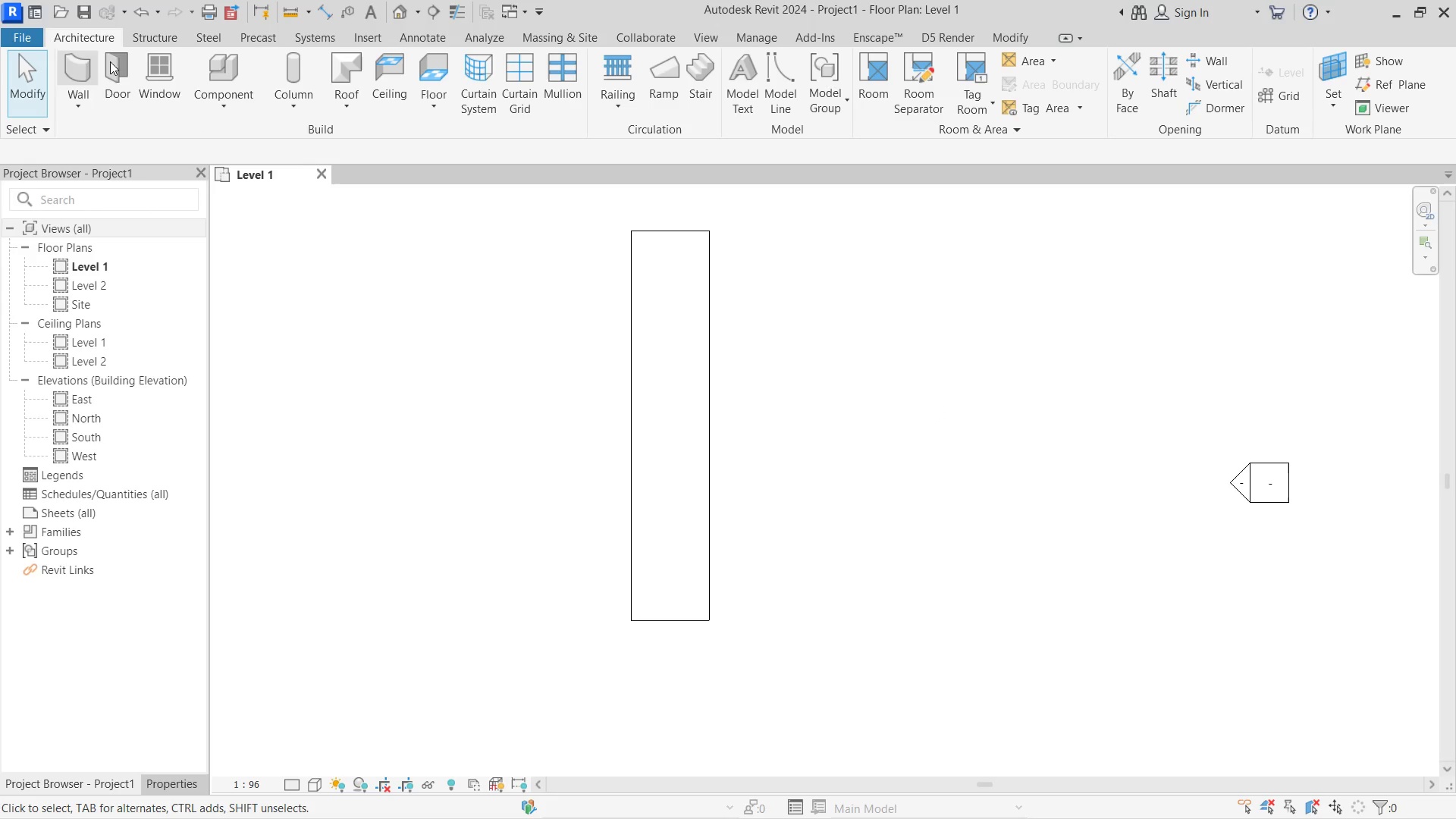 
left_click([86, 61])
 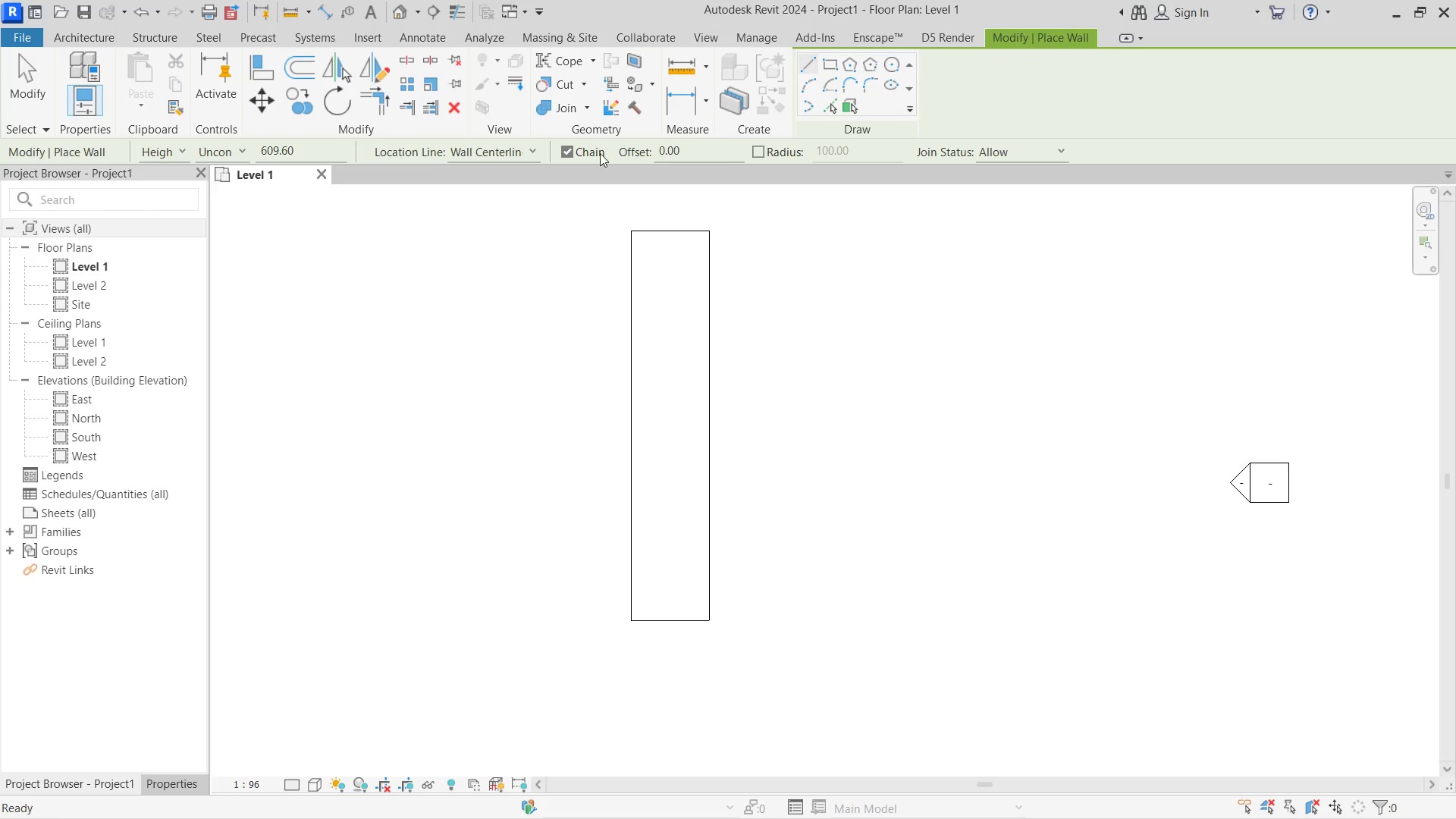 
left_click([494, 146])
 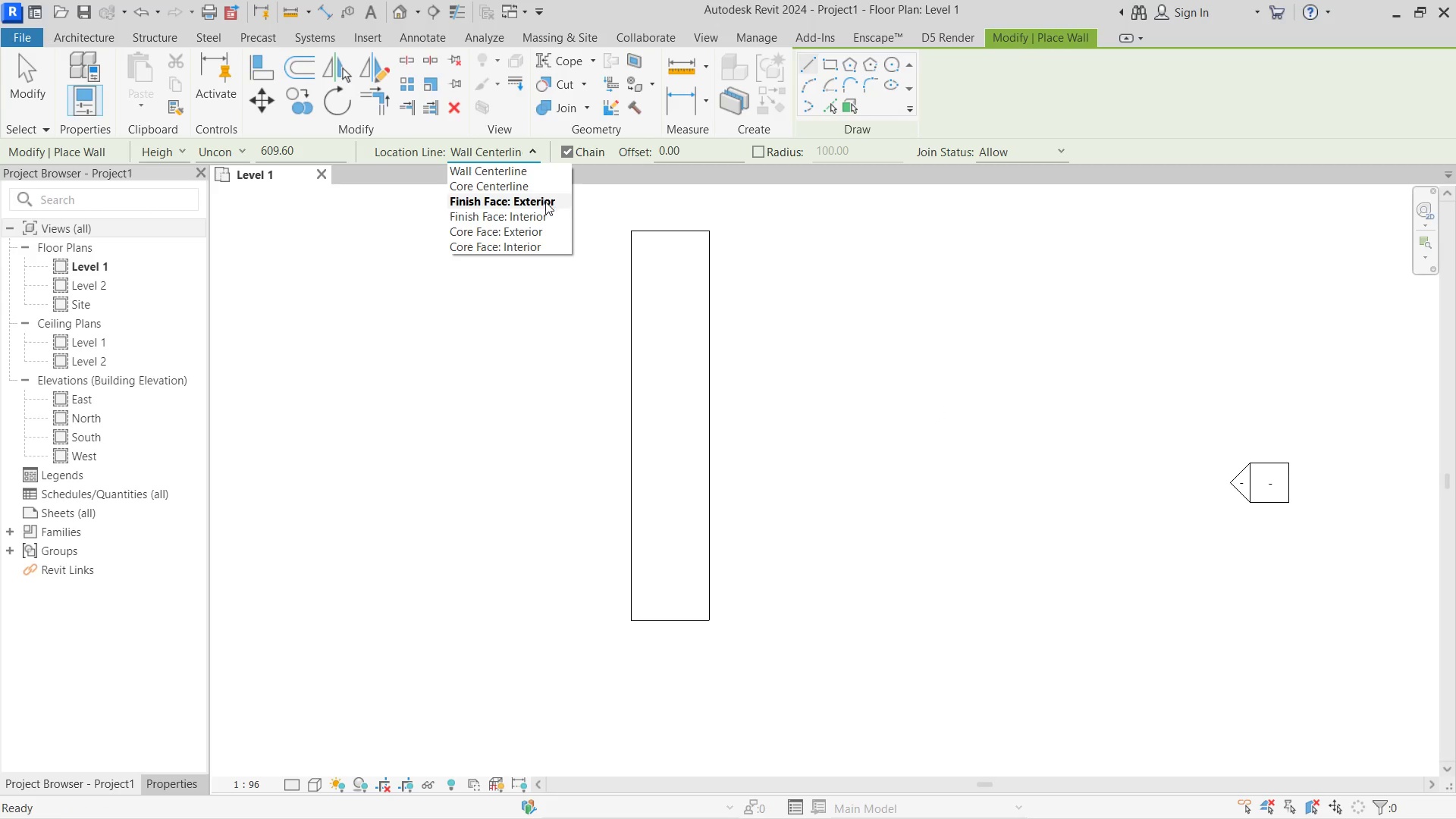 
wait(6.92)
 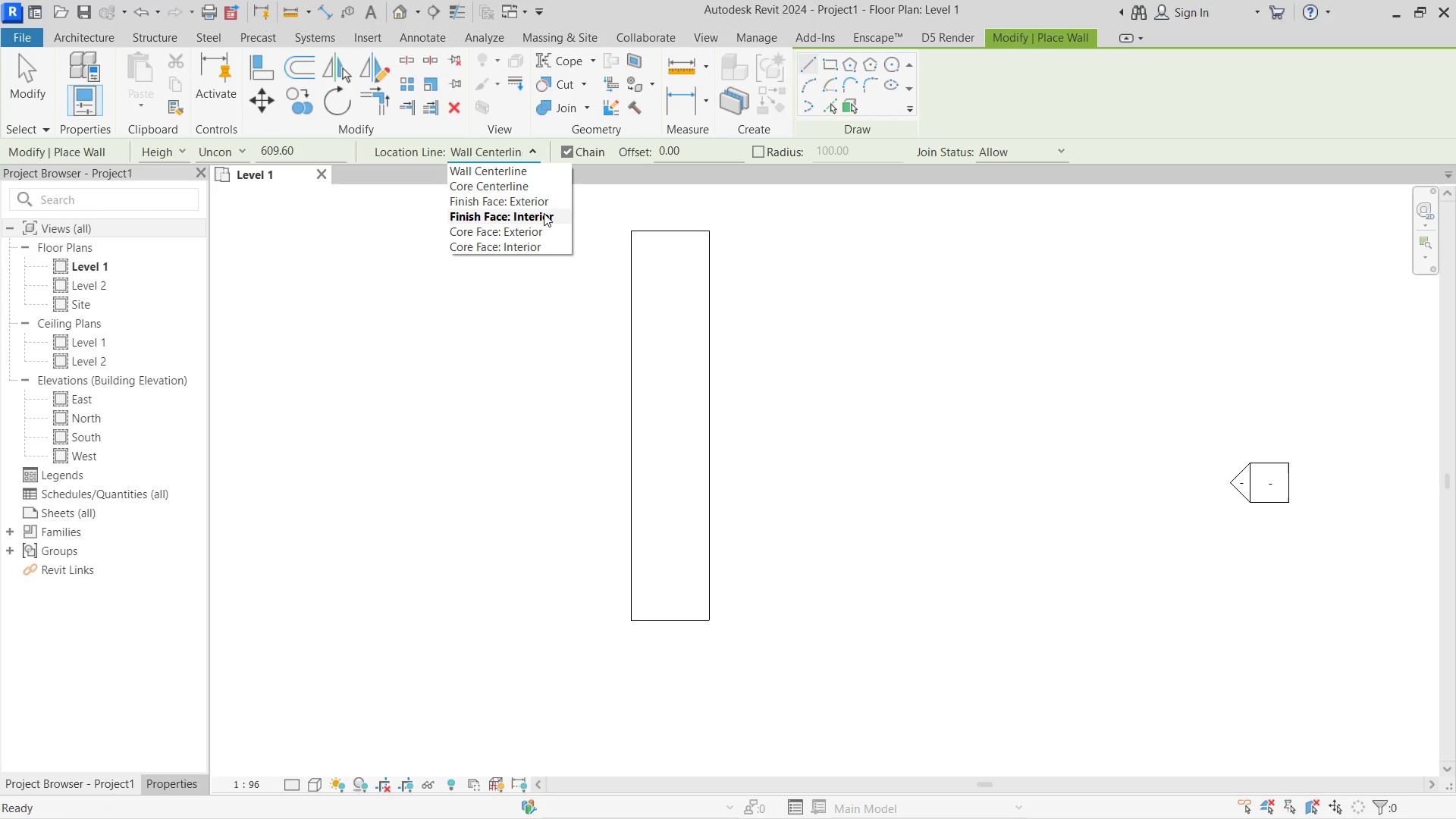 
left_click([551, 207])
 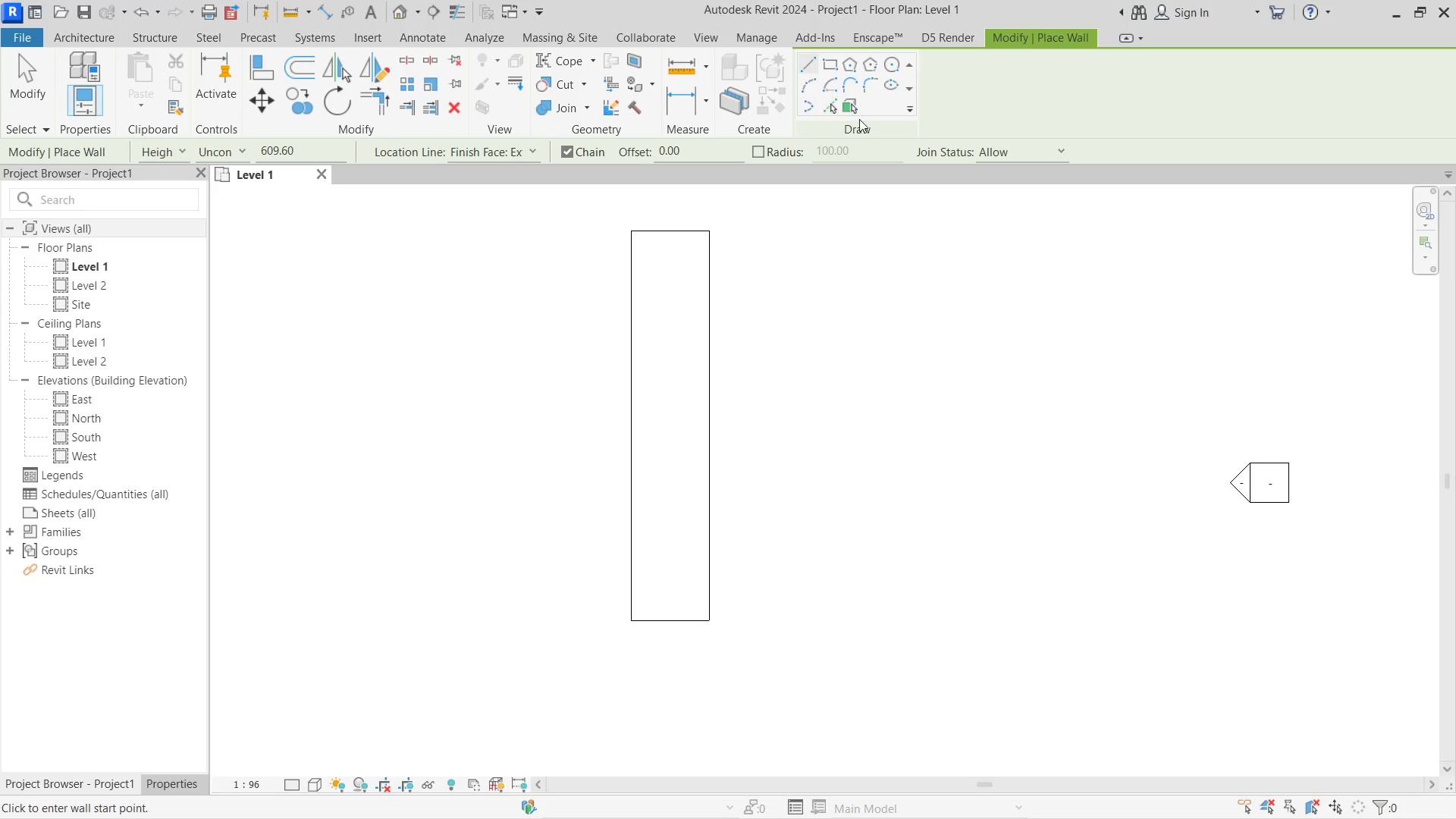 
left_click([837, 111])
 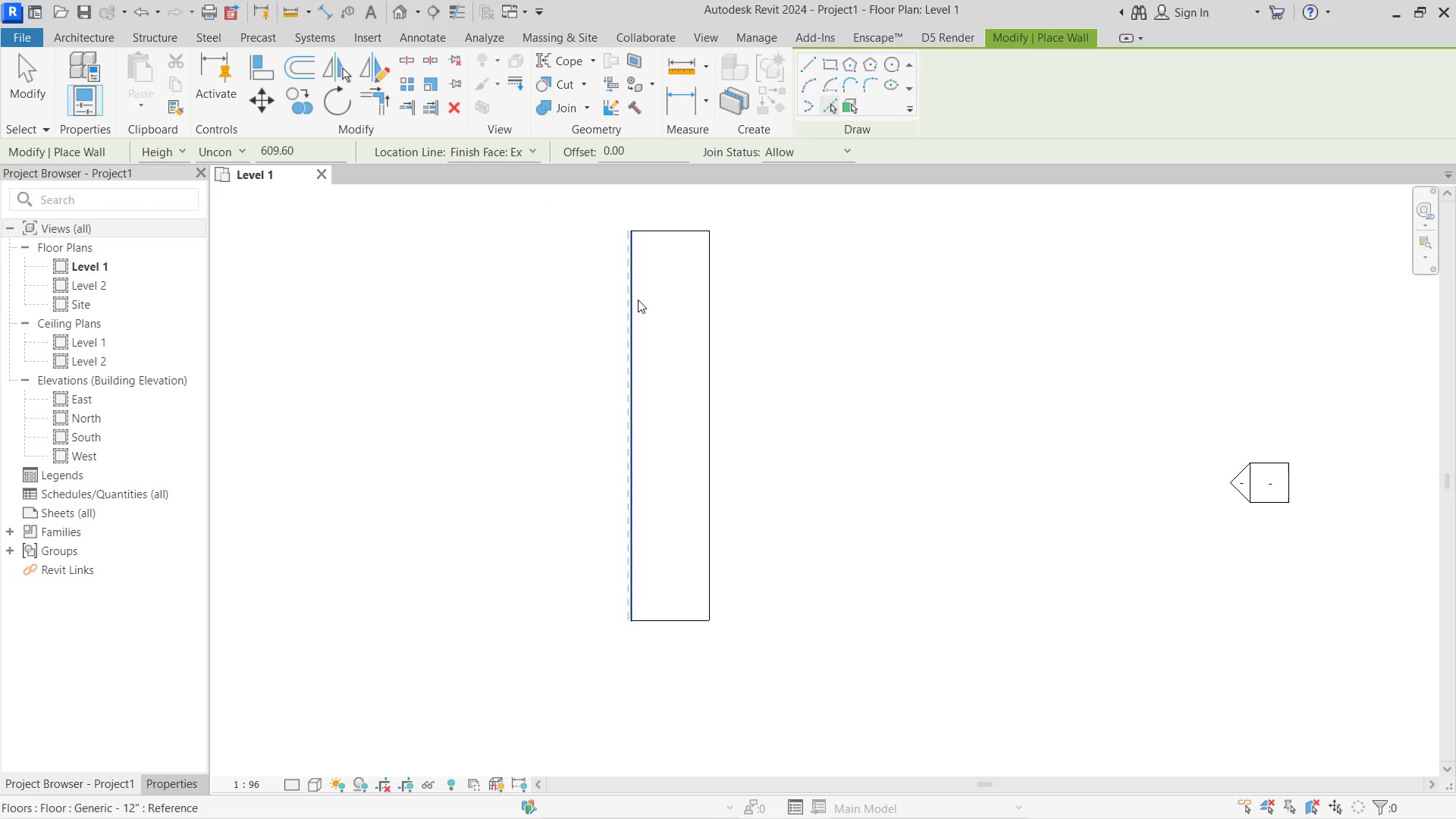 
left_click([638, 300])
 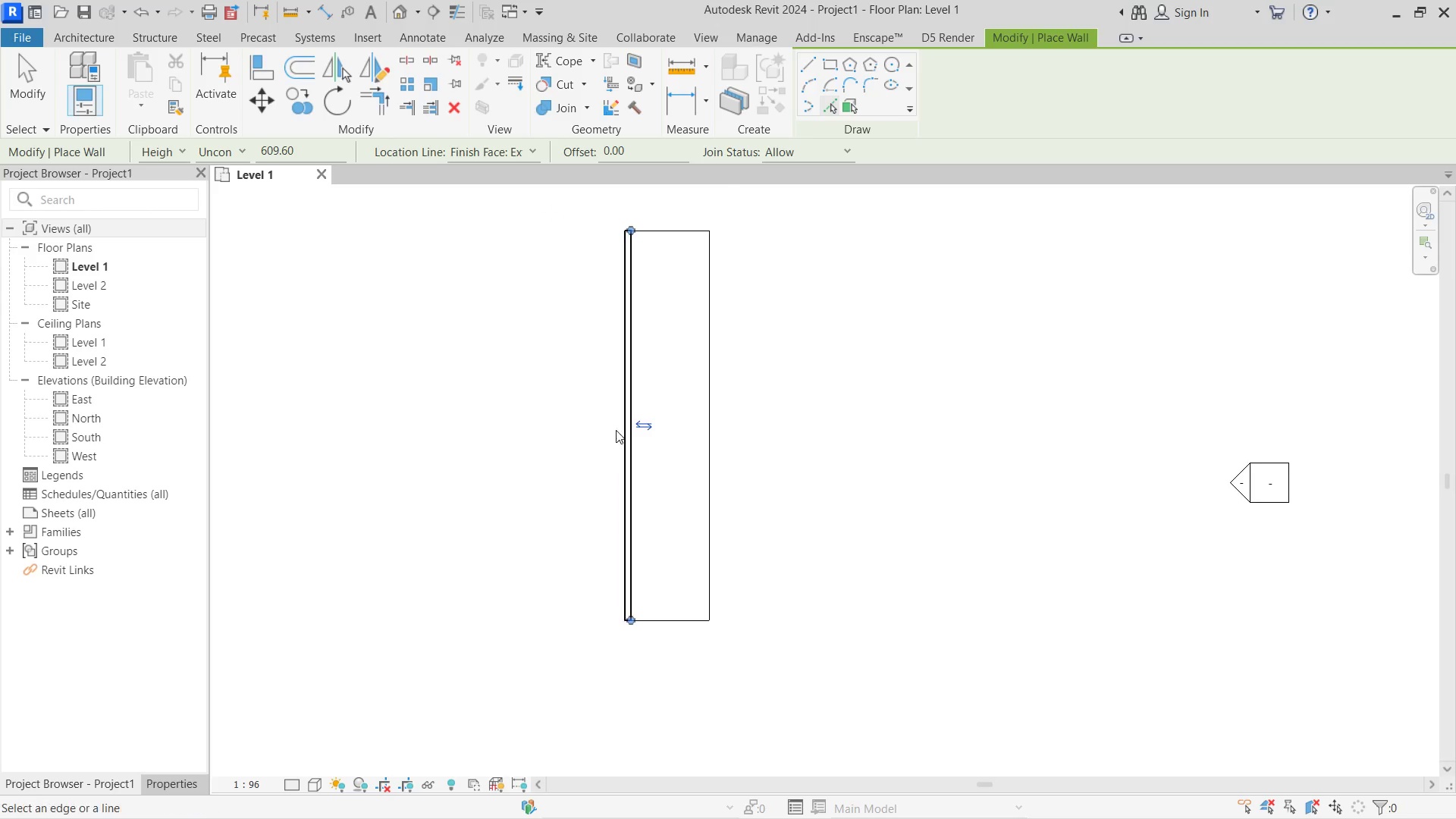 
key(Control+ControlLeft)
 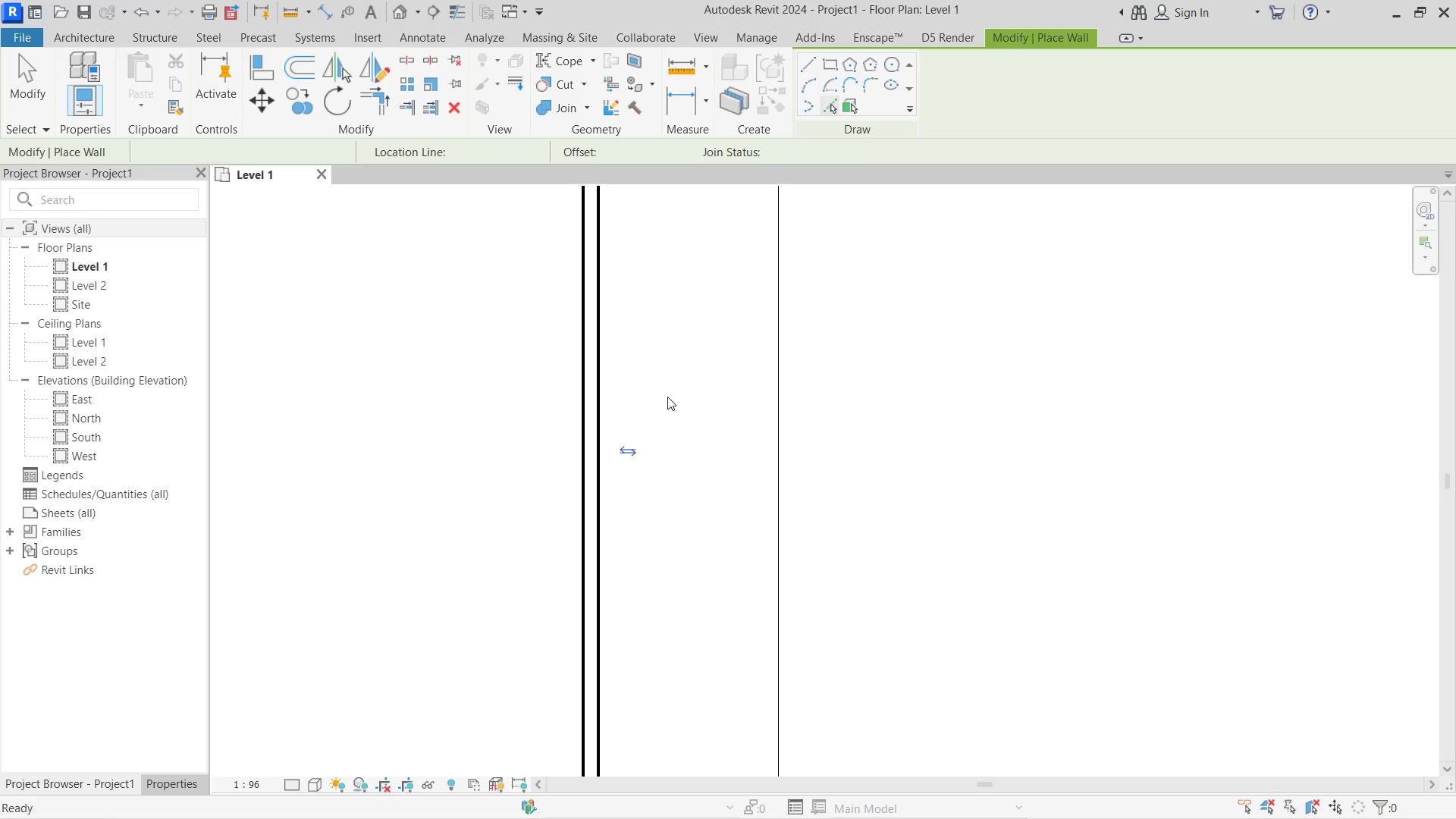 
key(Control+Z)
 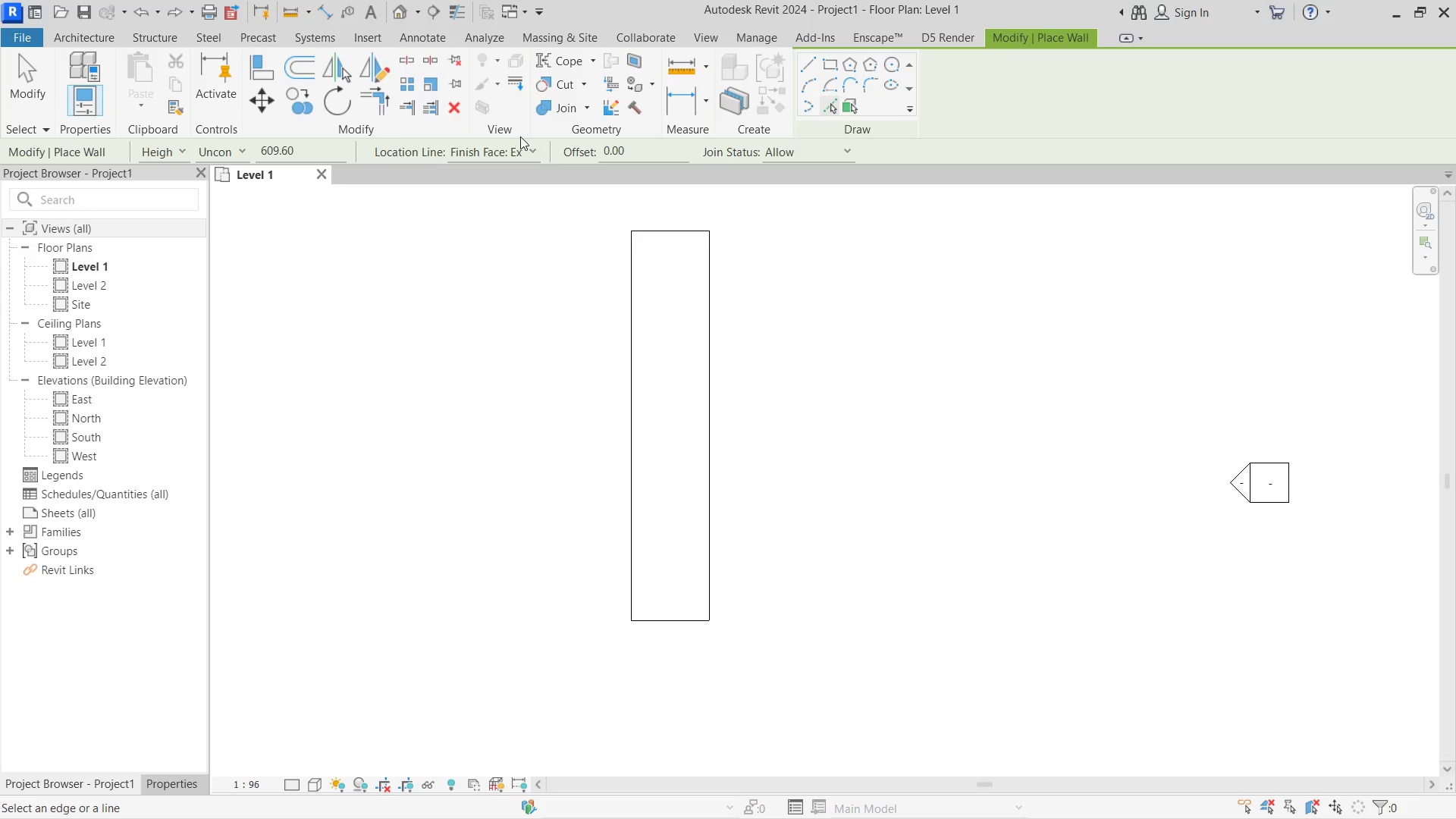 
scroll: coordinate [663, 404], scroll_direction: up, amount: 6.0
 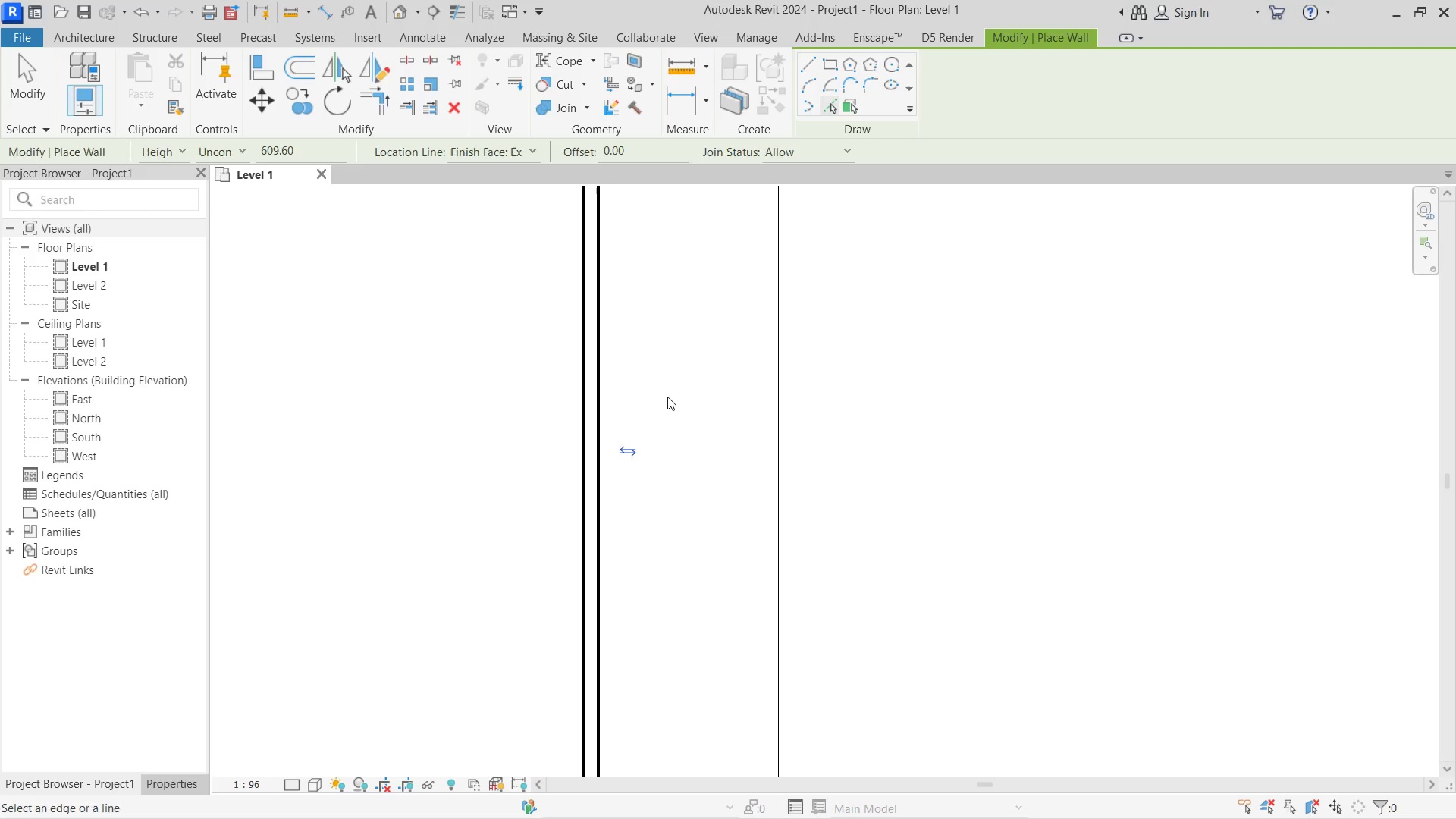 
double_click([513, 156])
 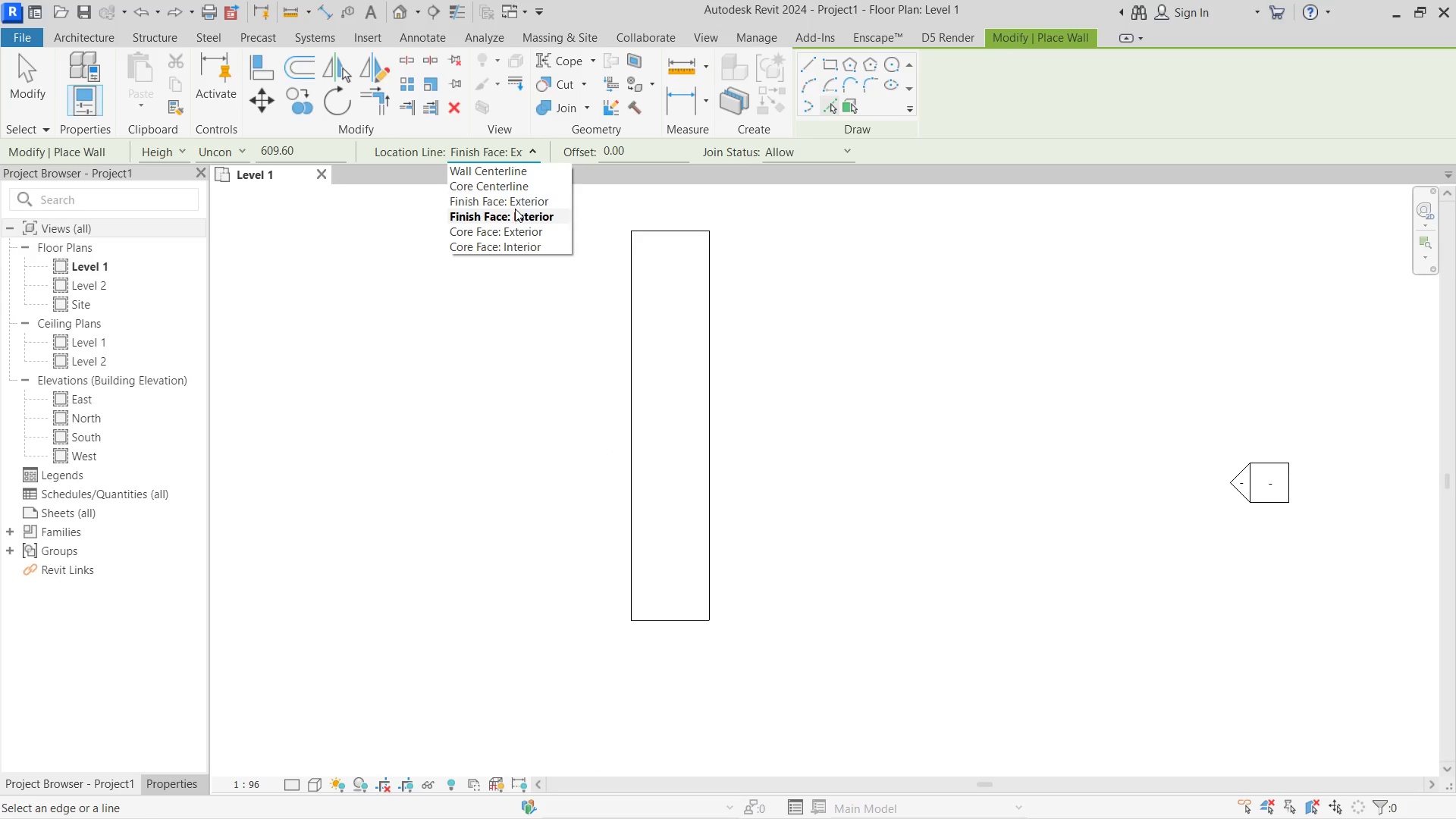 
left_click([515, 215])
 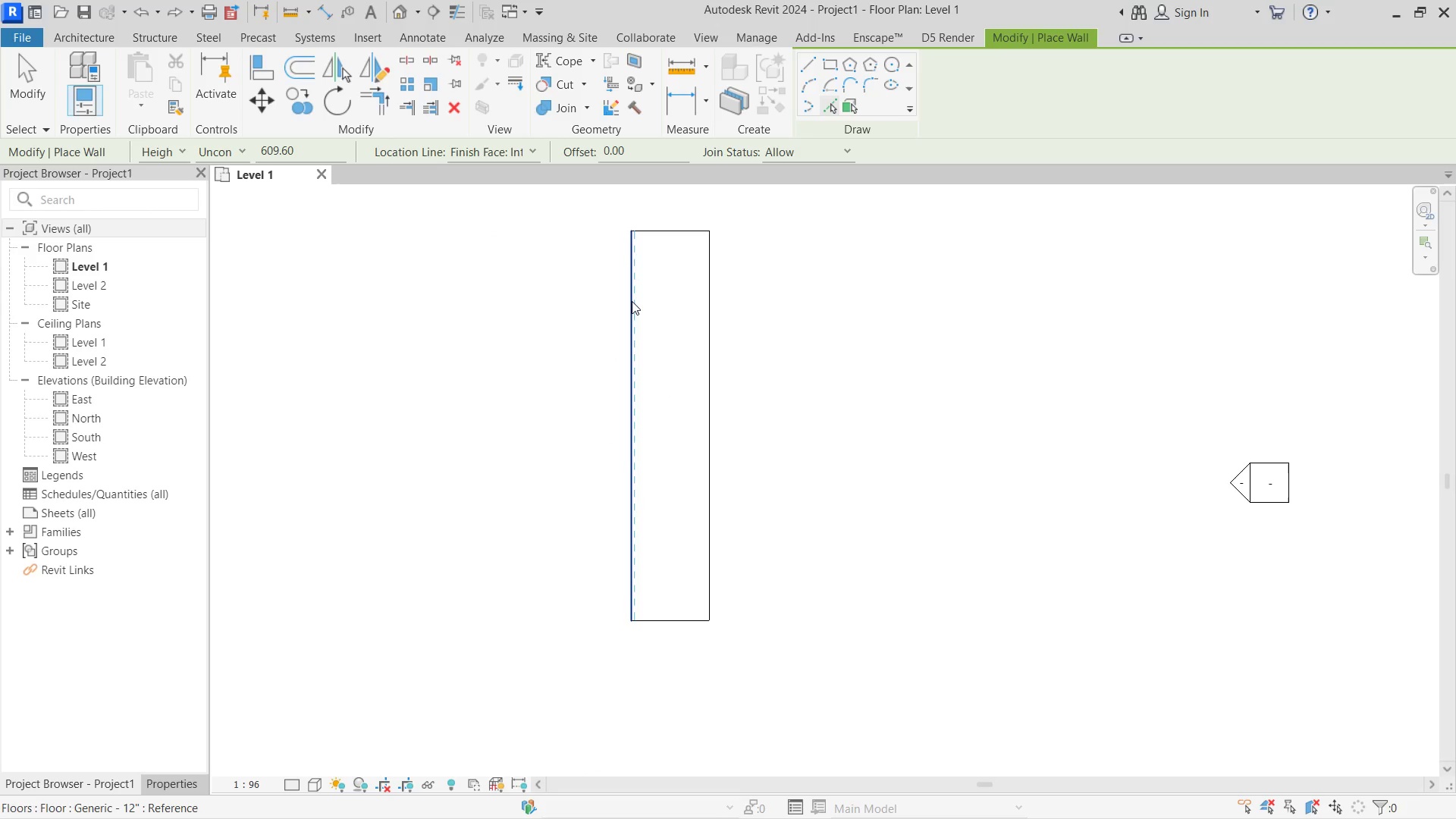 
left_click([632, 301])
 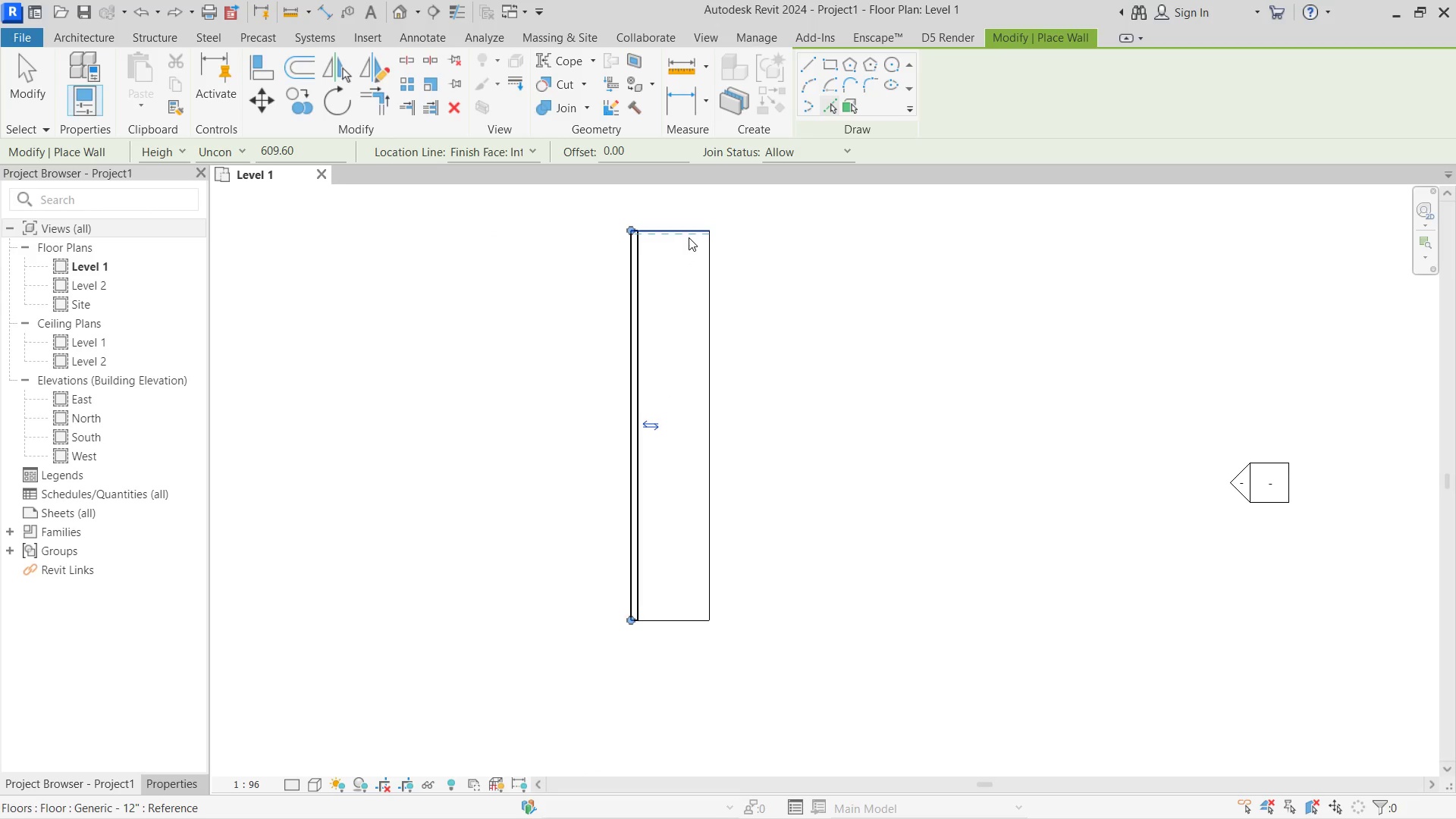 
left_click([689, 237])
 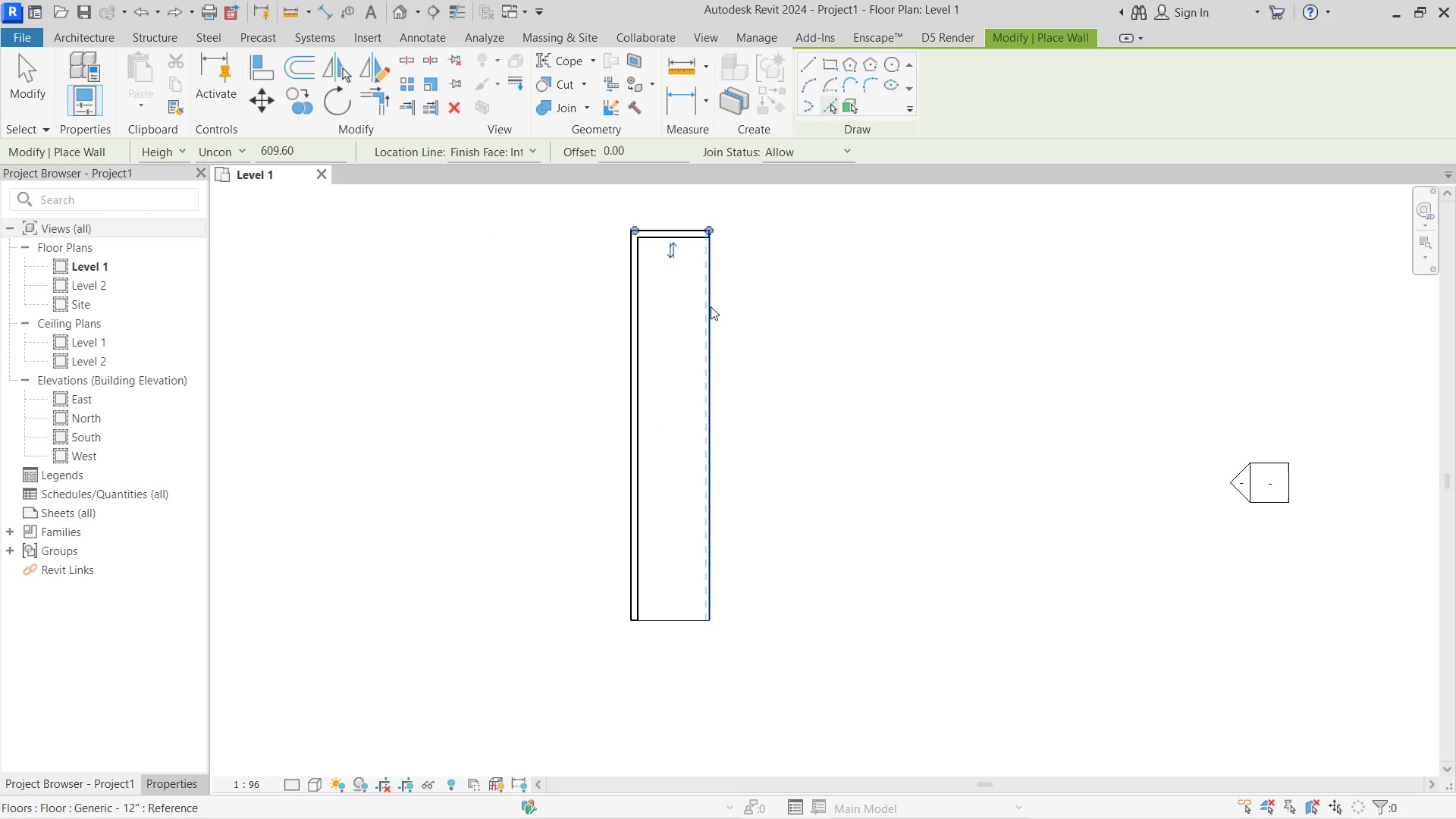 
left_click([708, 306])
 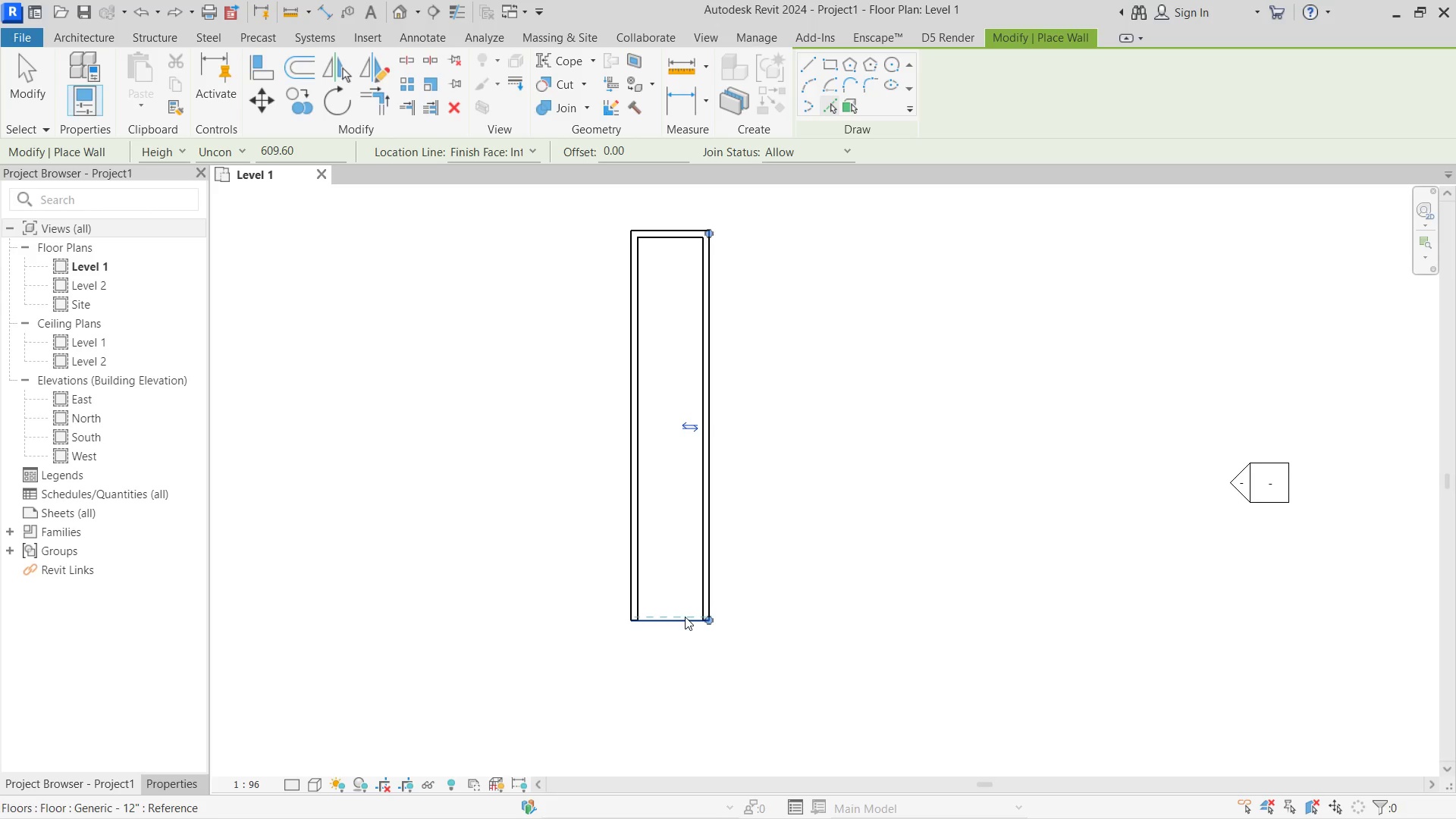 
left_click([683, 618])
 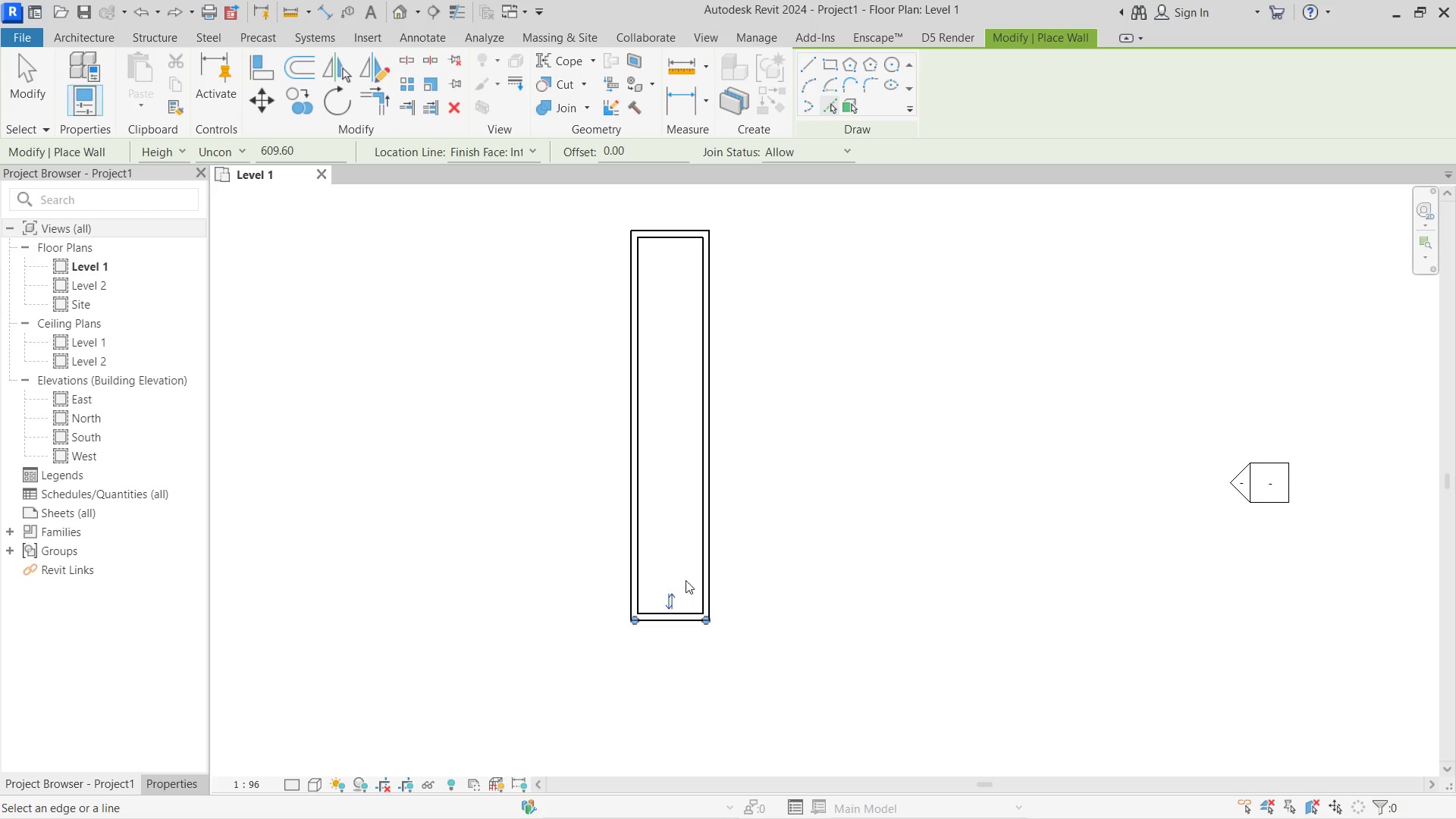 
key(Escape)
 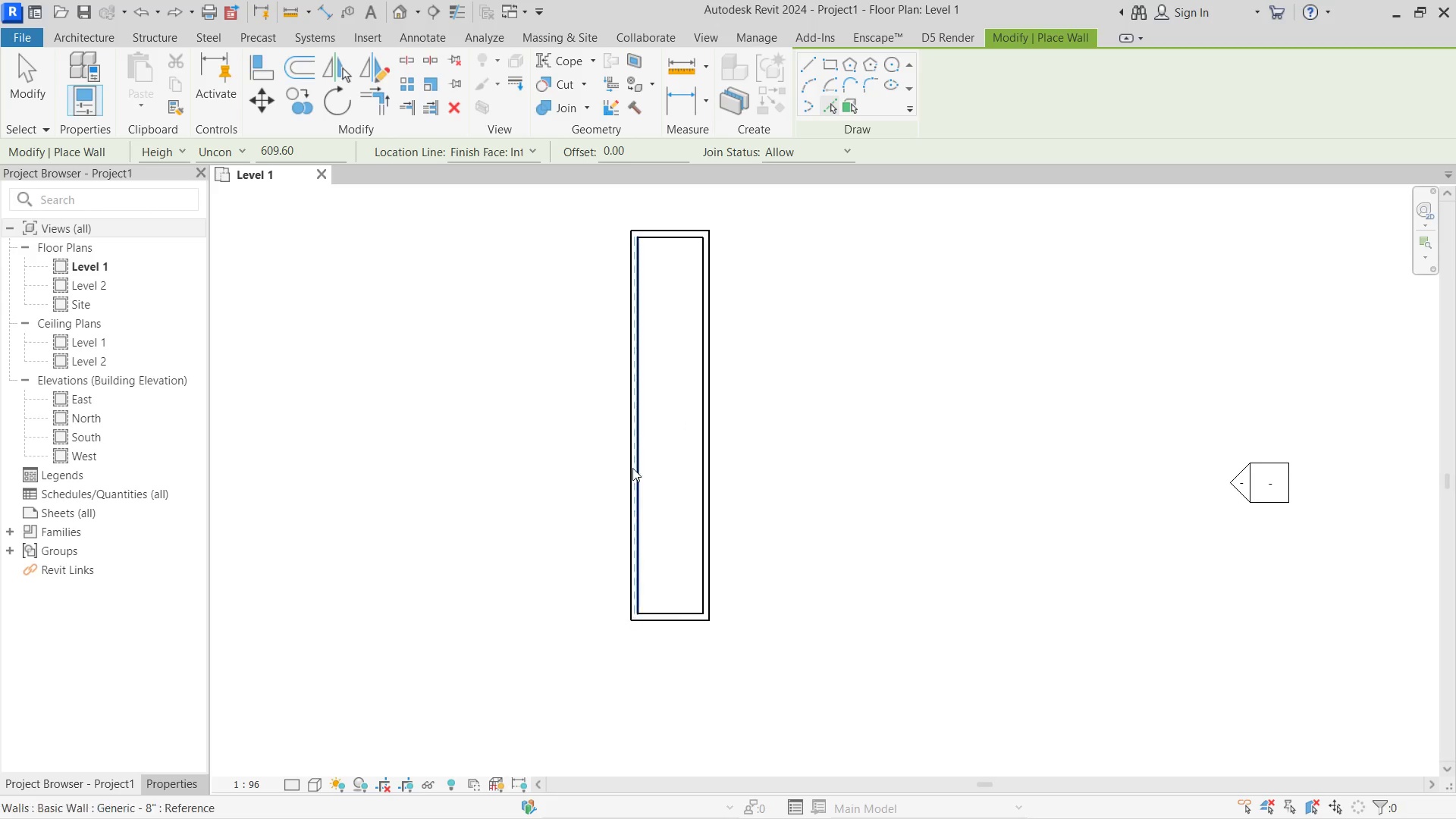 
key(Escape)
 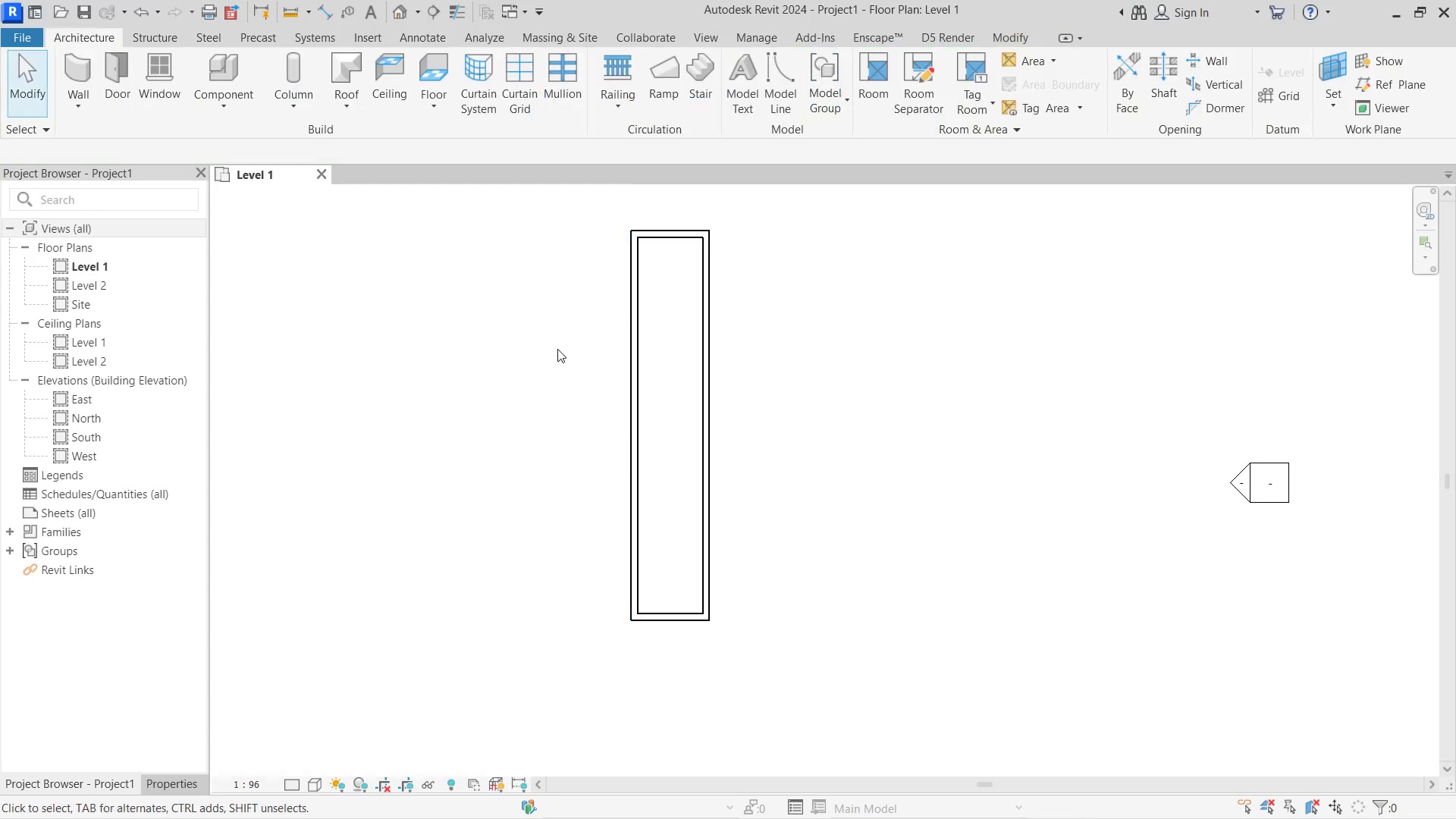 
key(Escape)
 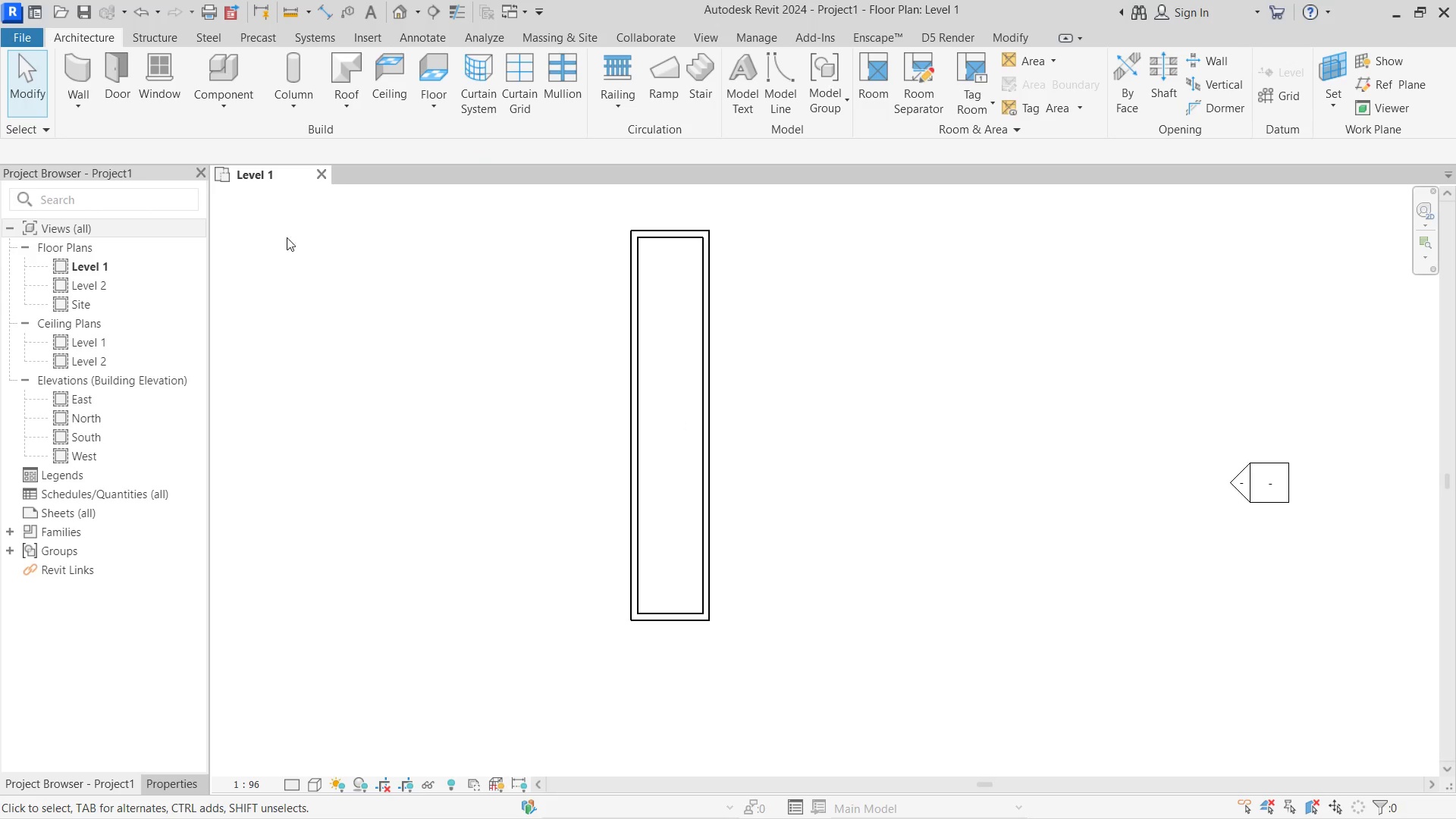 
key(Escape)
 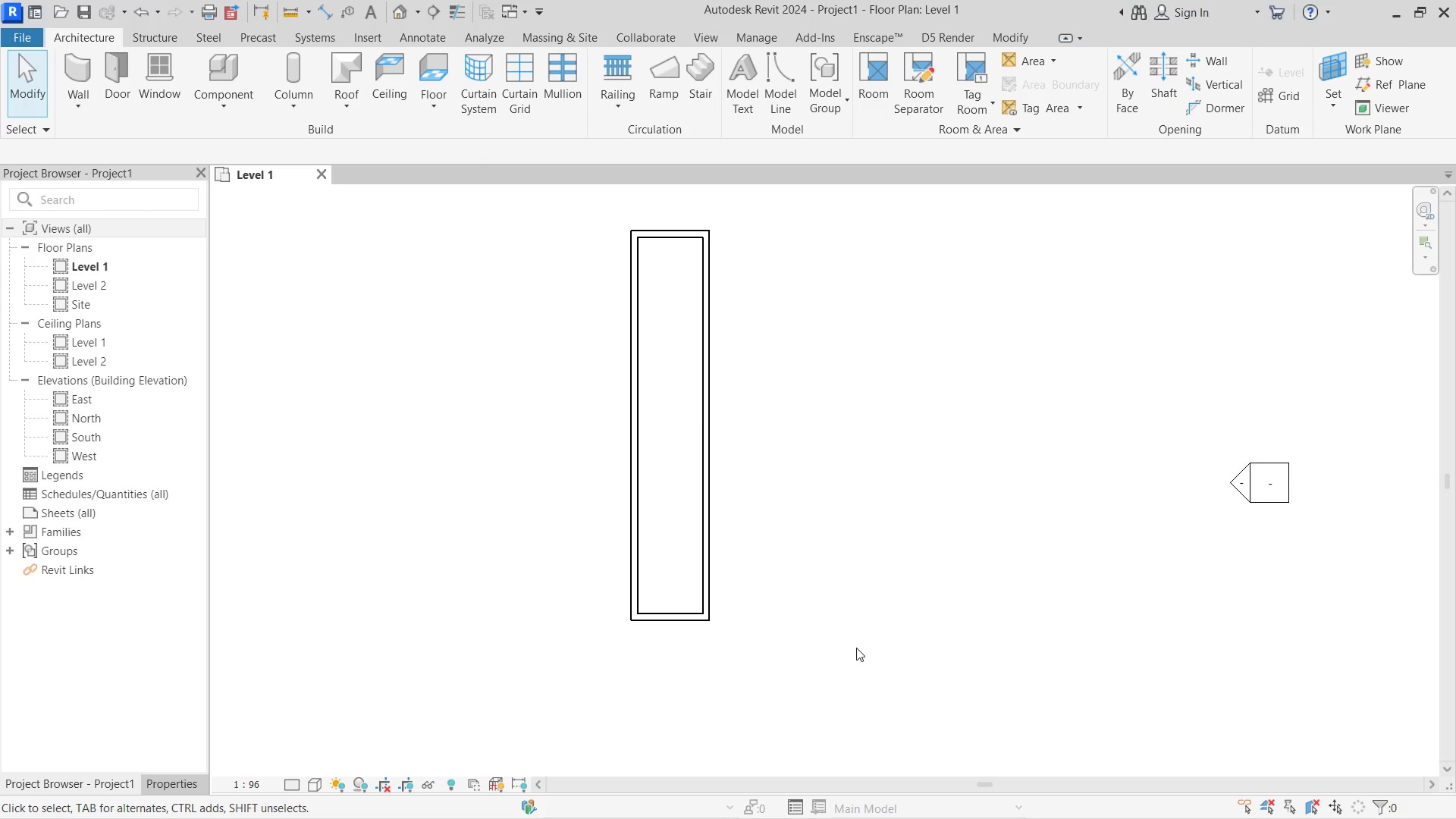 
left_click_drag(start_coordinate=[855, 651], to_coordinate=[516, 218])
 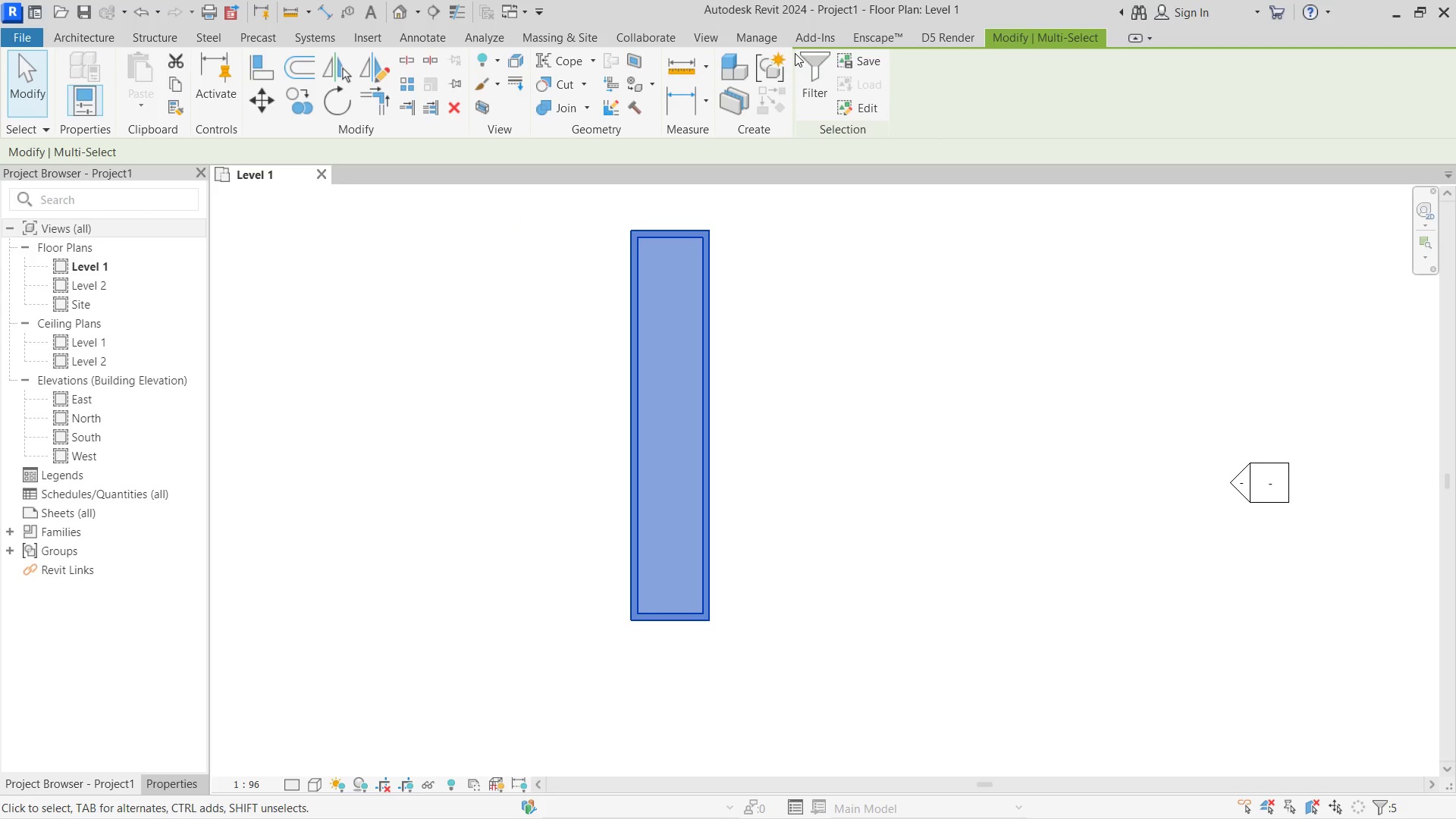 
left_click([801, 67])
 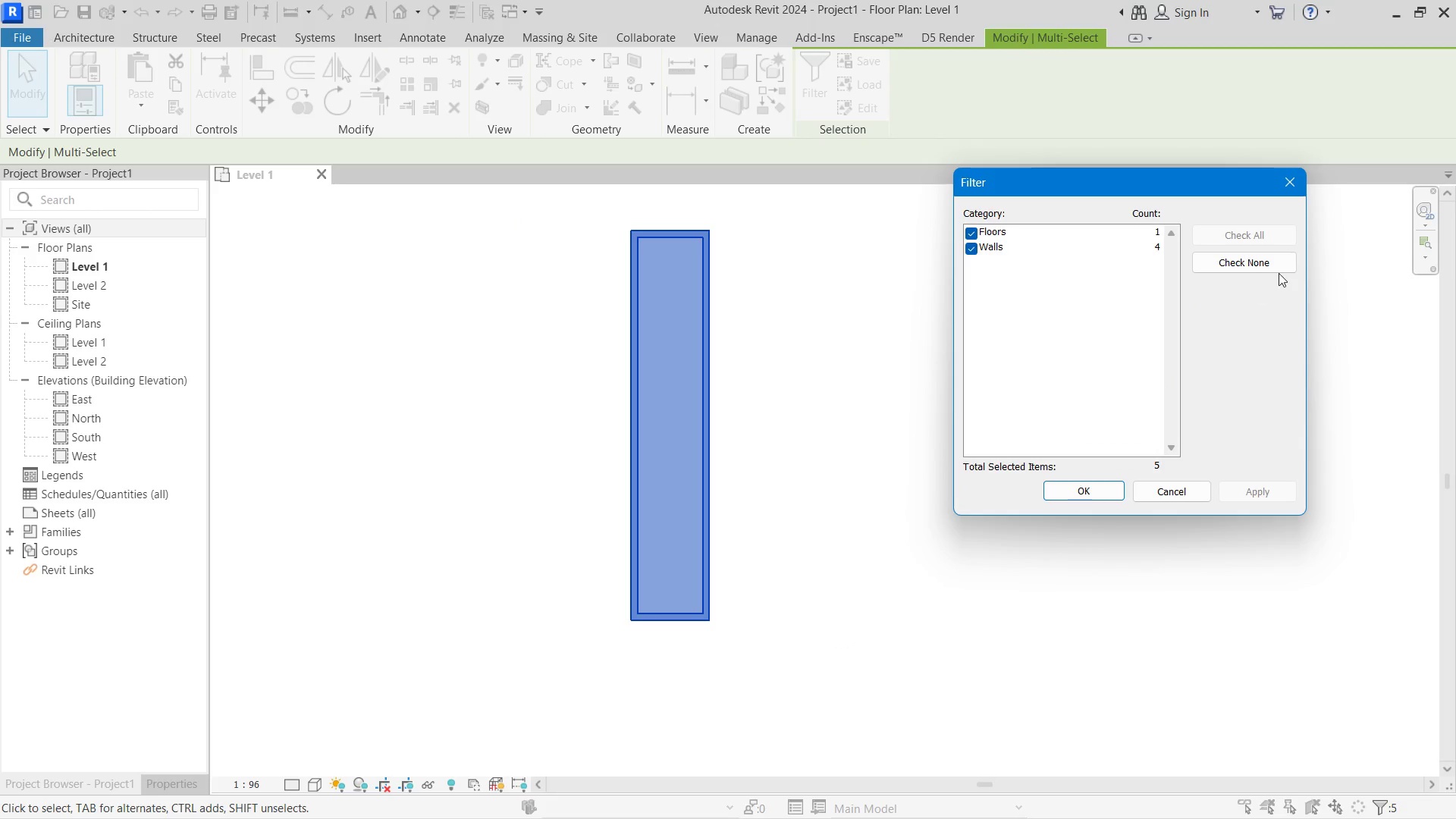 
left_click([1279, 271])
 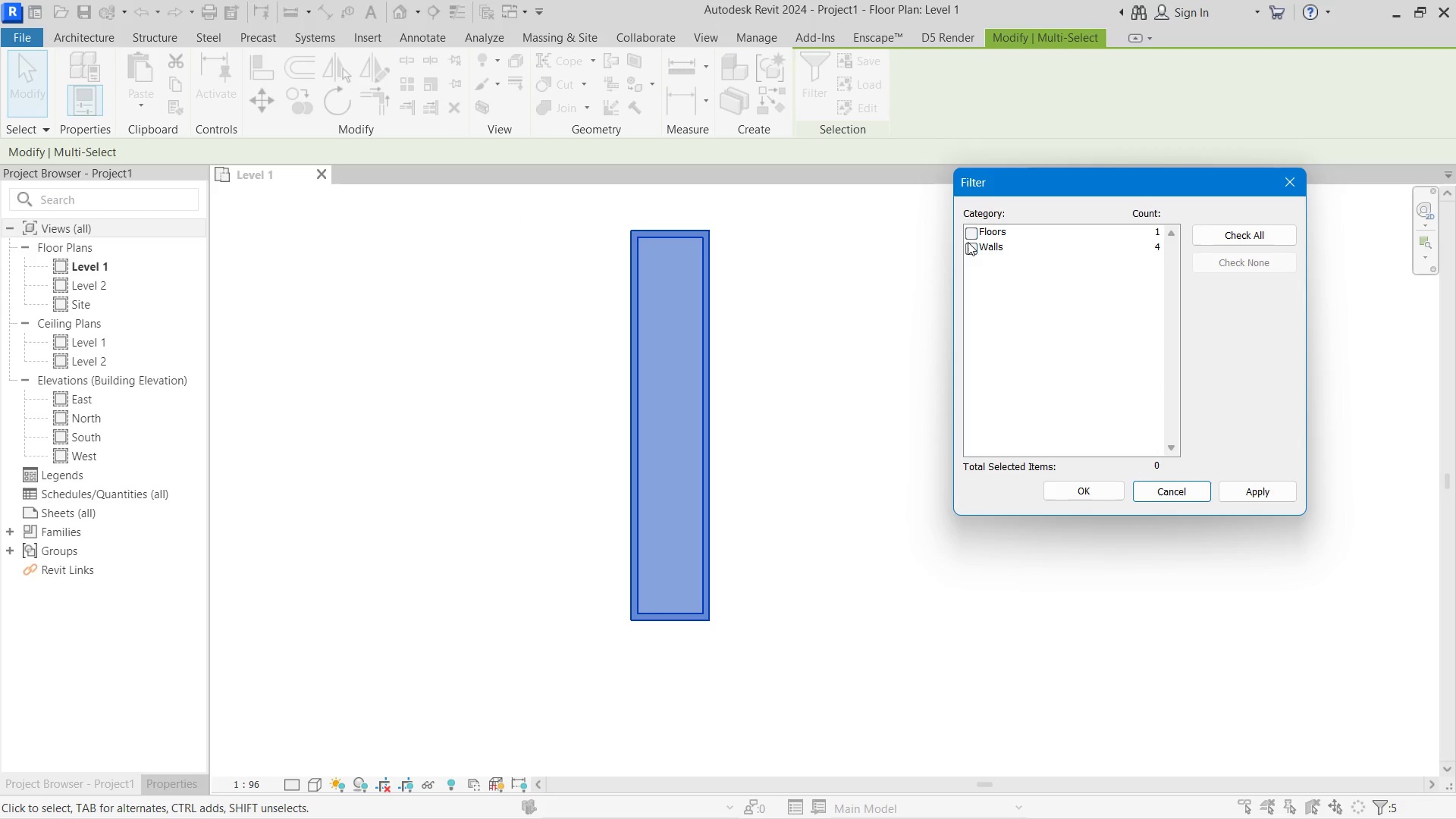 
left_click([968, 243])
 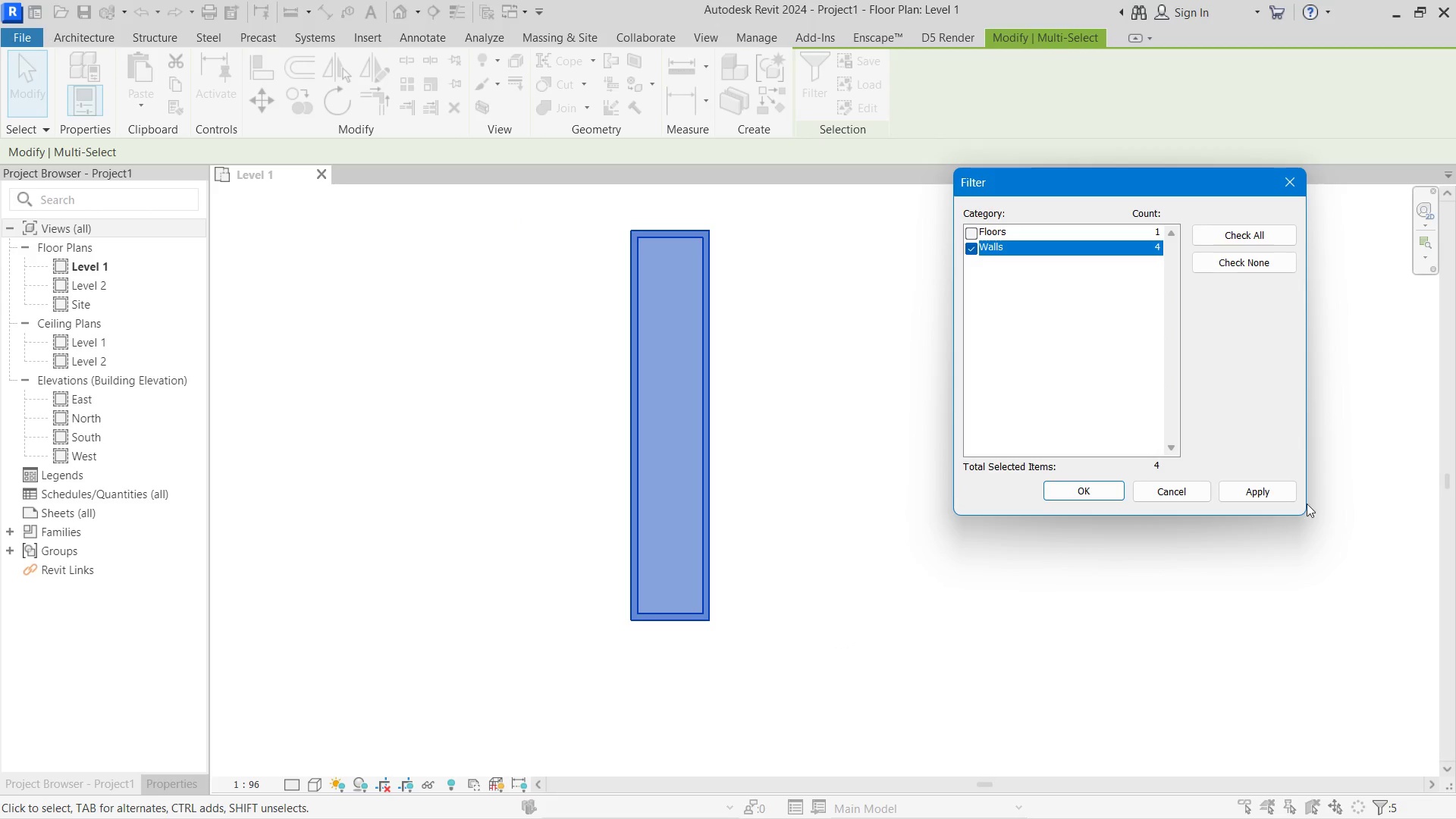 
left_click([1278, 484])
 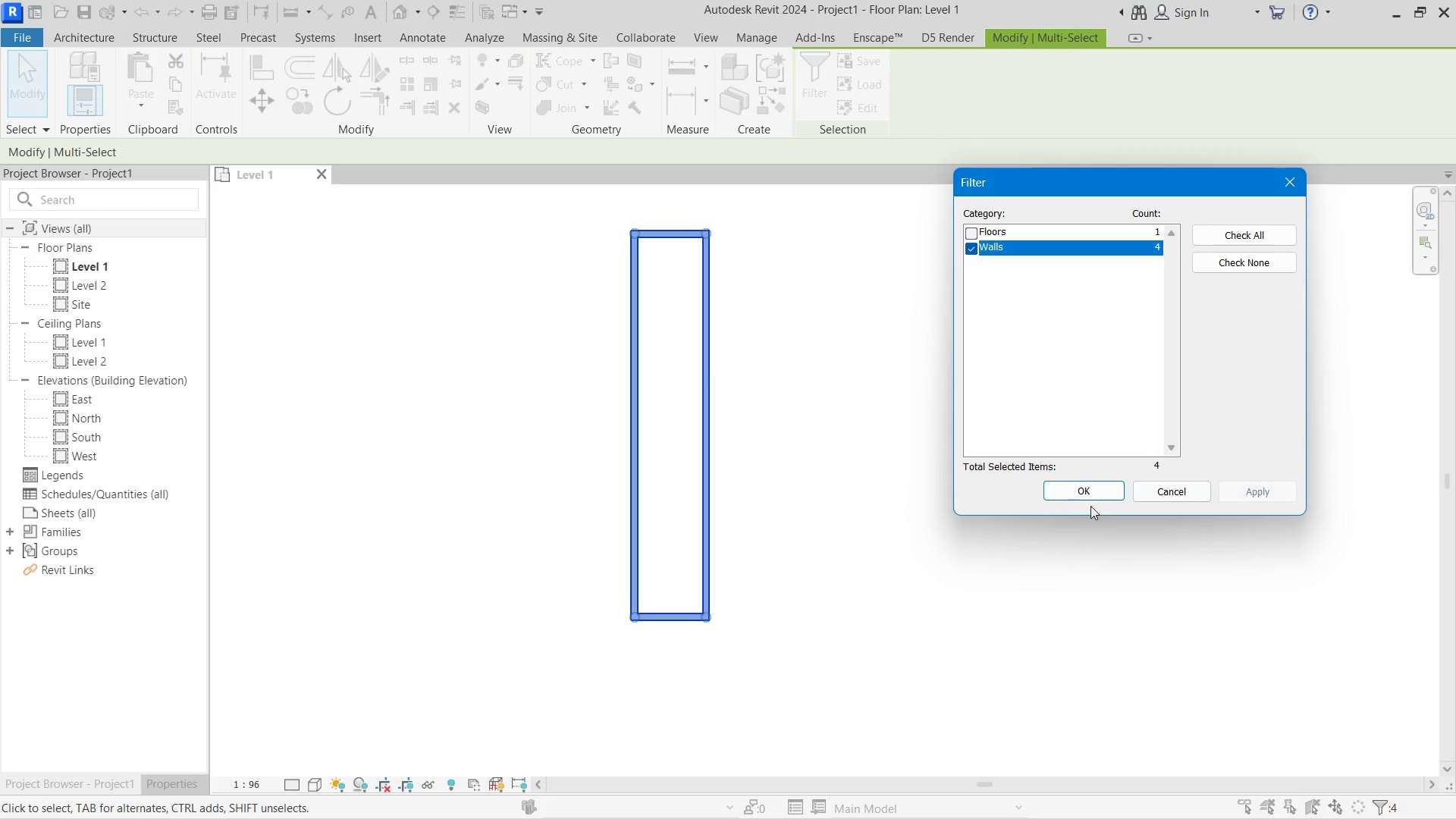 
left_click([1078, 492])
 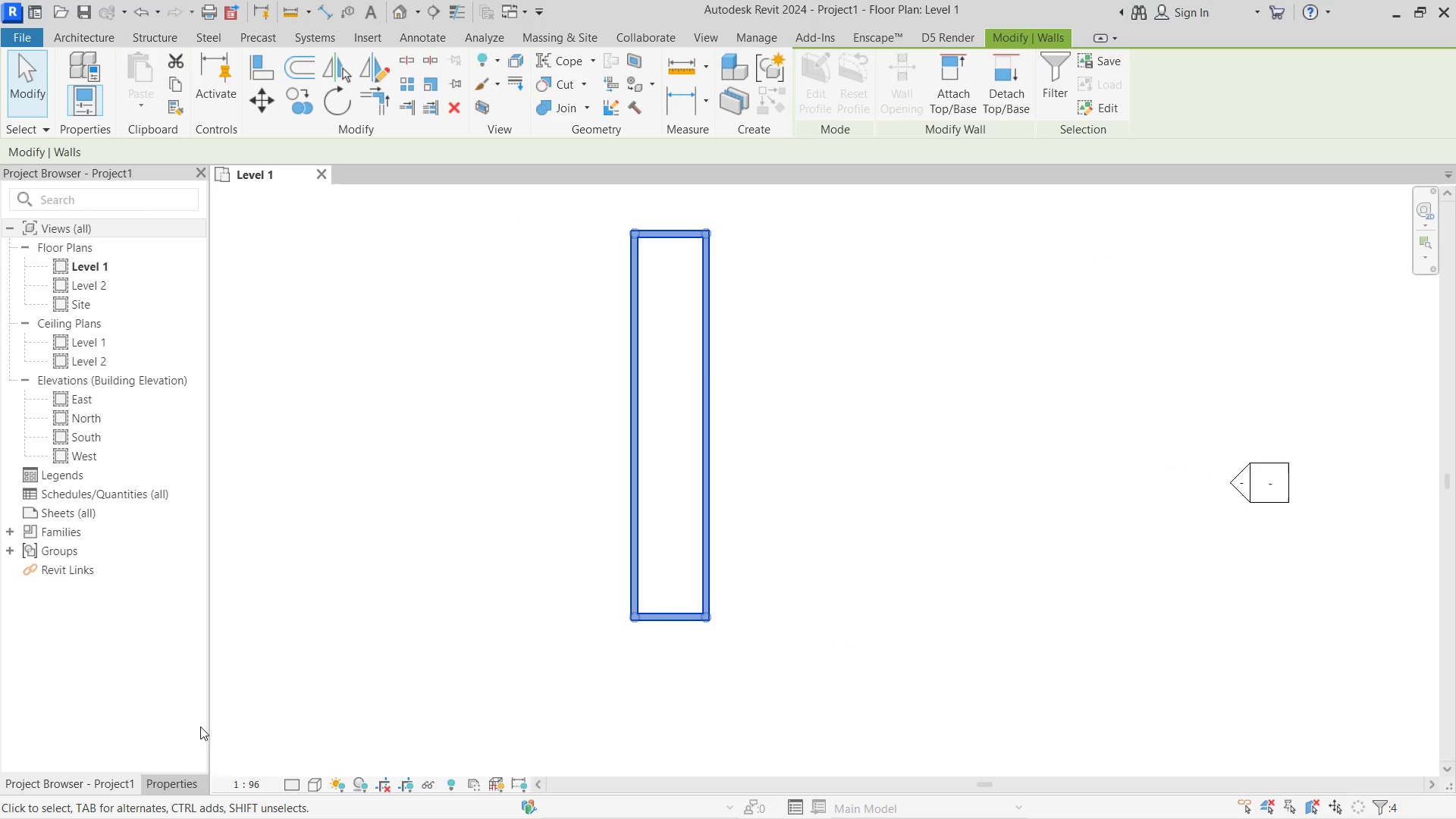 
left_click([179, 782])
 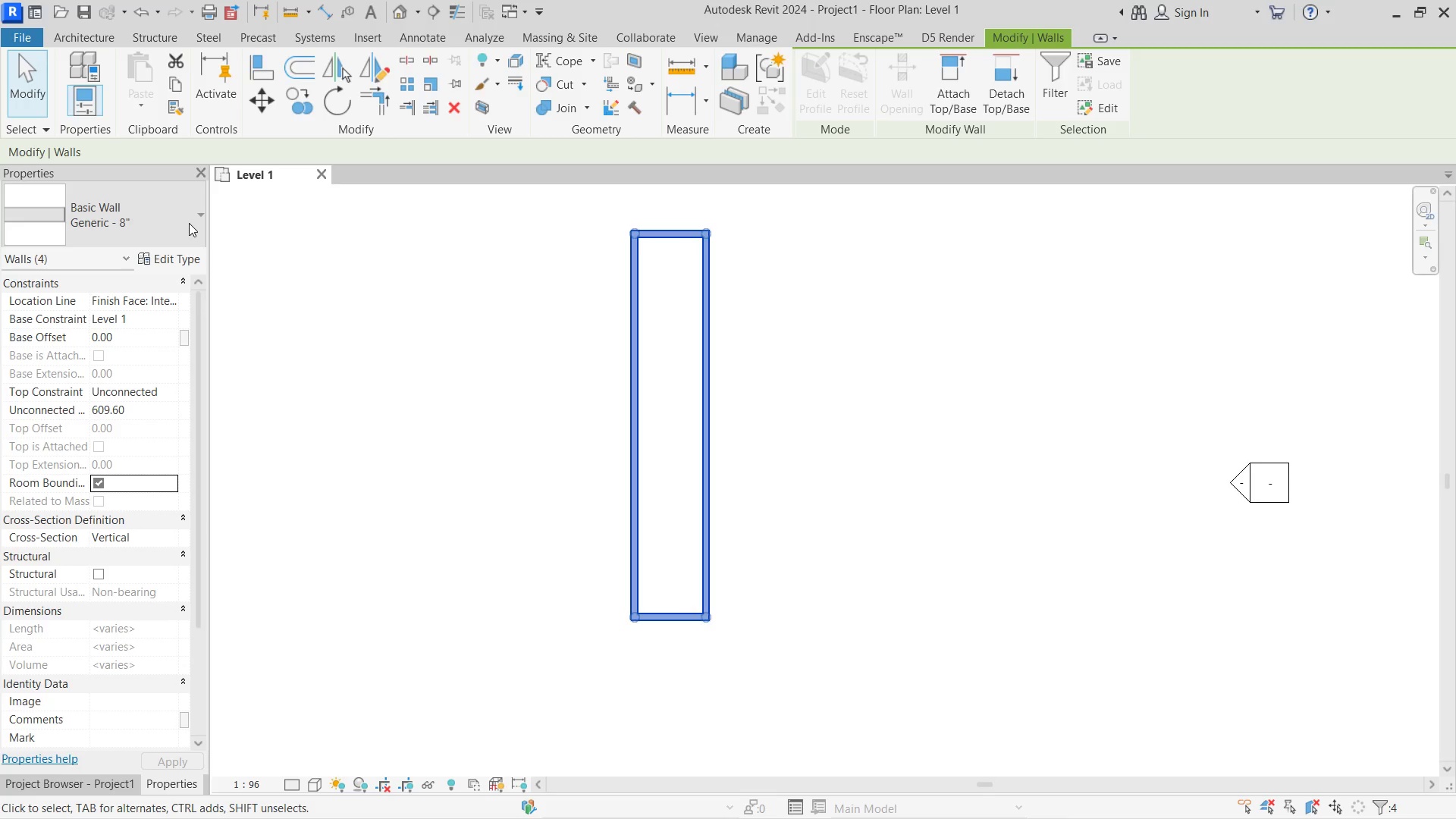 
mouse_move([171, 261])
 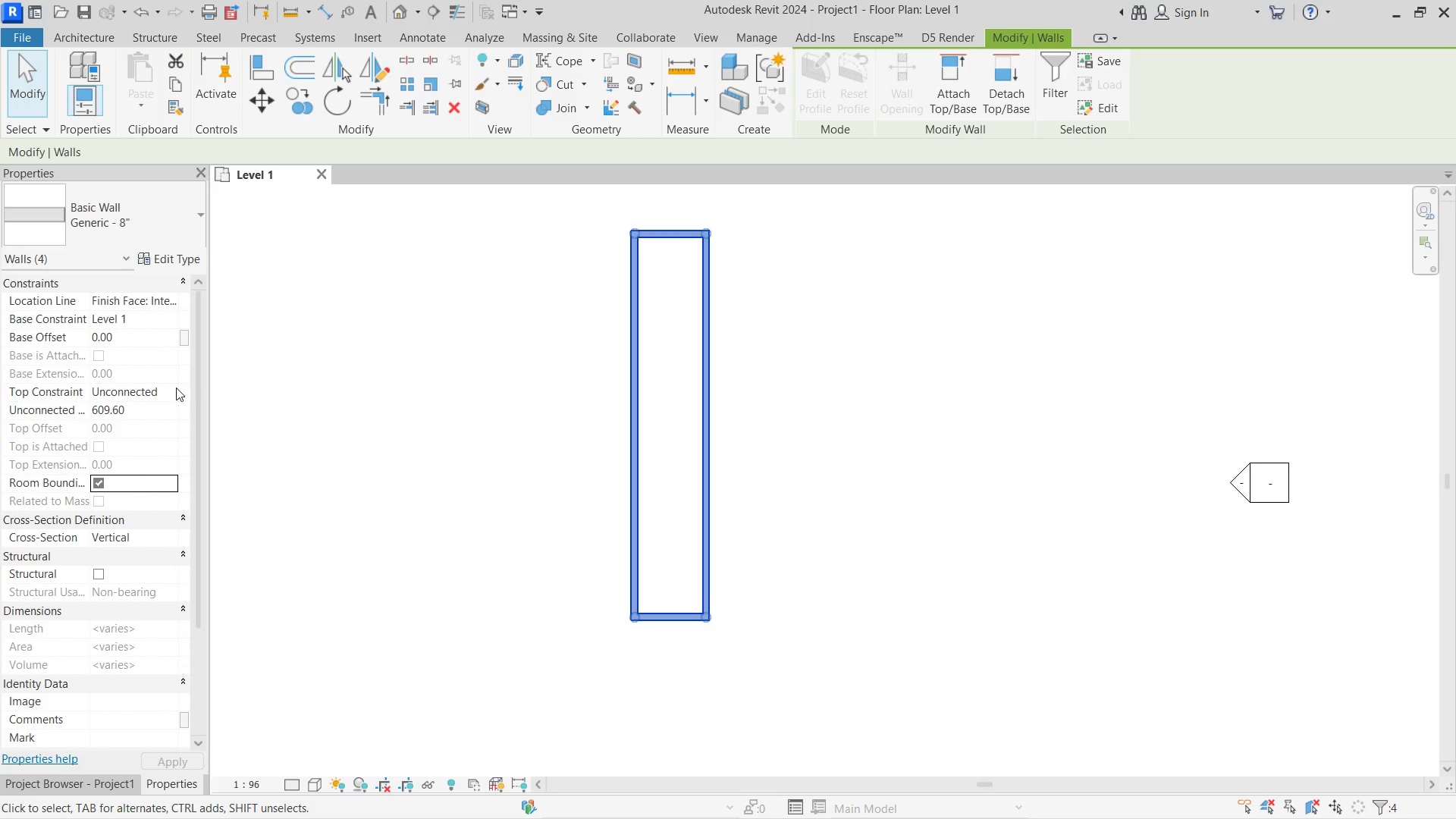 
left_click([174, 389])
 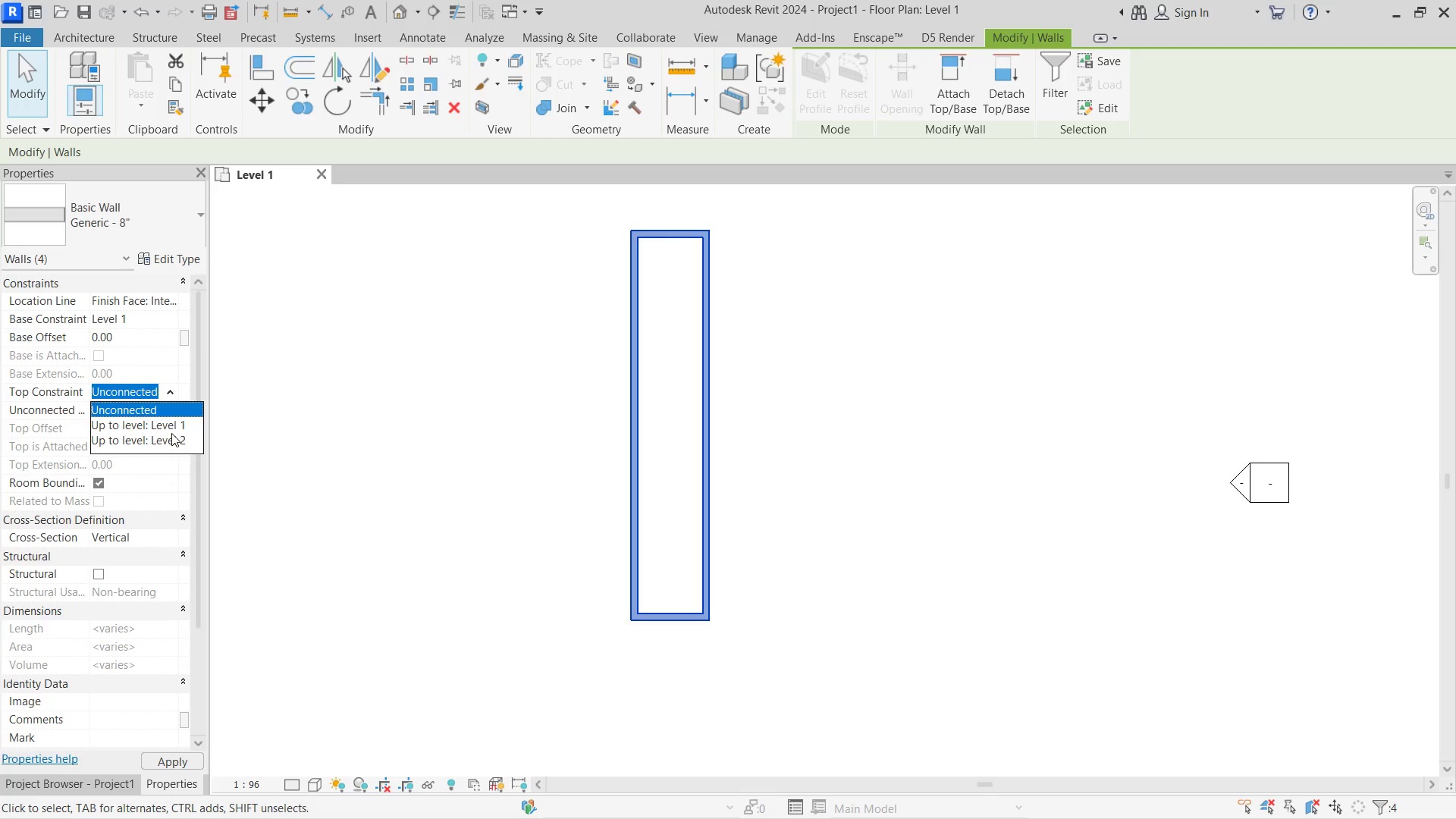 
left_click([171, 433])
 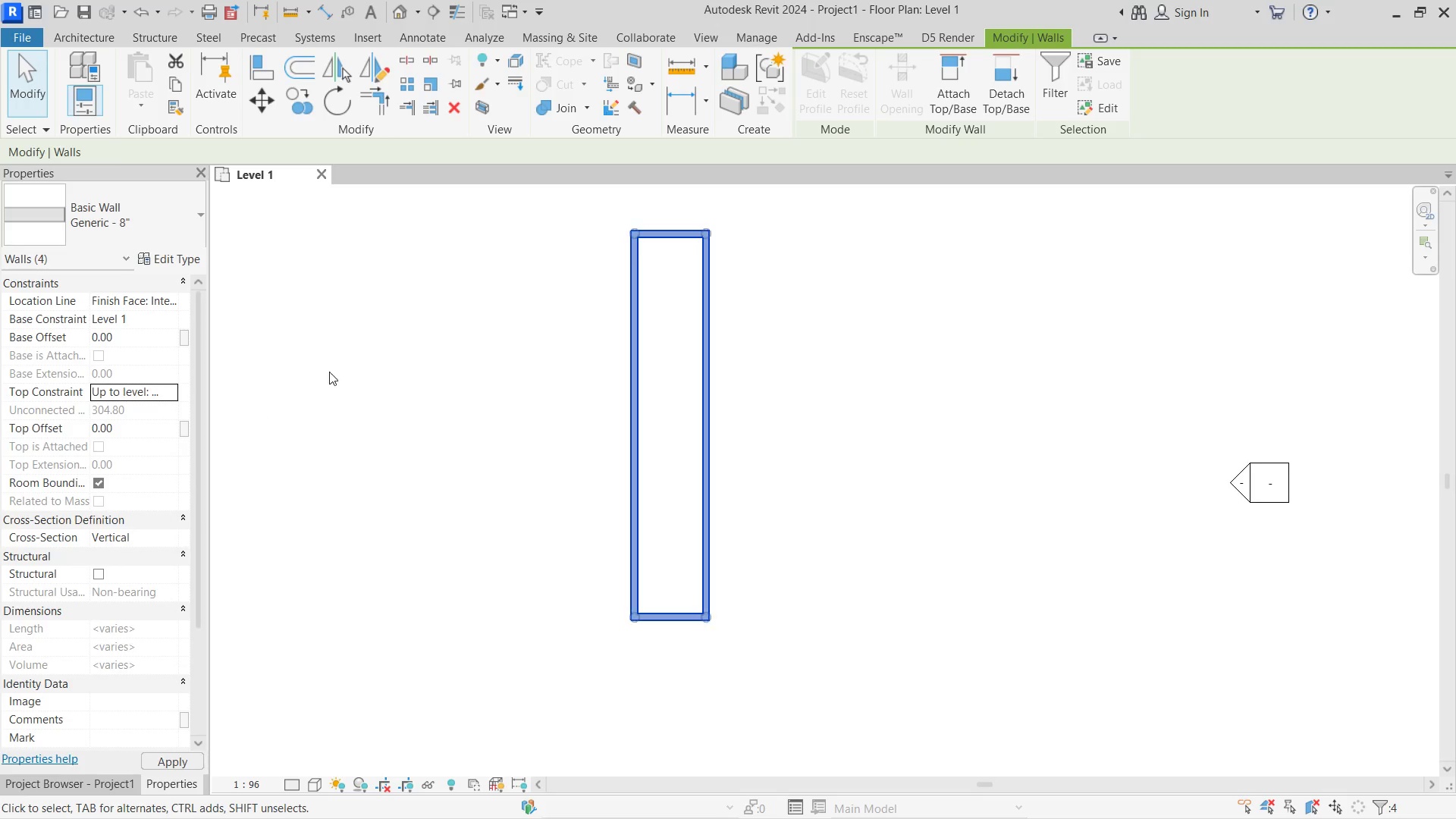 
double_click([356, 362])
 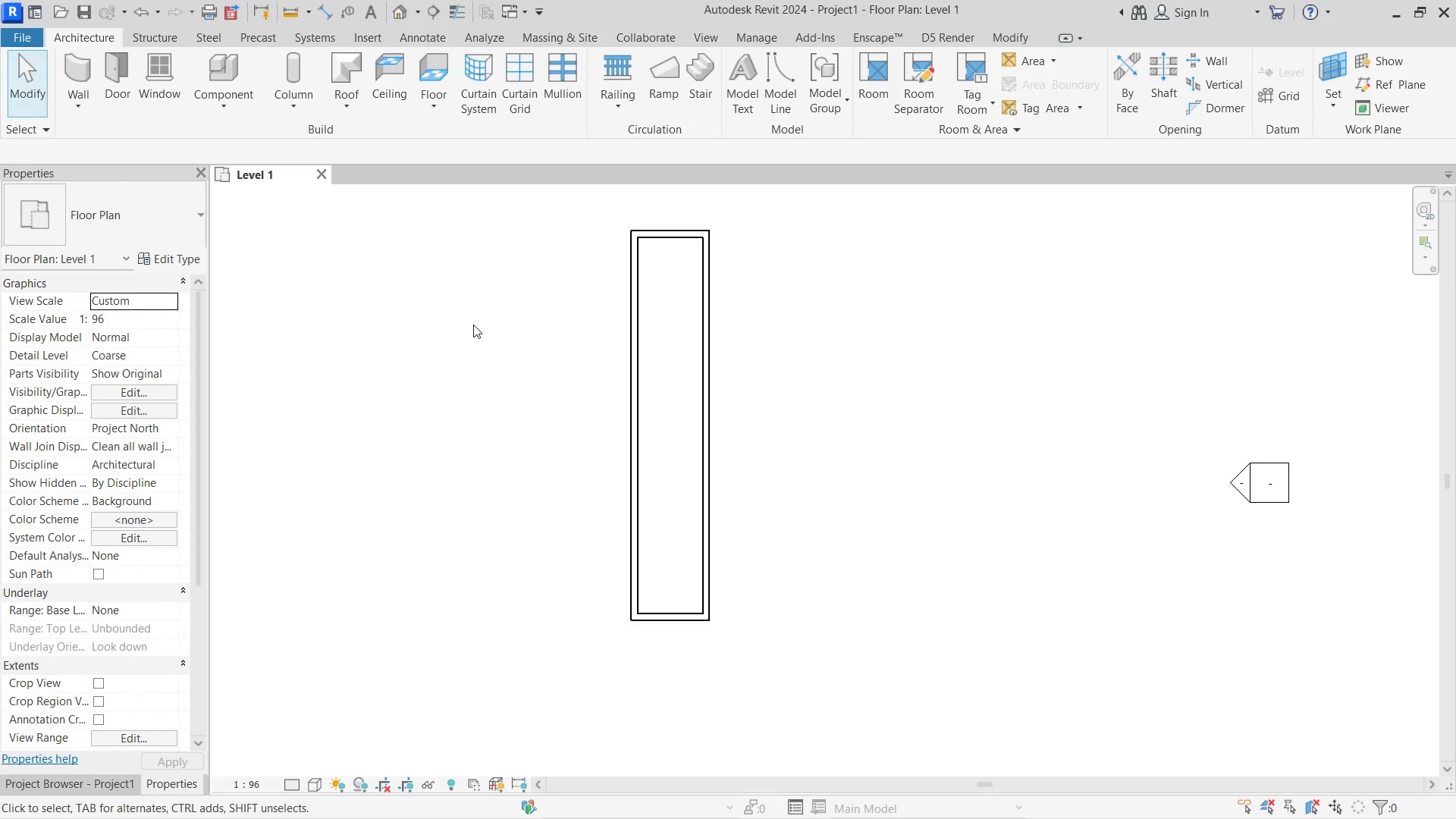 
scroll: coordinate [470, 275], scroll_direction: down, amount: 3.0
 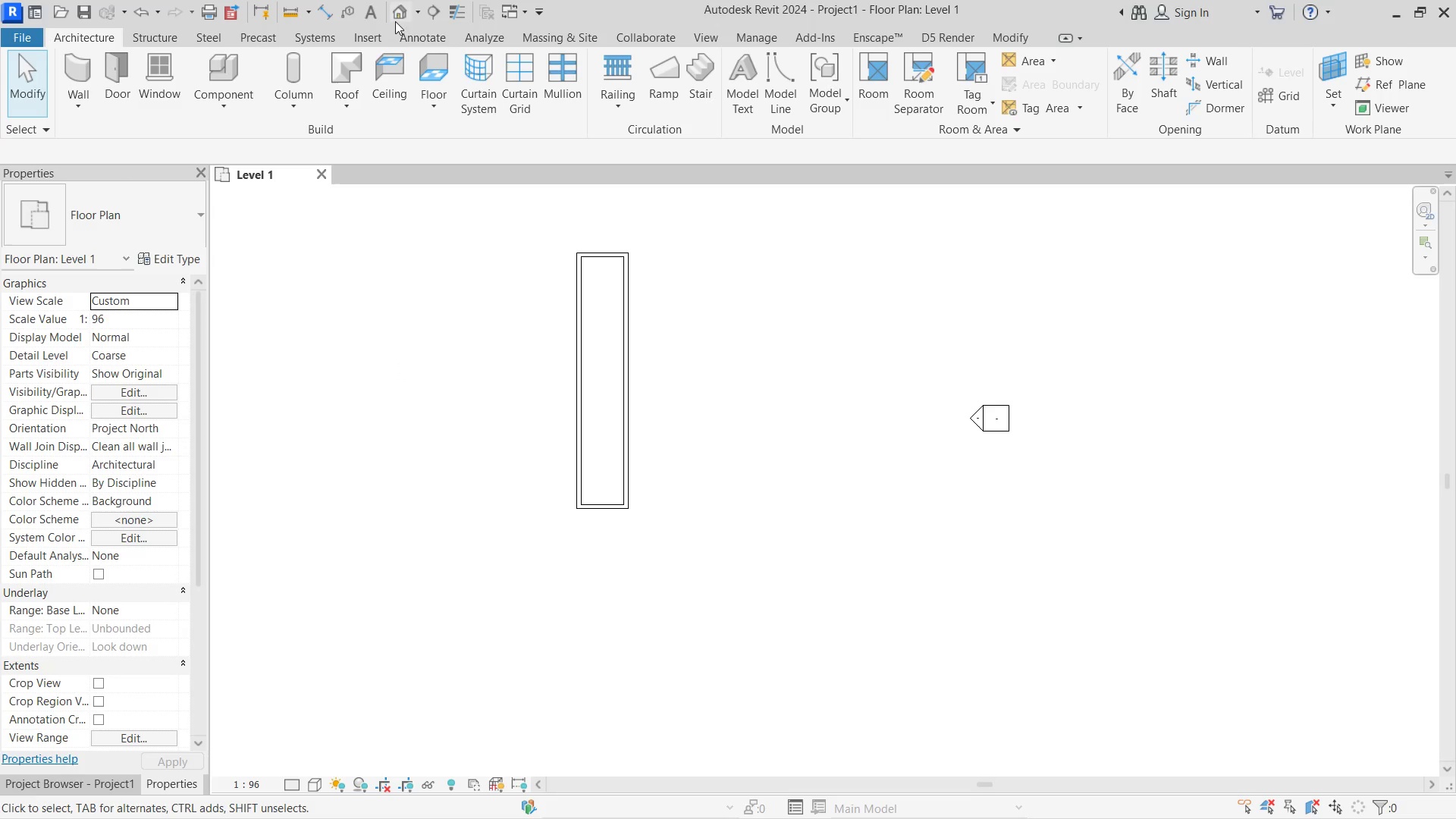 
left_click([395, 16])
 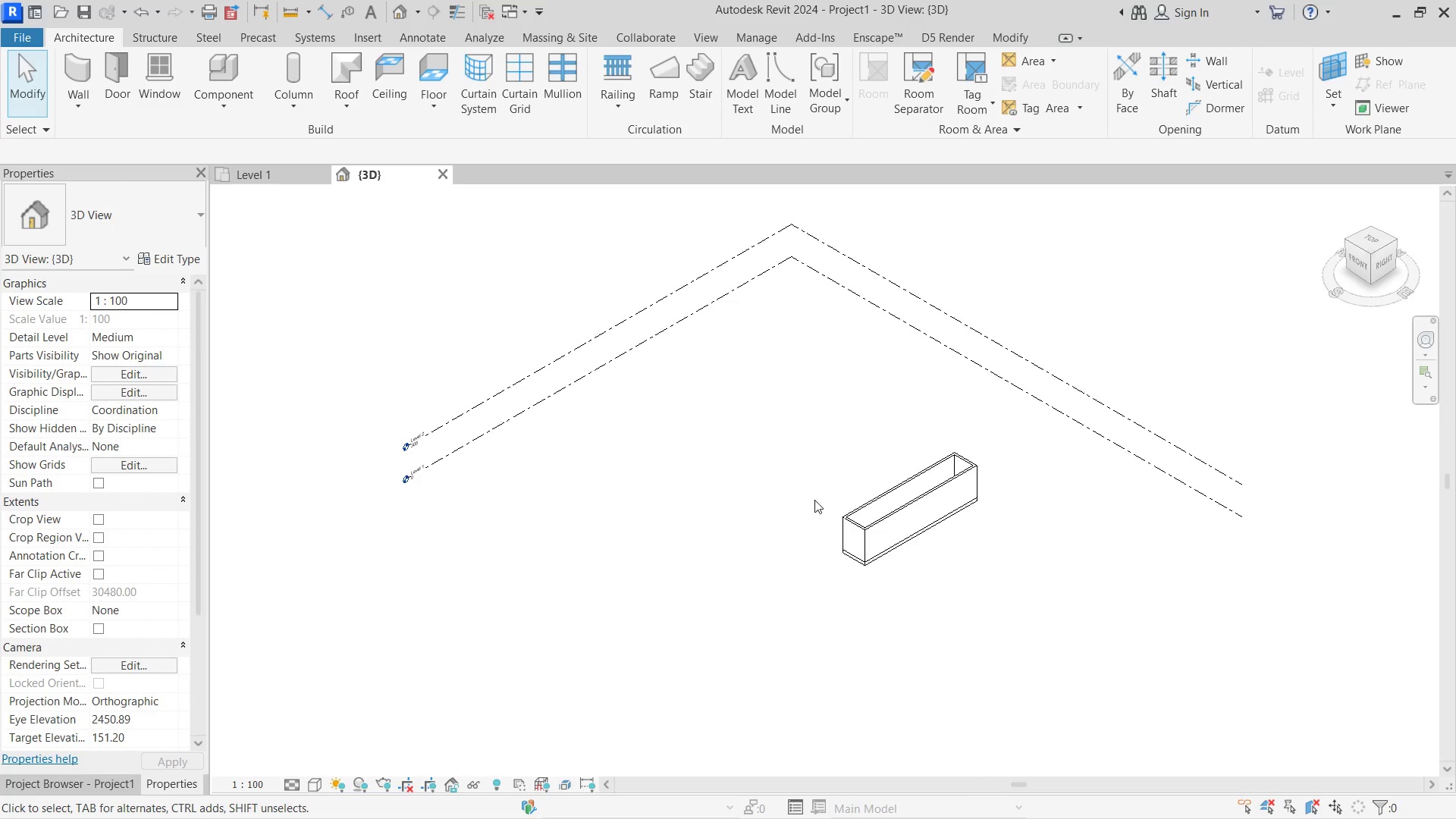 
hold_key(key=ShiftLeft, duration=0.38)
 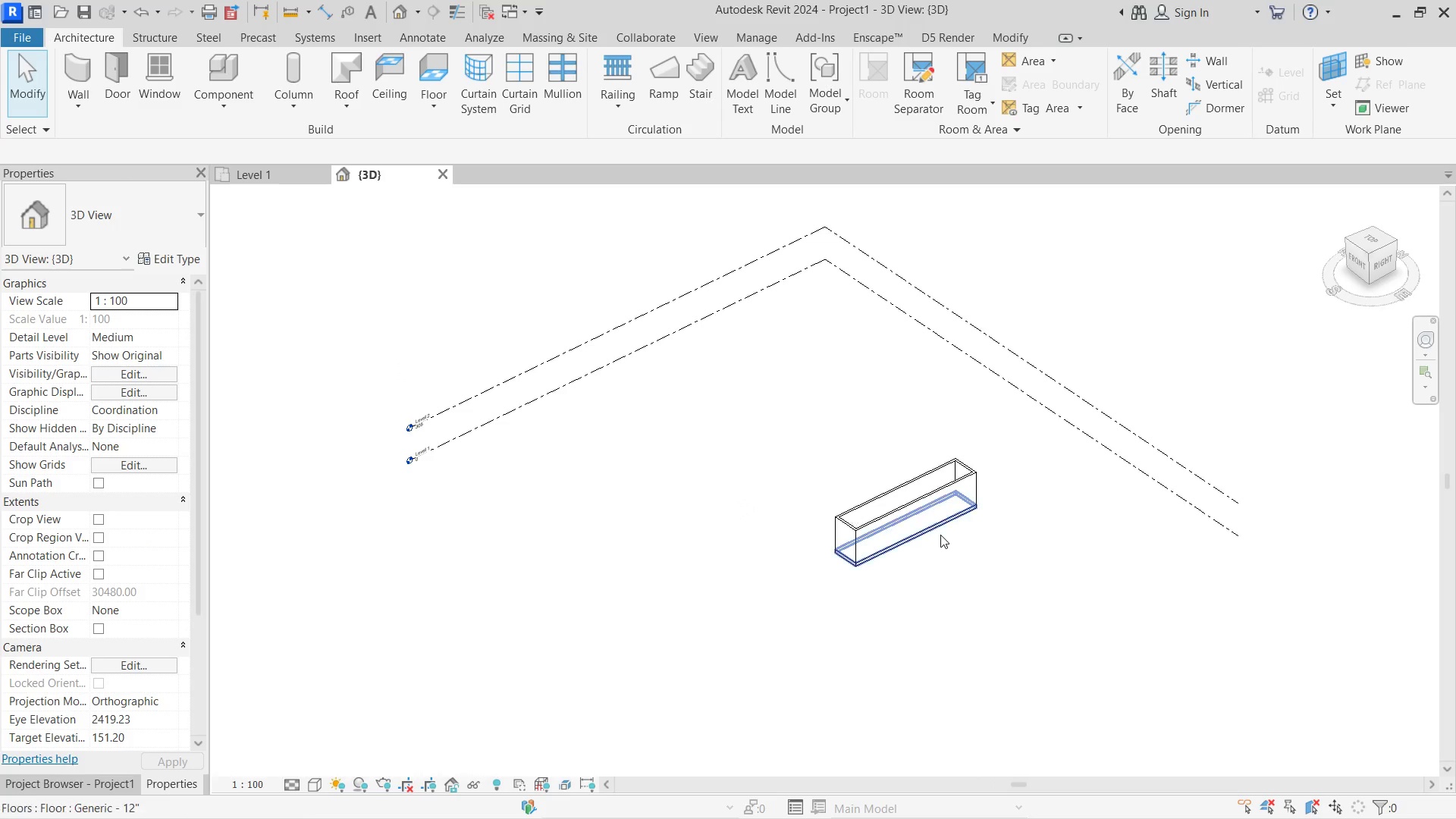 
hold_key(key=ShiftLeft, duration=1.74)
scroll: coordinate [863, 543], scroll_direction: up, amount: 7.0
 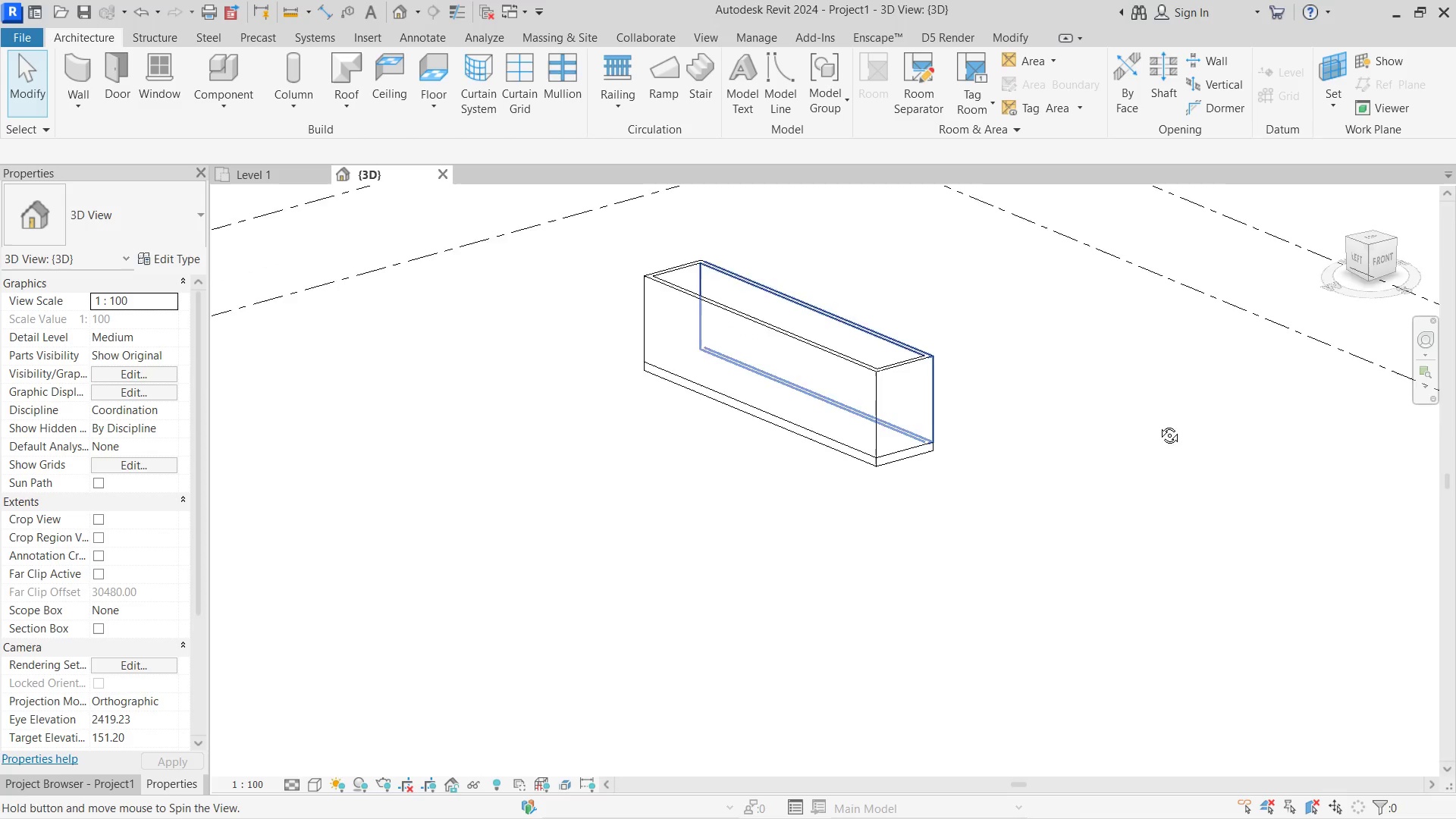 
hold_key(key=ShiftLeft, duration=1.81)
 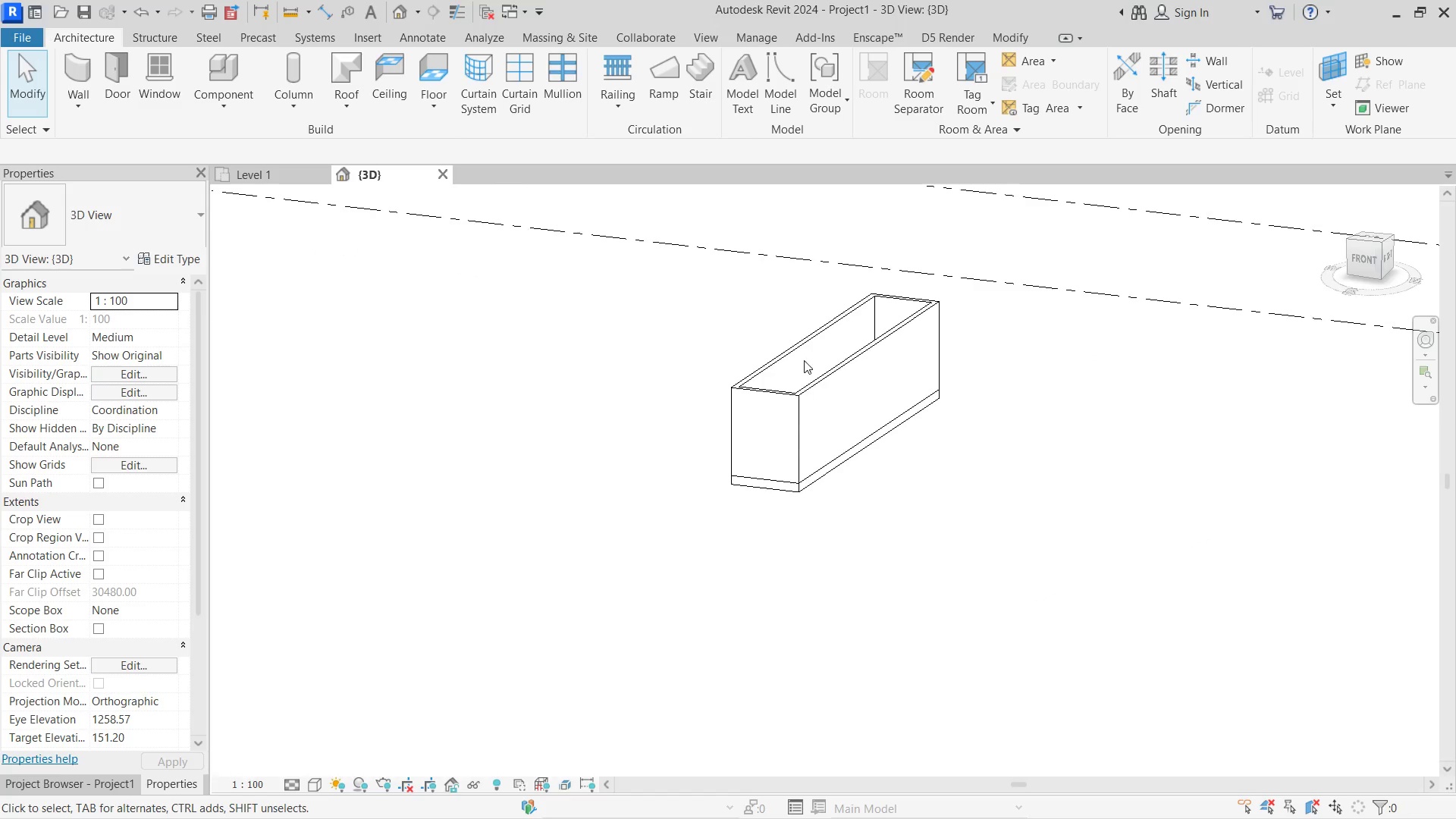 
scroll: coordinate [864, 383], scroll_direction: none, amount: 0.0
 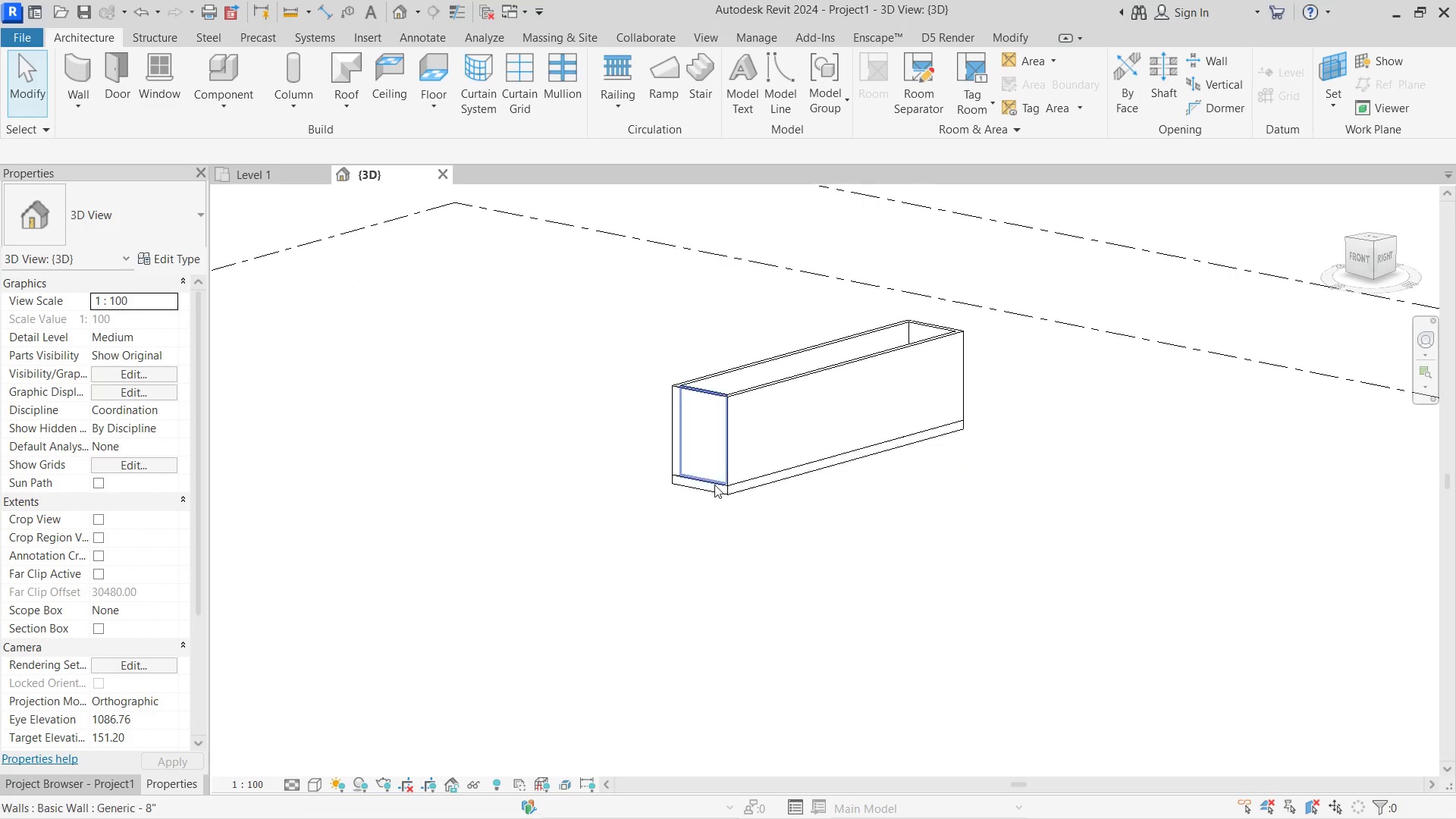 
scroll: coordinate [807, 357], scroll_direction: up, amount: 2.0
 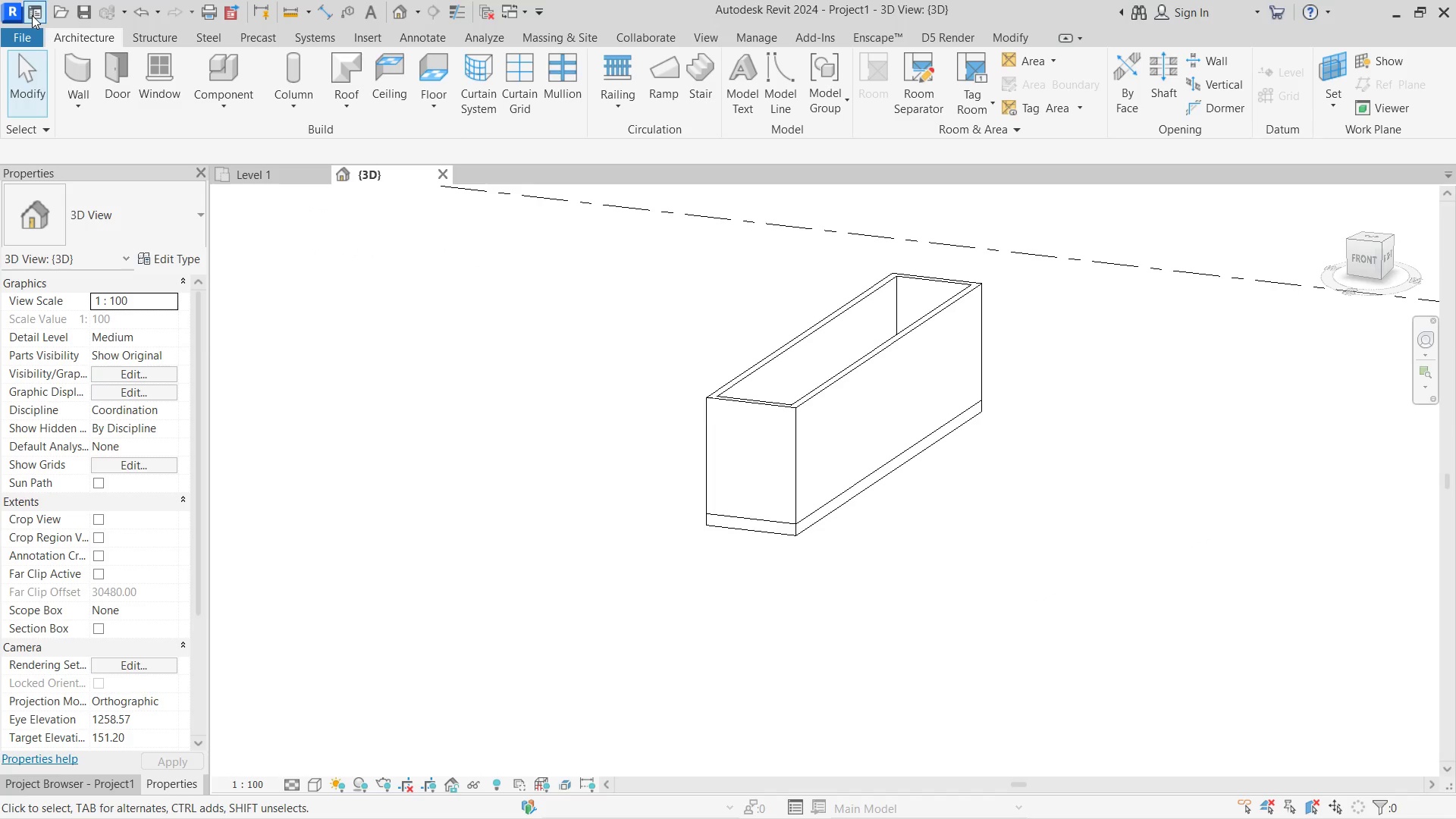 
left_click([17, 41])
 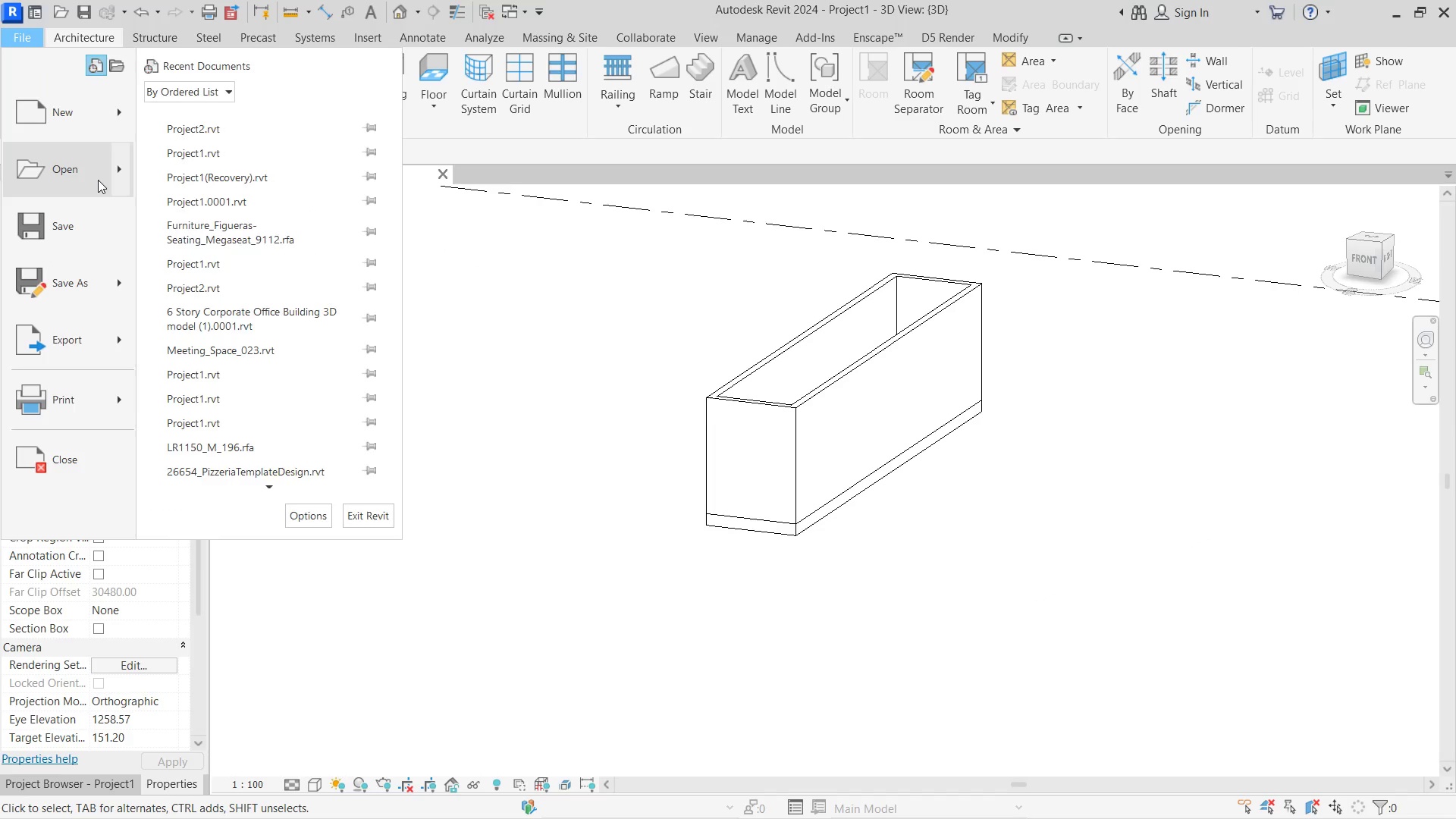 
mouse_move([115, 110])
 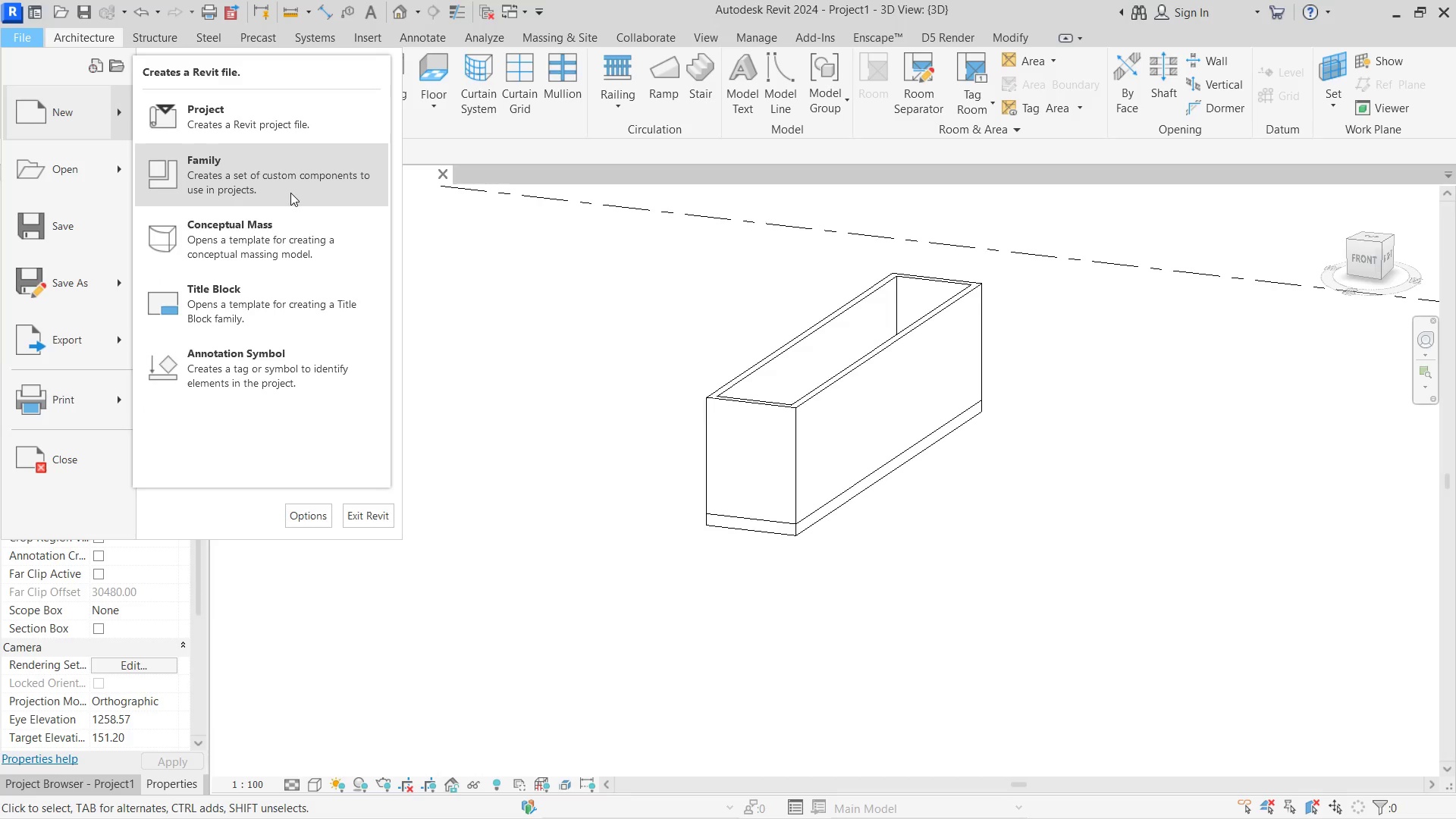 
left_click([290, 193])
 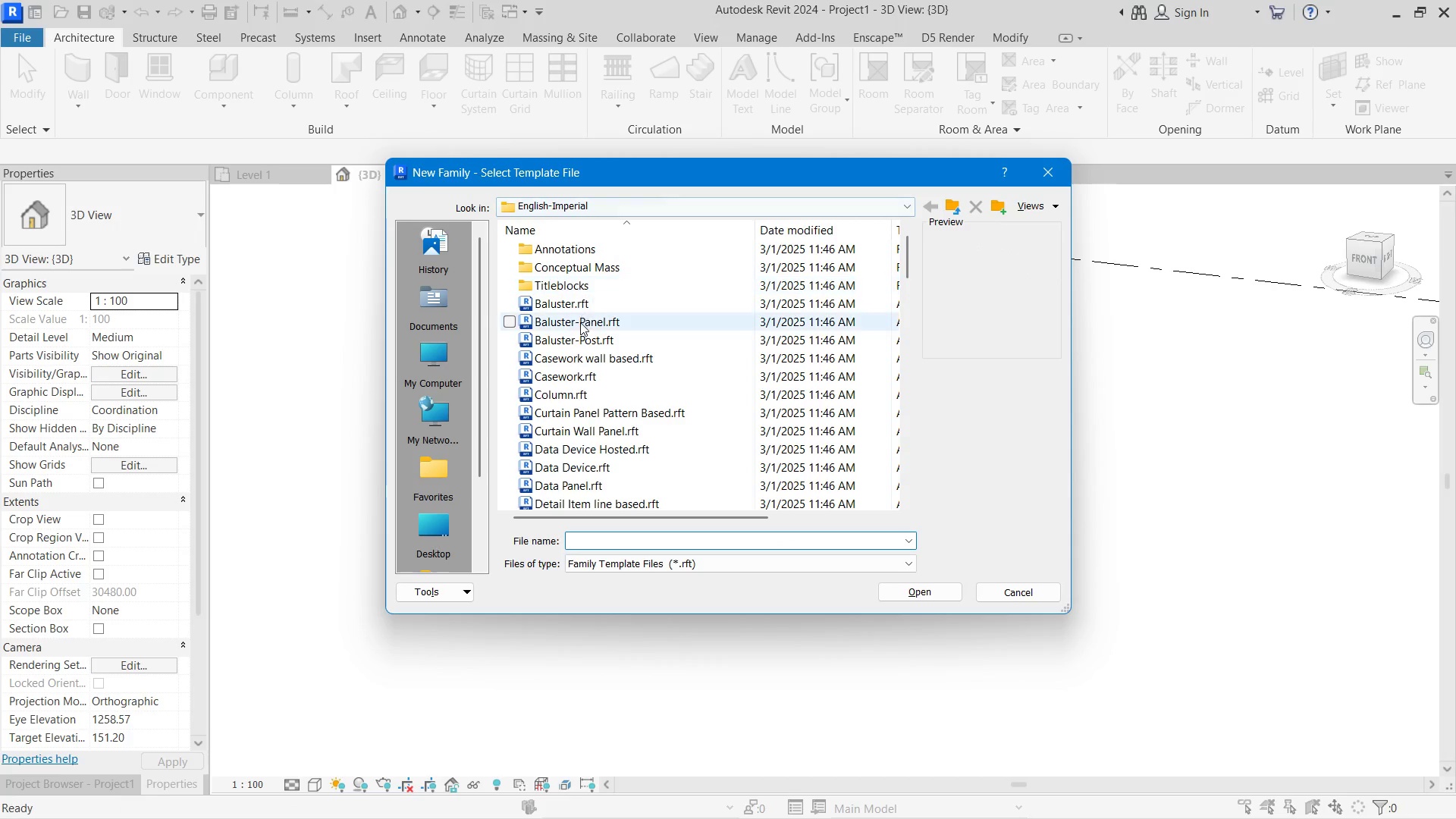 
left_click([577, 325])
 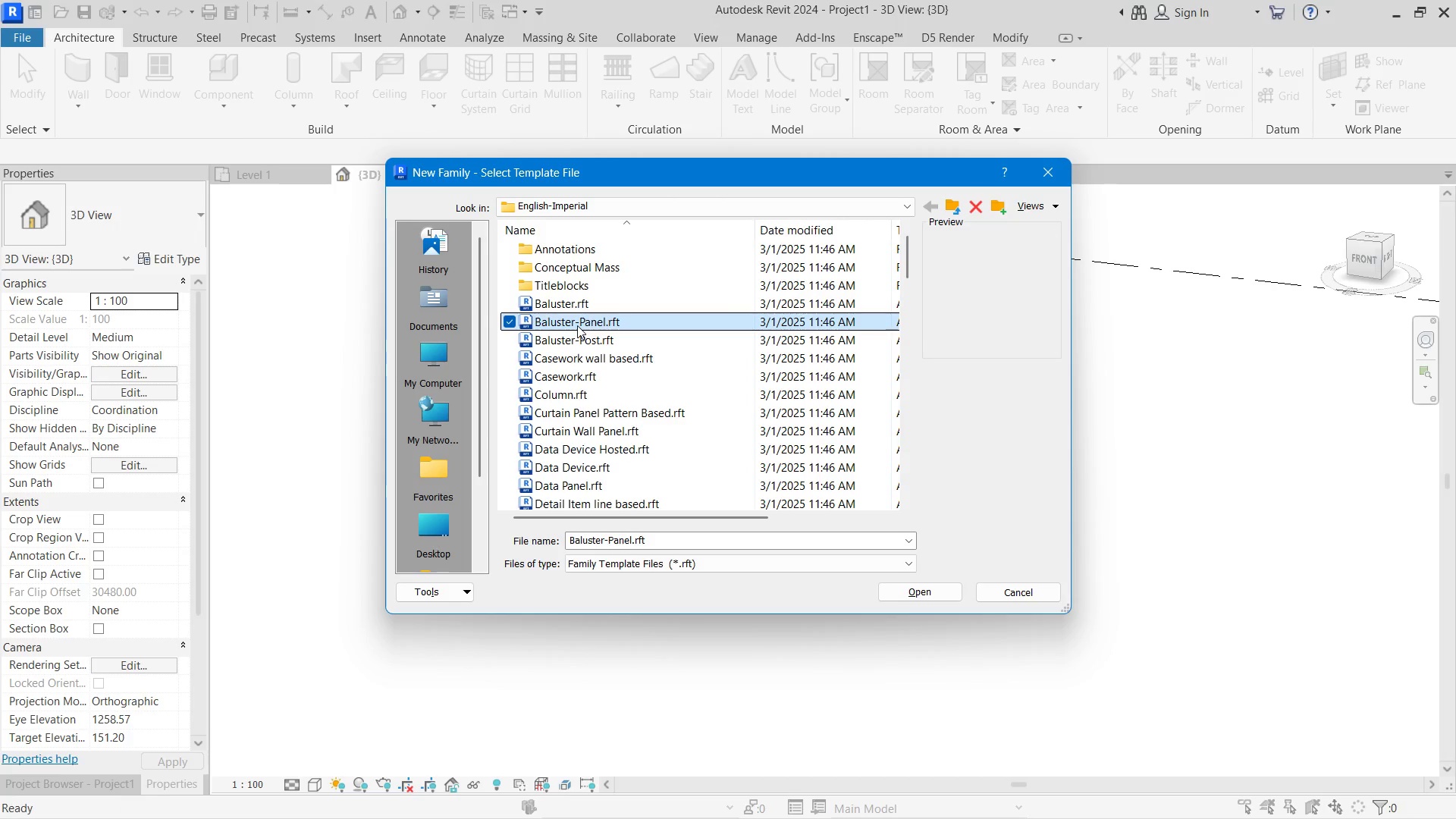 
type(ppppp)
 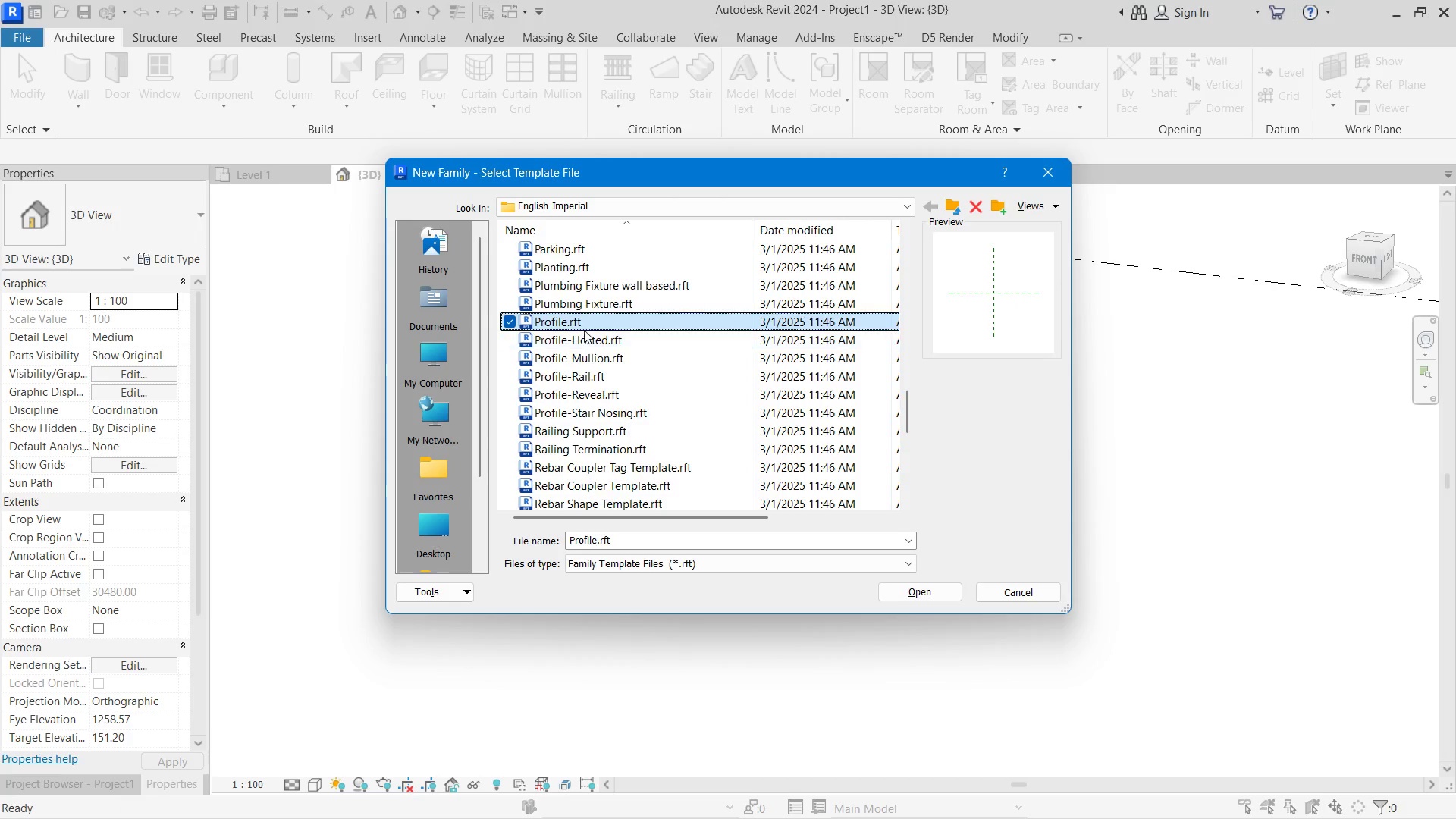 
left_click([581, 328])
 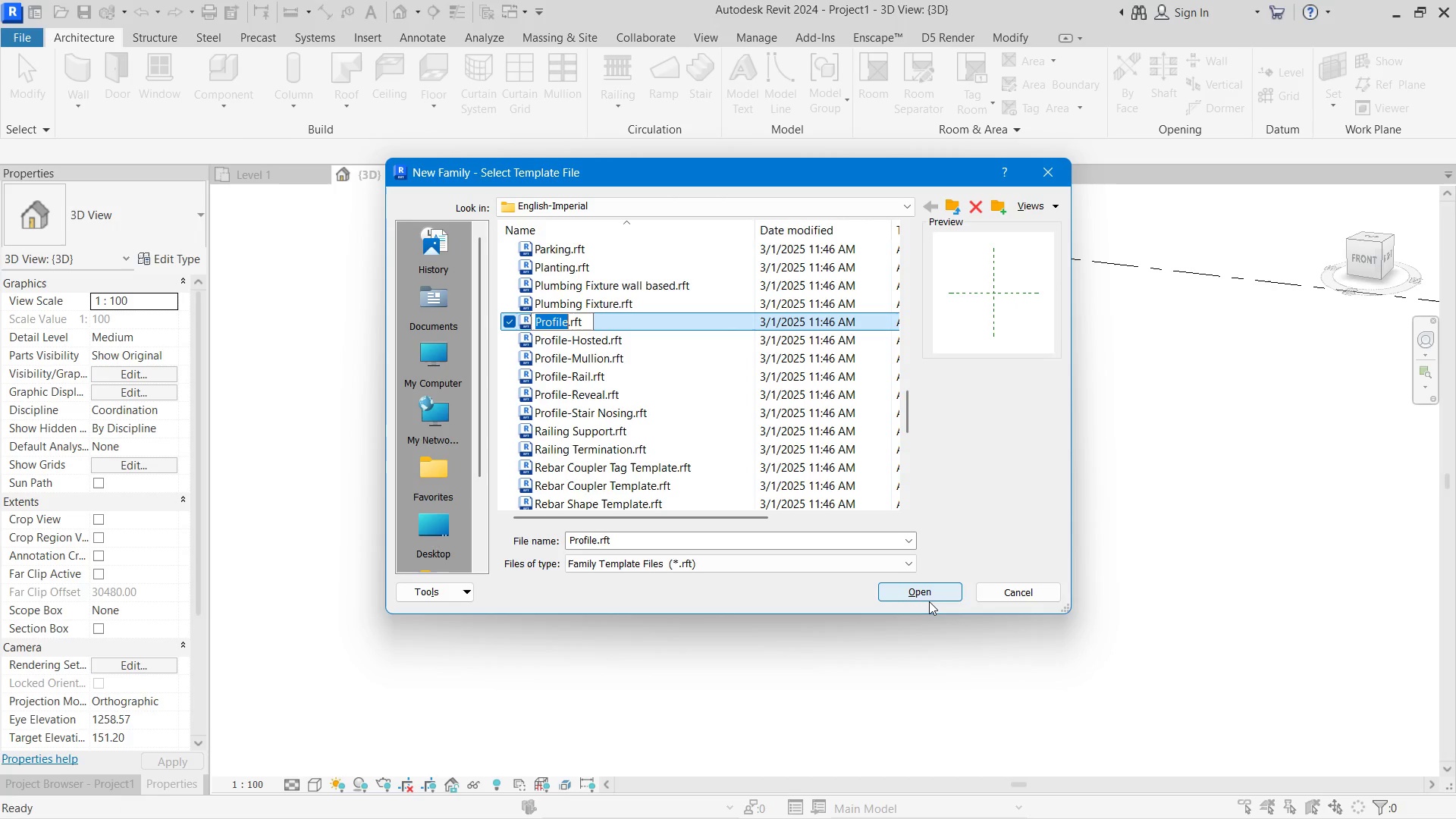 
left_click([929, 601])
 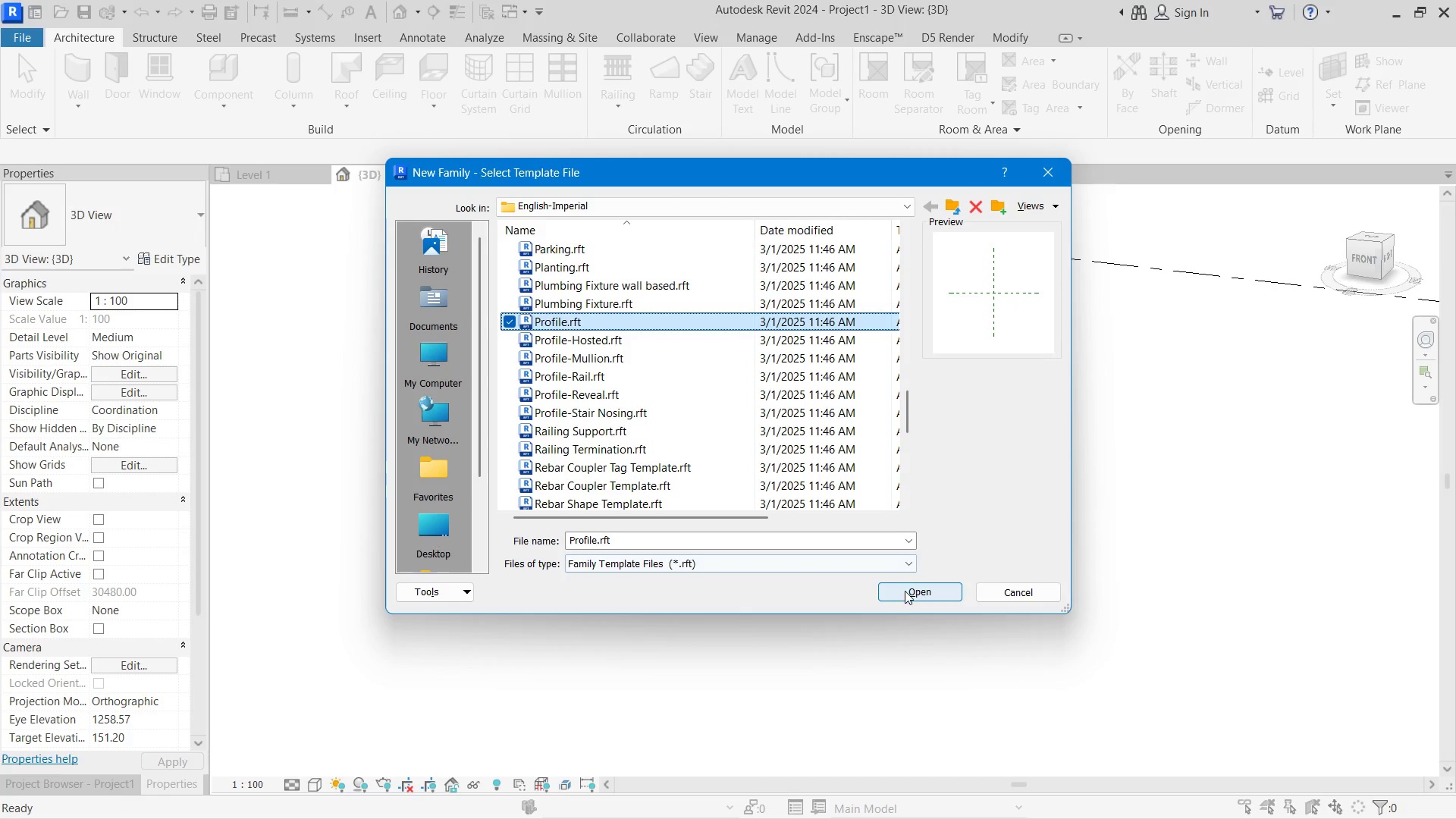 
left_click([905, 591])
 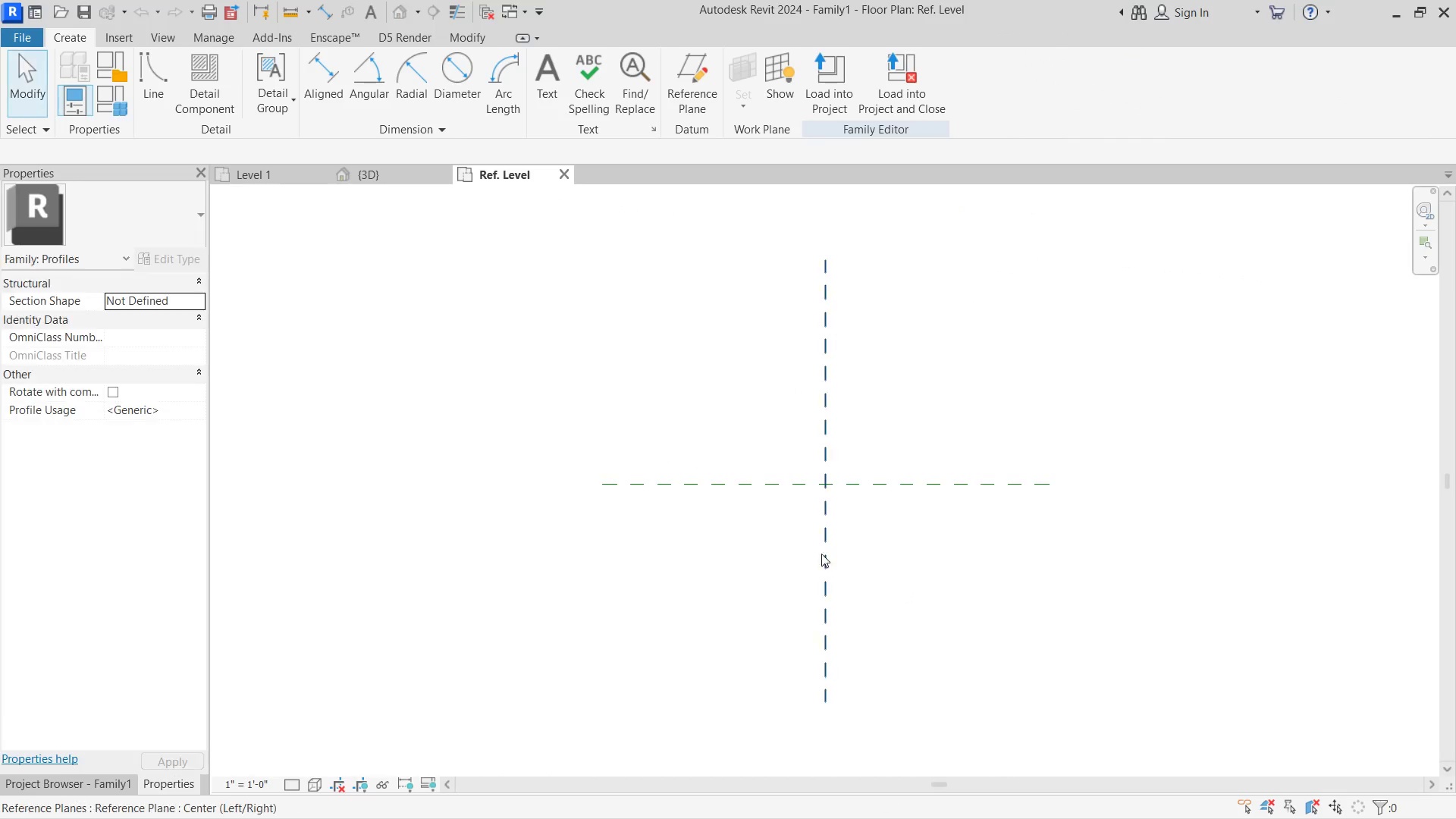 
scroll: coordinate [833, 385], scroll_direction: up, amount: 1.0
 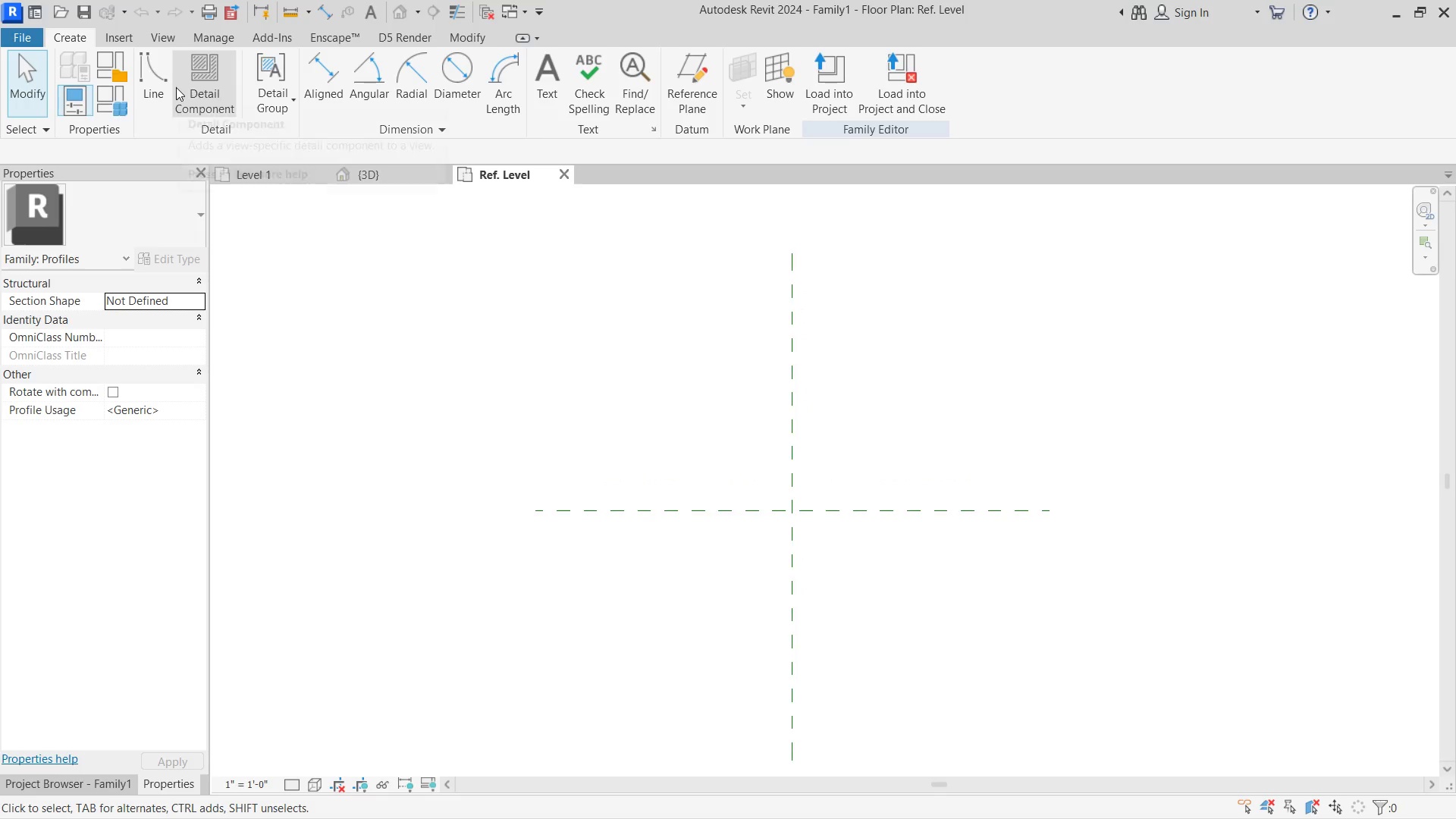 
left_click([150, 73])
 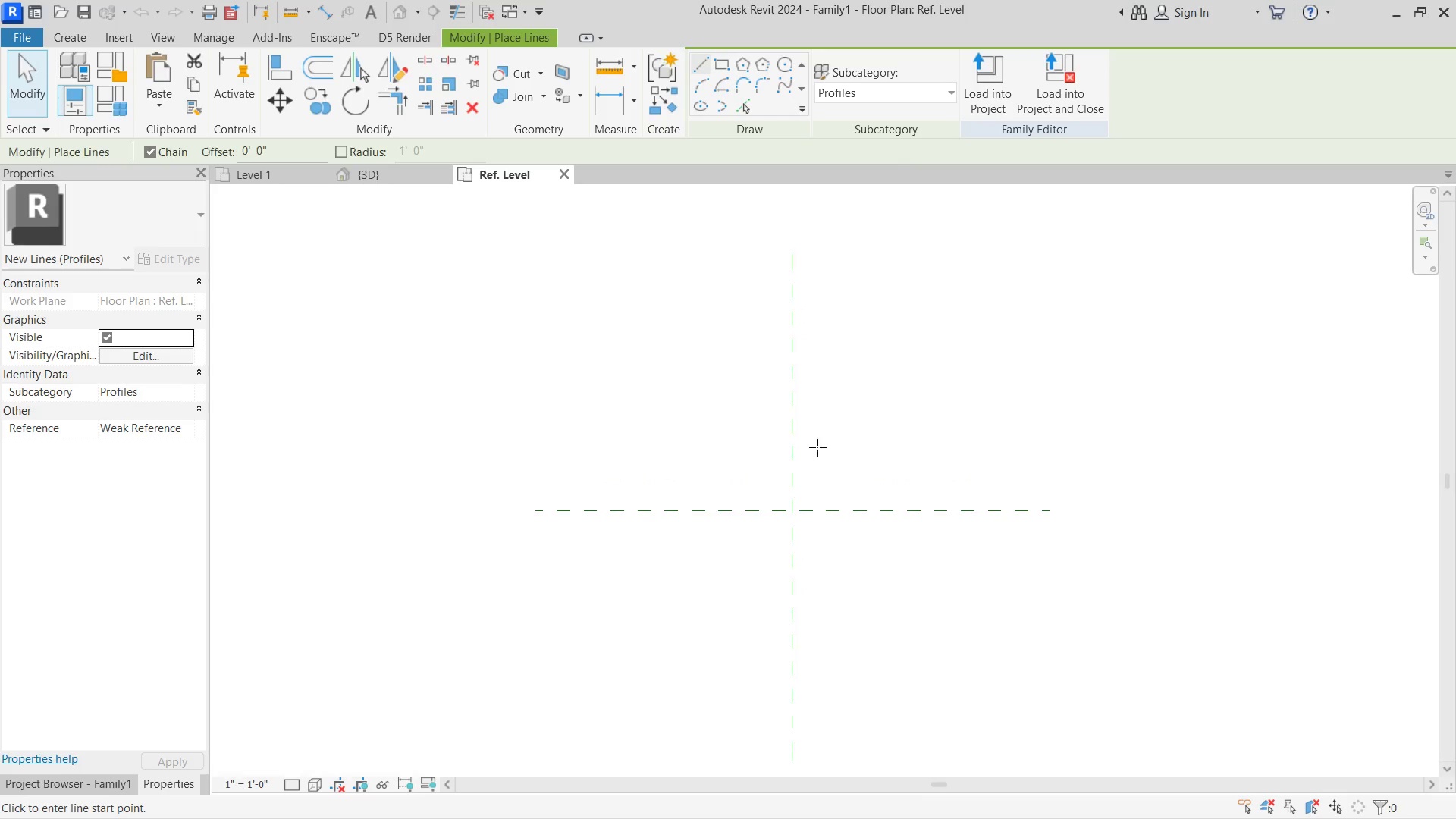 
scroll: coordinate [820, 457], scroll_direction: up, amount: 4.0
 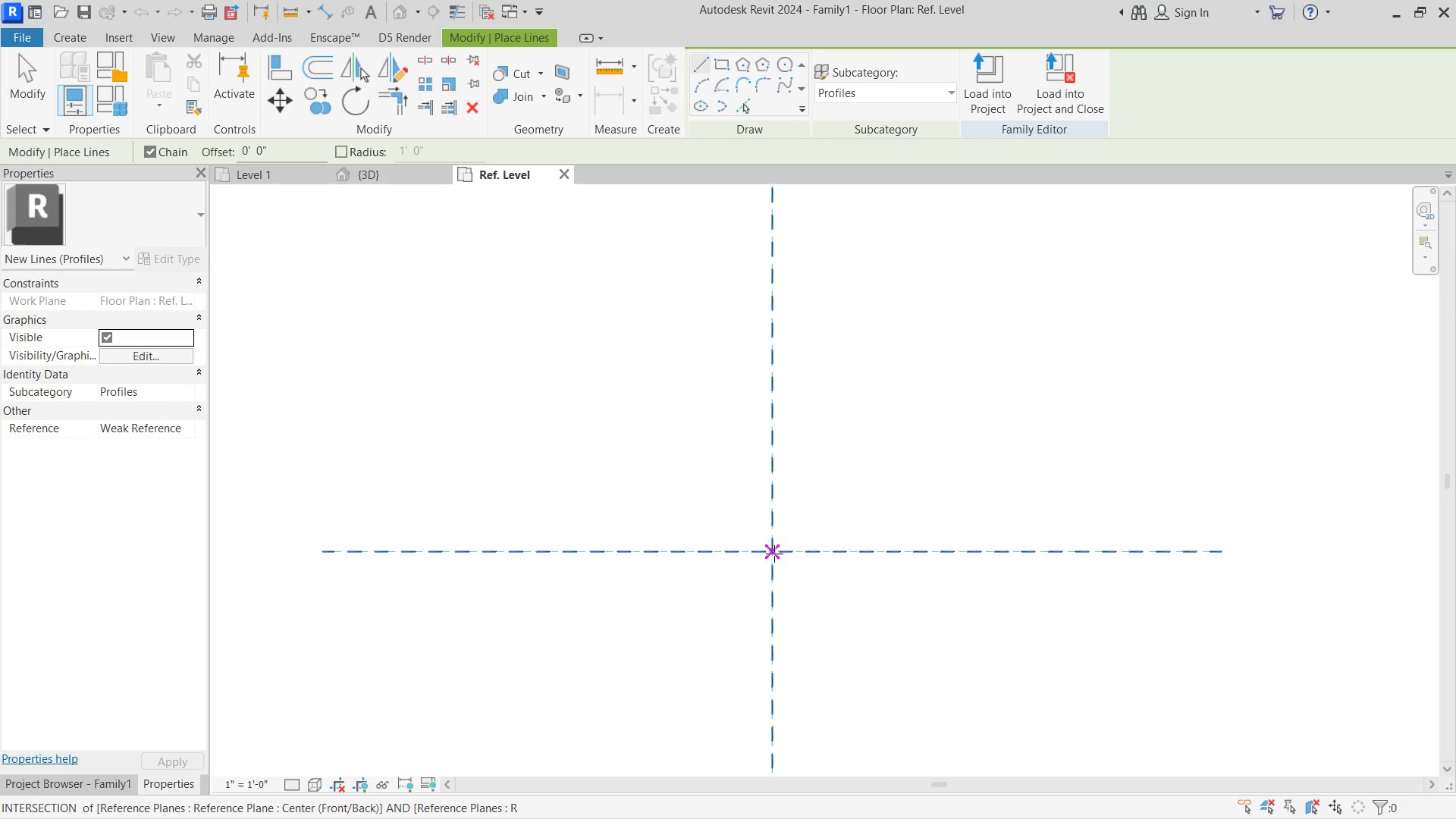 
left_click([774, 554])
 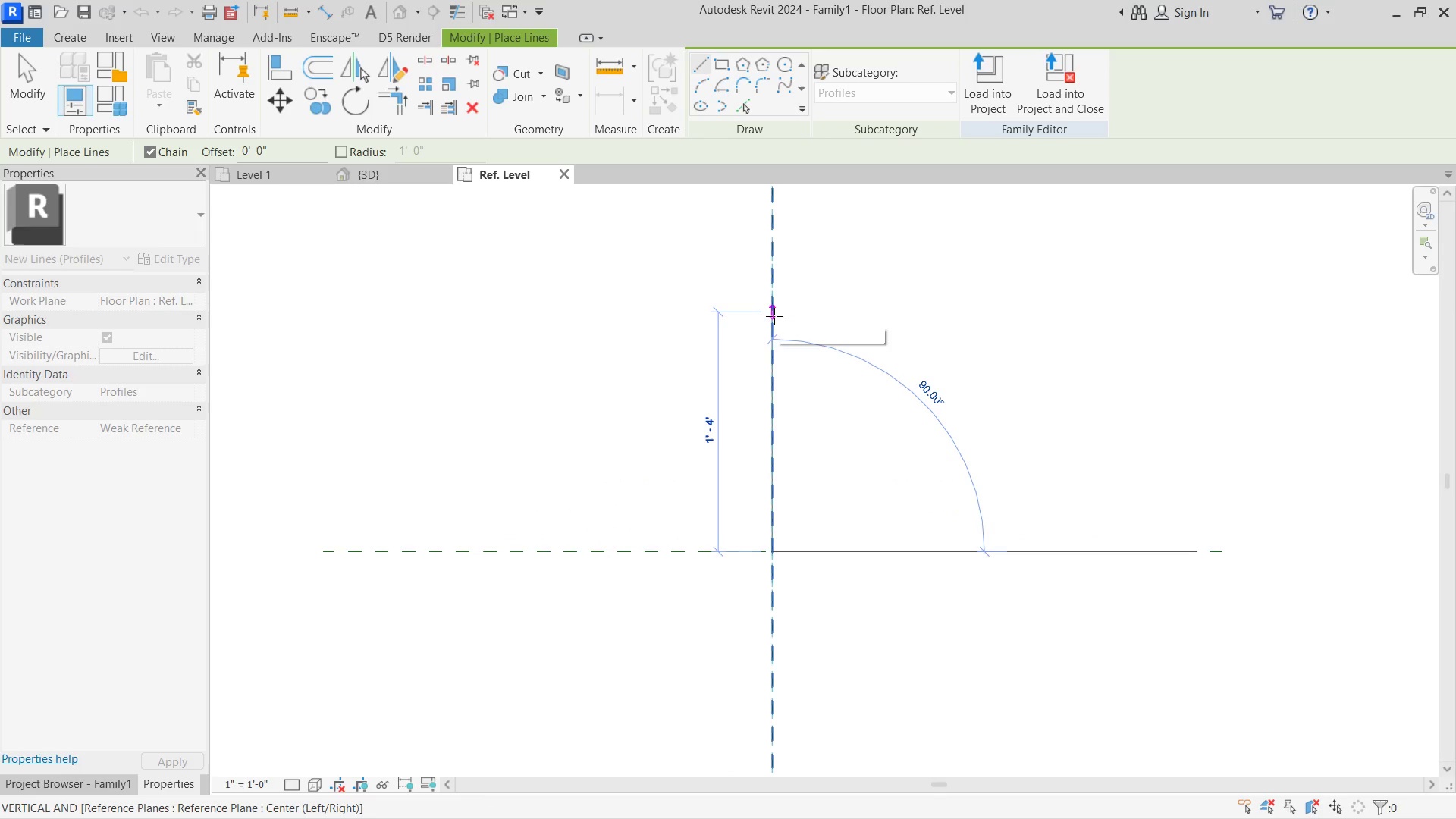 
key(Escape)
type(un)
 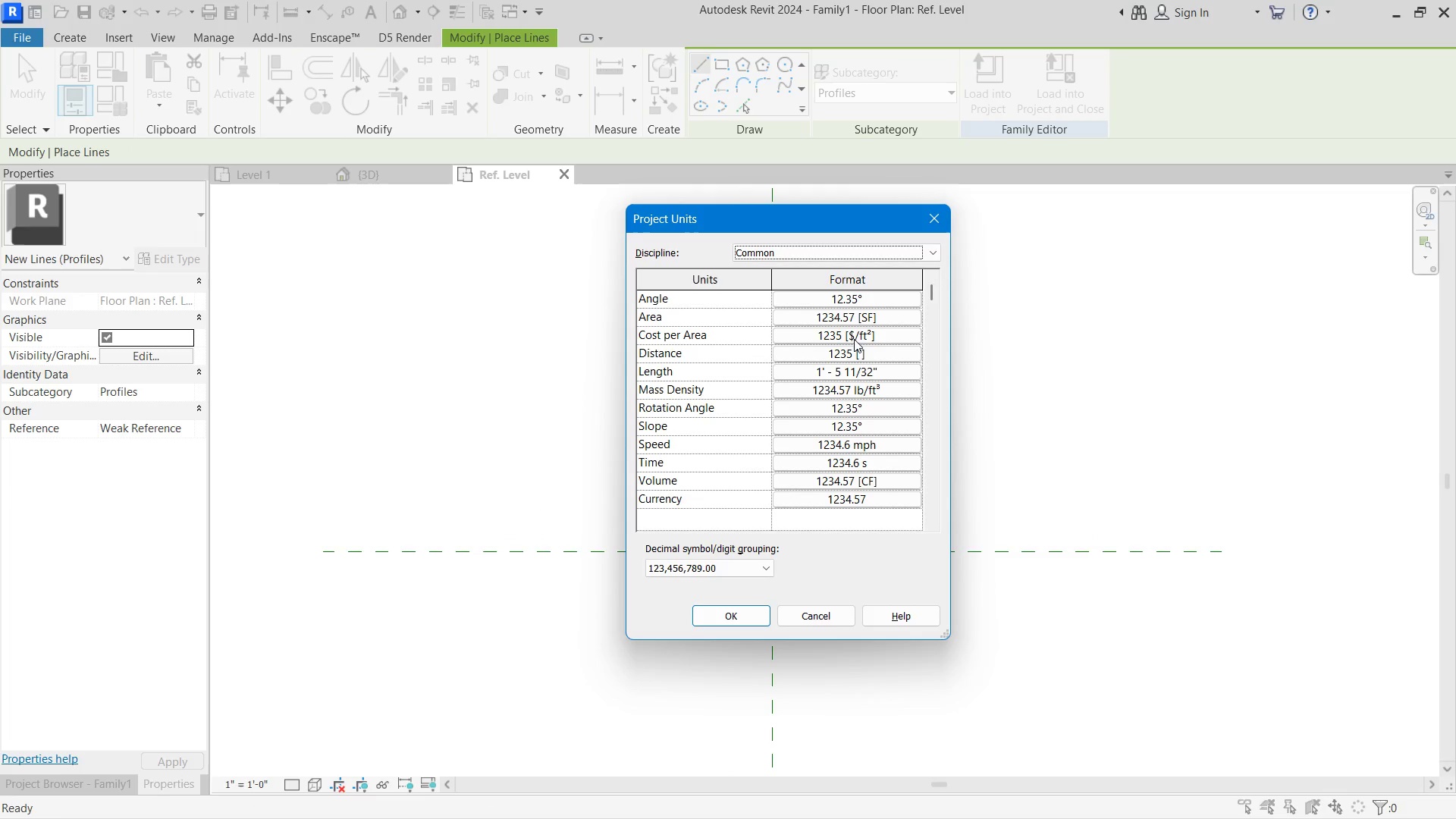 
left_click([849, 344])
 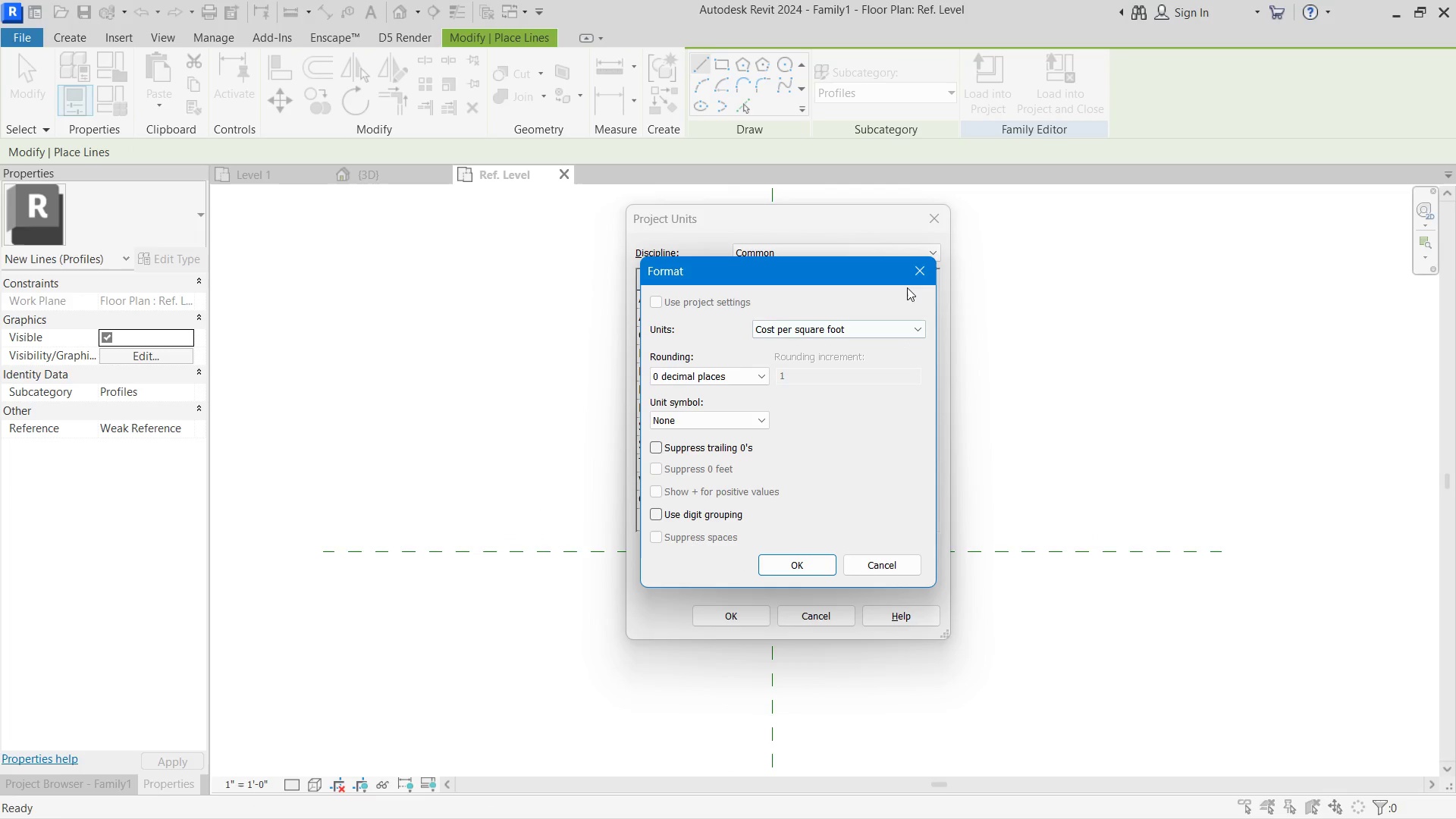 
left_click([913, 275])
 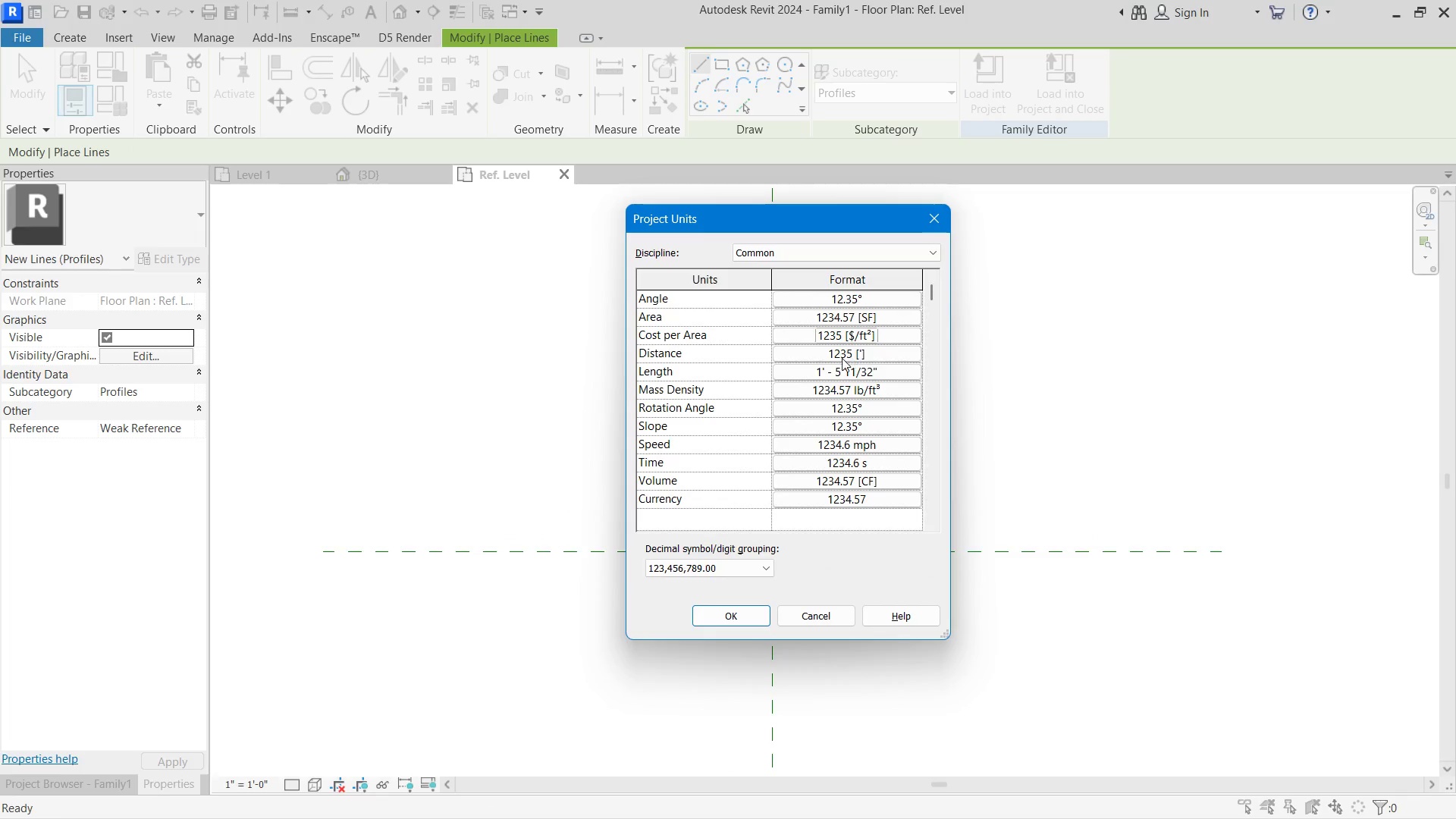 
left_click([842, 358])
 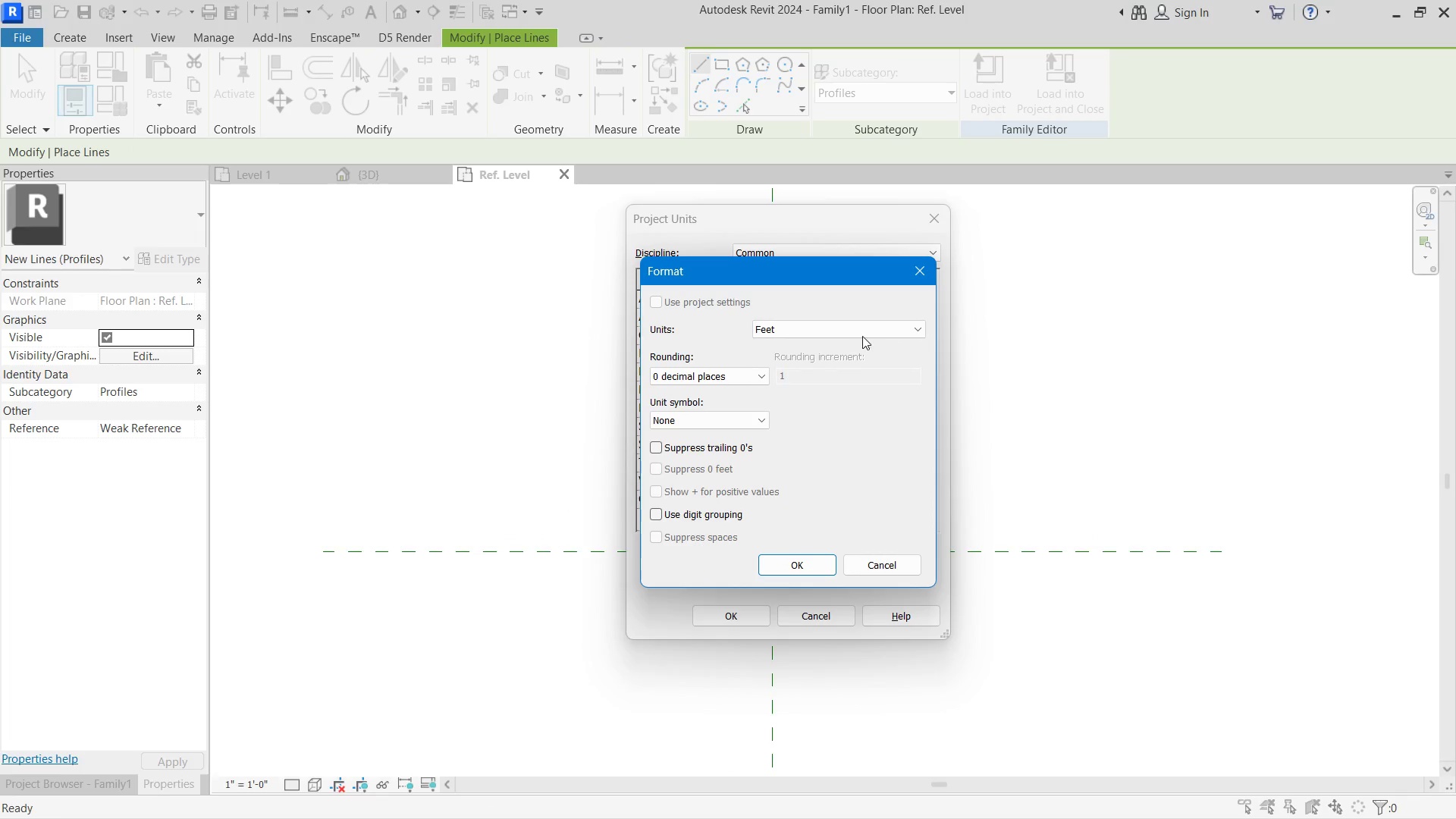 
left_click([865, 331])
 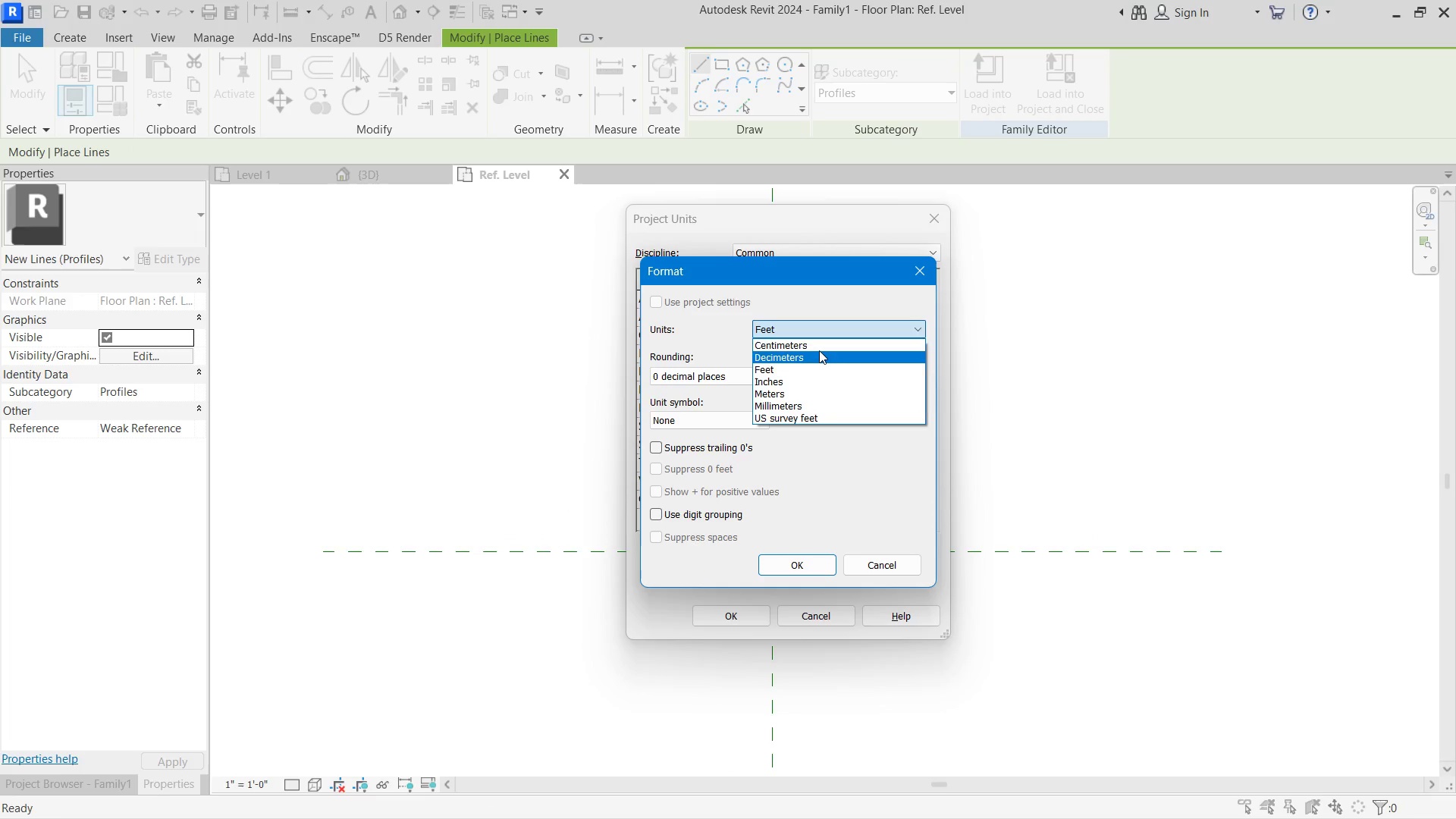 
left_click([819, 346])
 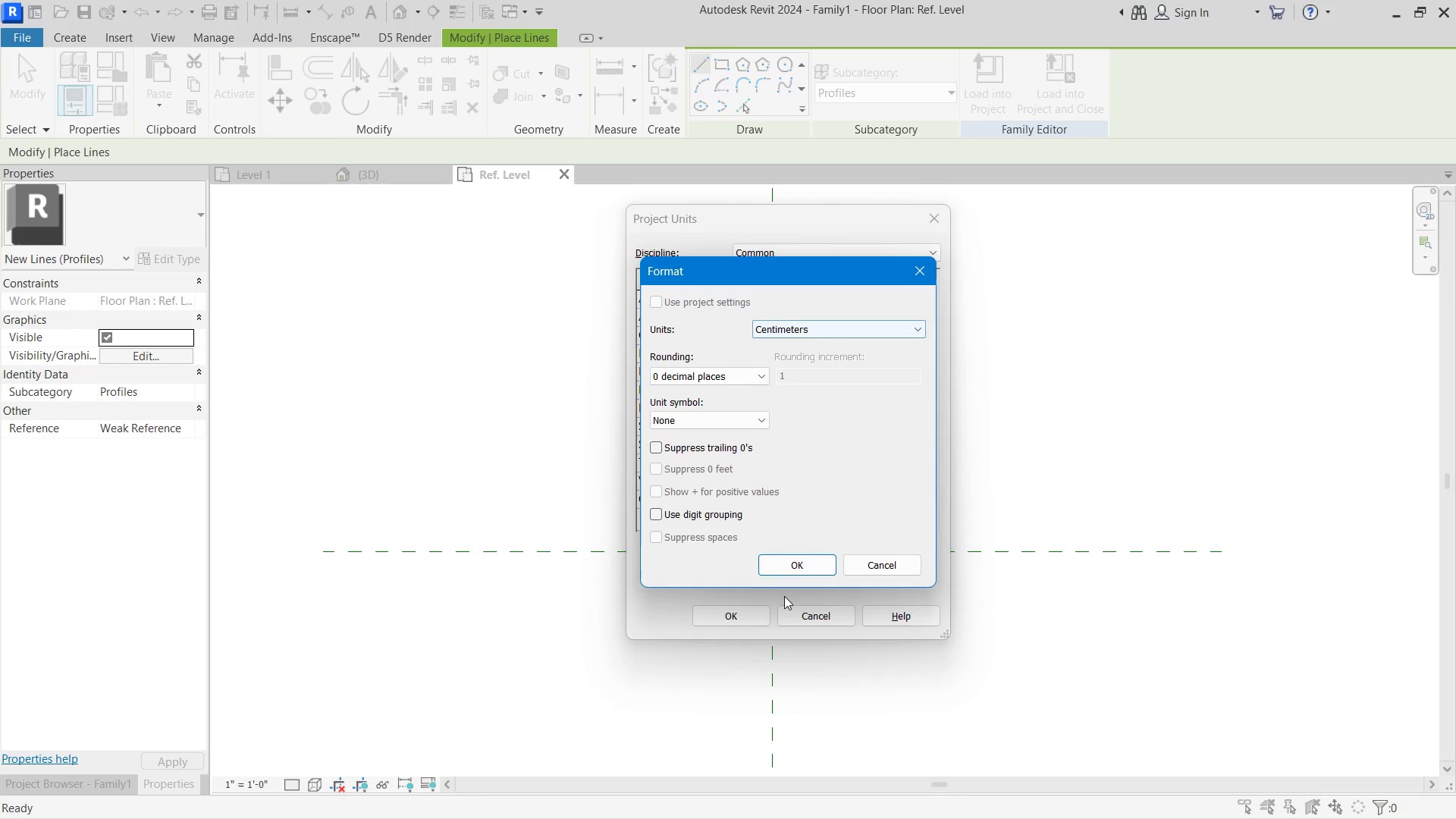 
left_click([801, 557])
 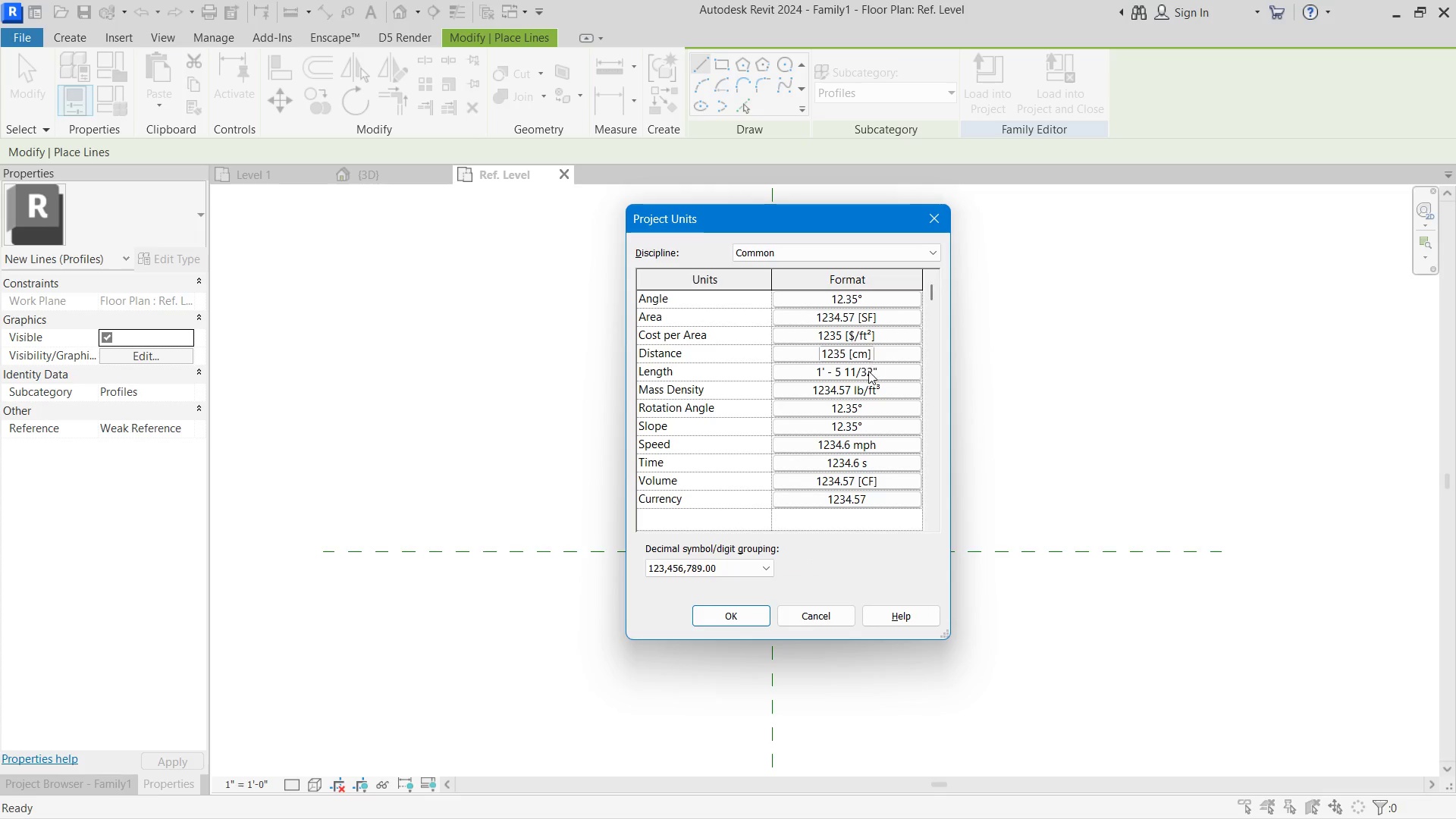 
left_click([867, 372])
 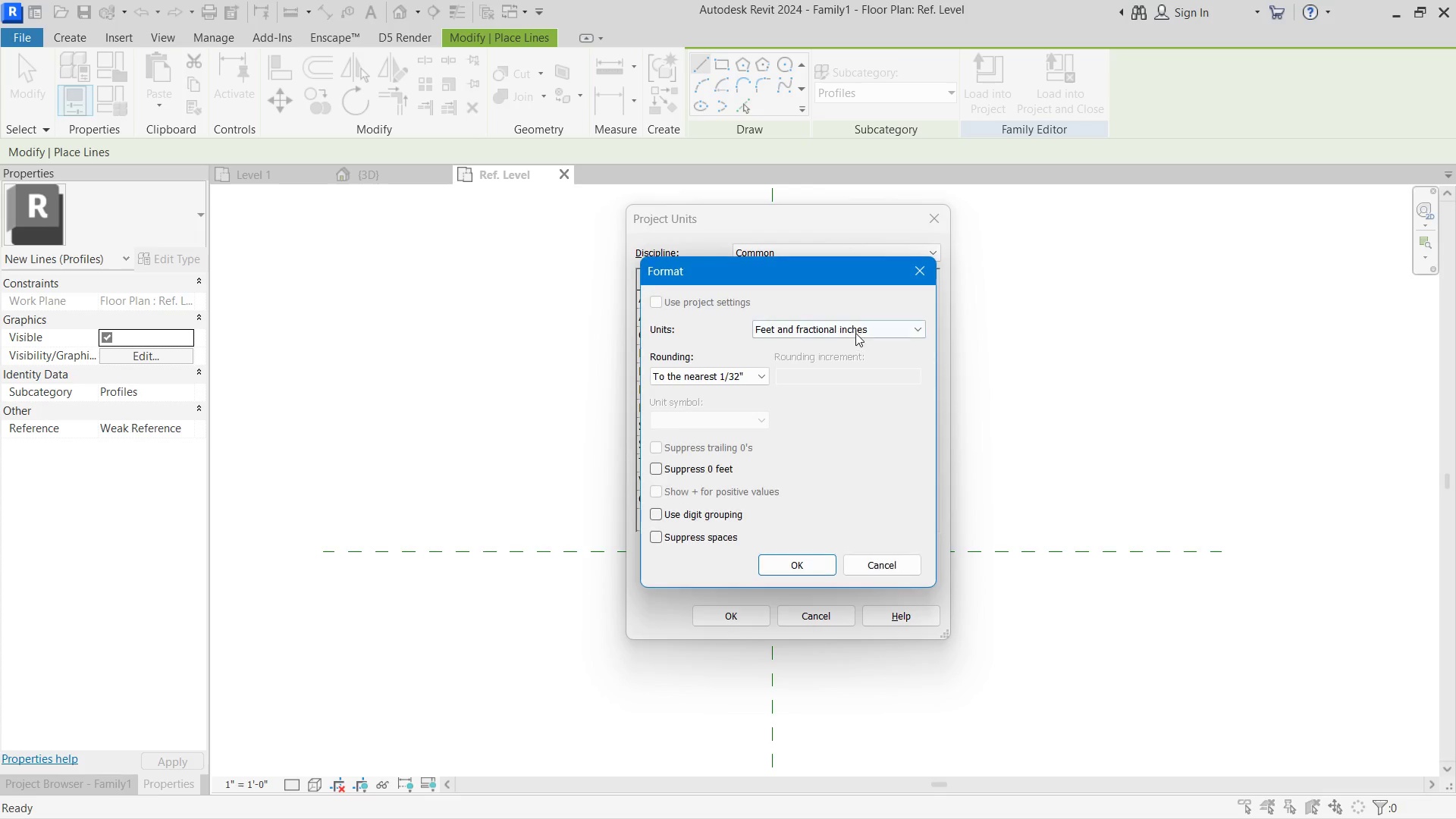 
left_click([855, 333])
 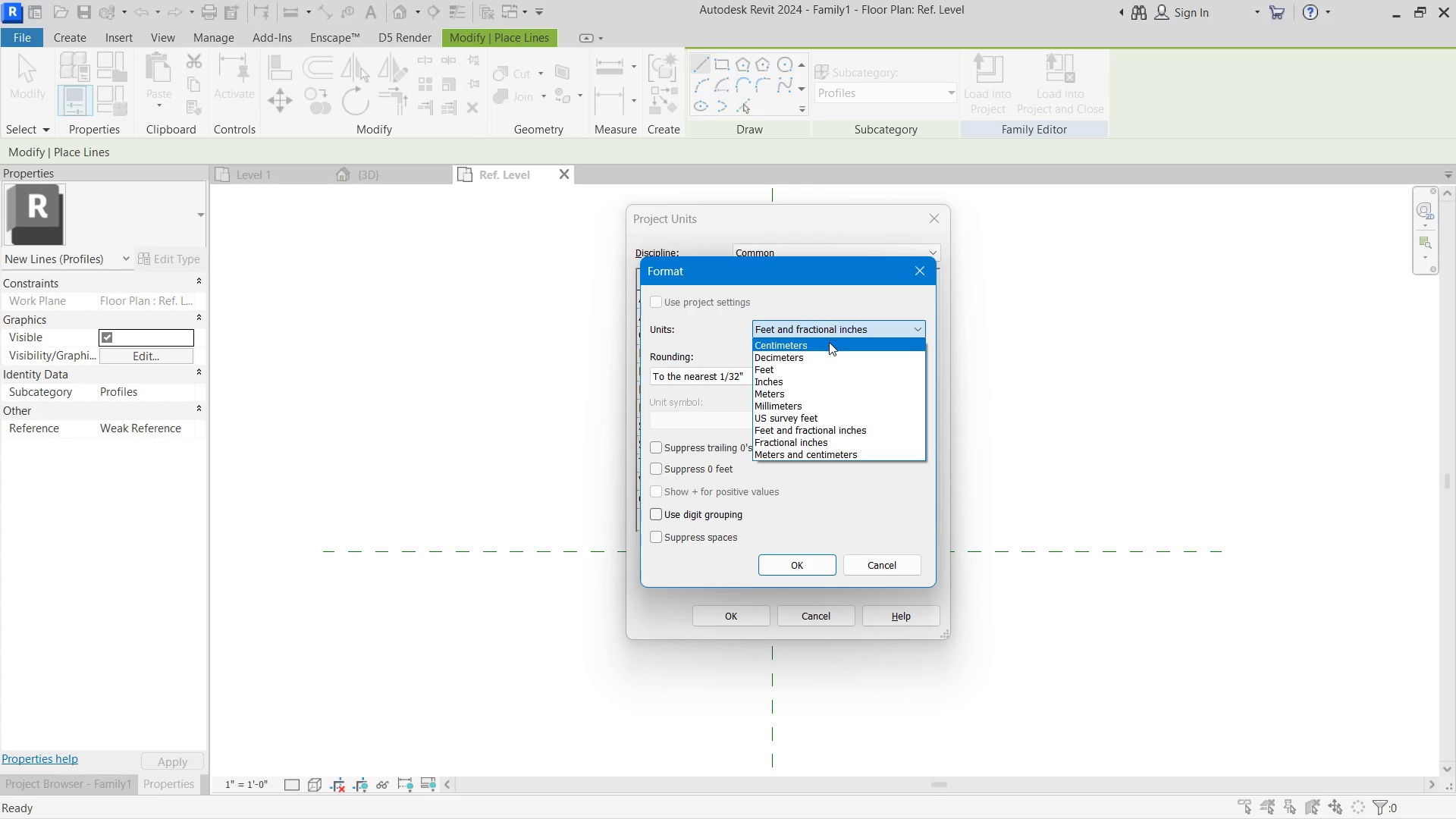 
left_click([826, 345])
 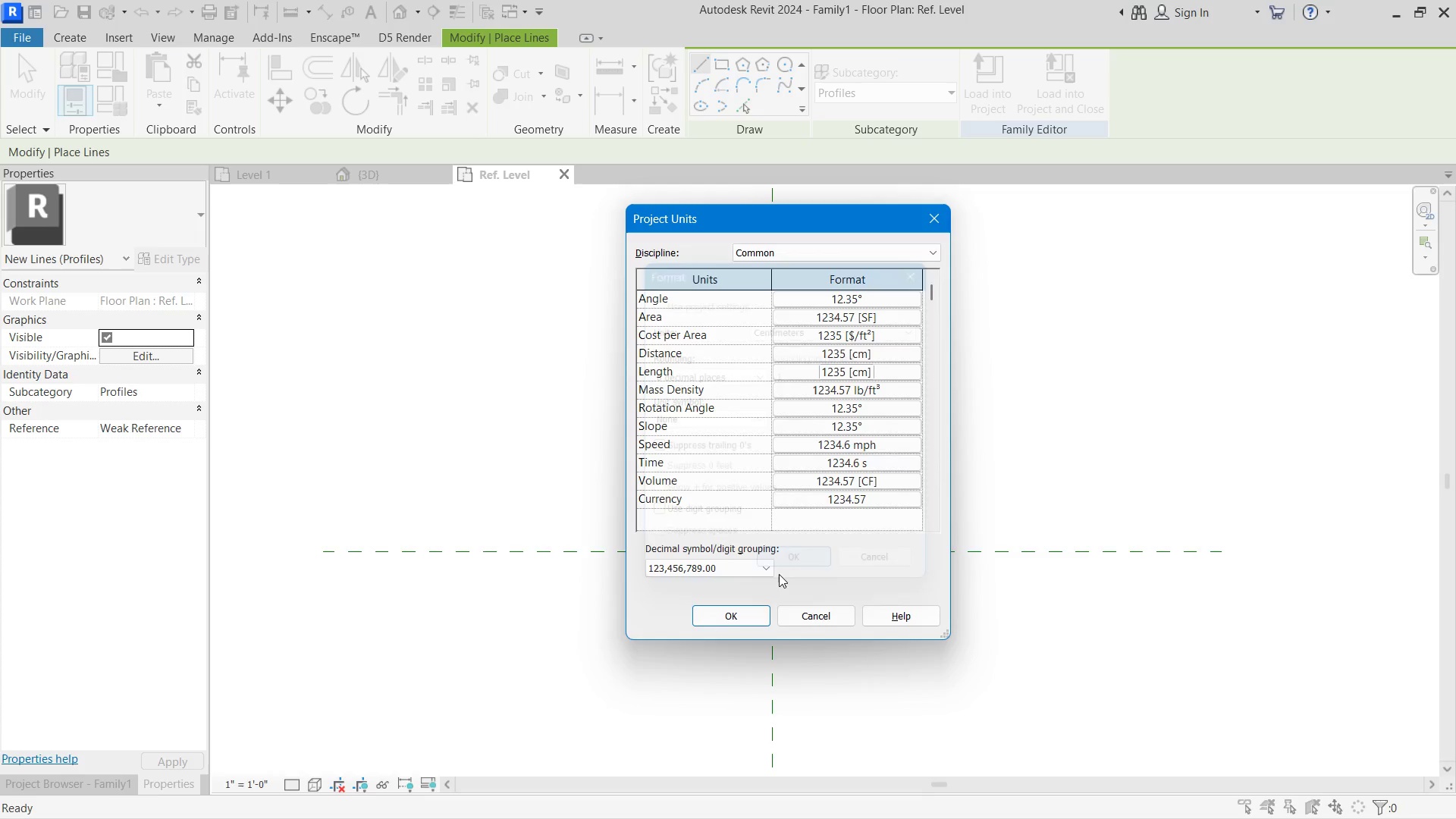 
left_click([759, 607])
 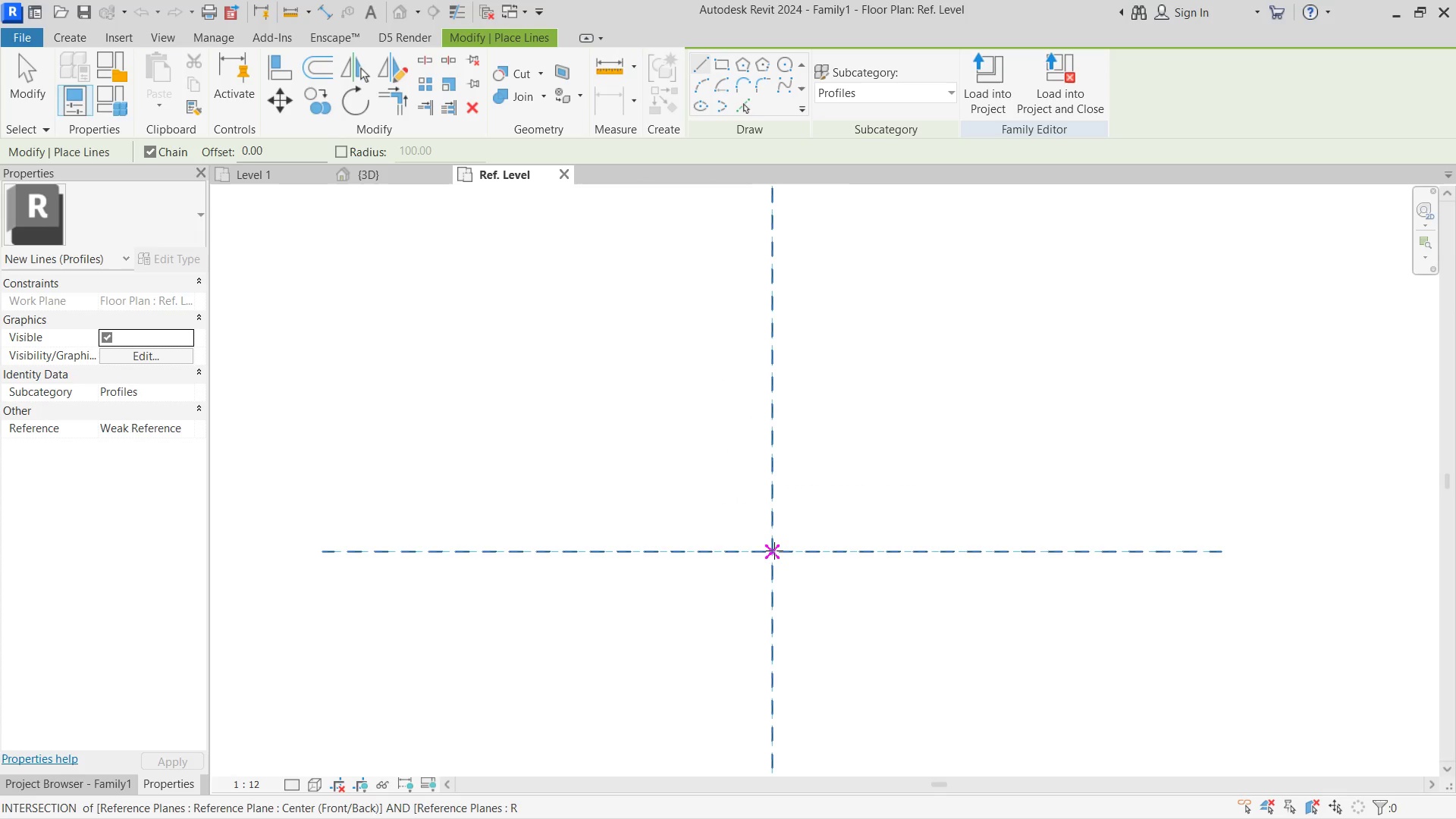 
left_click([774, 551])
 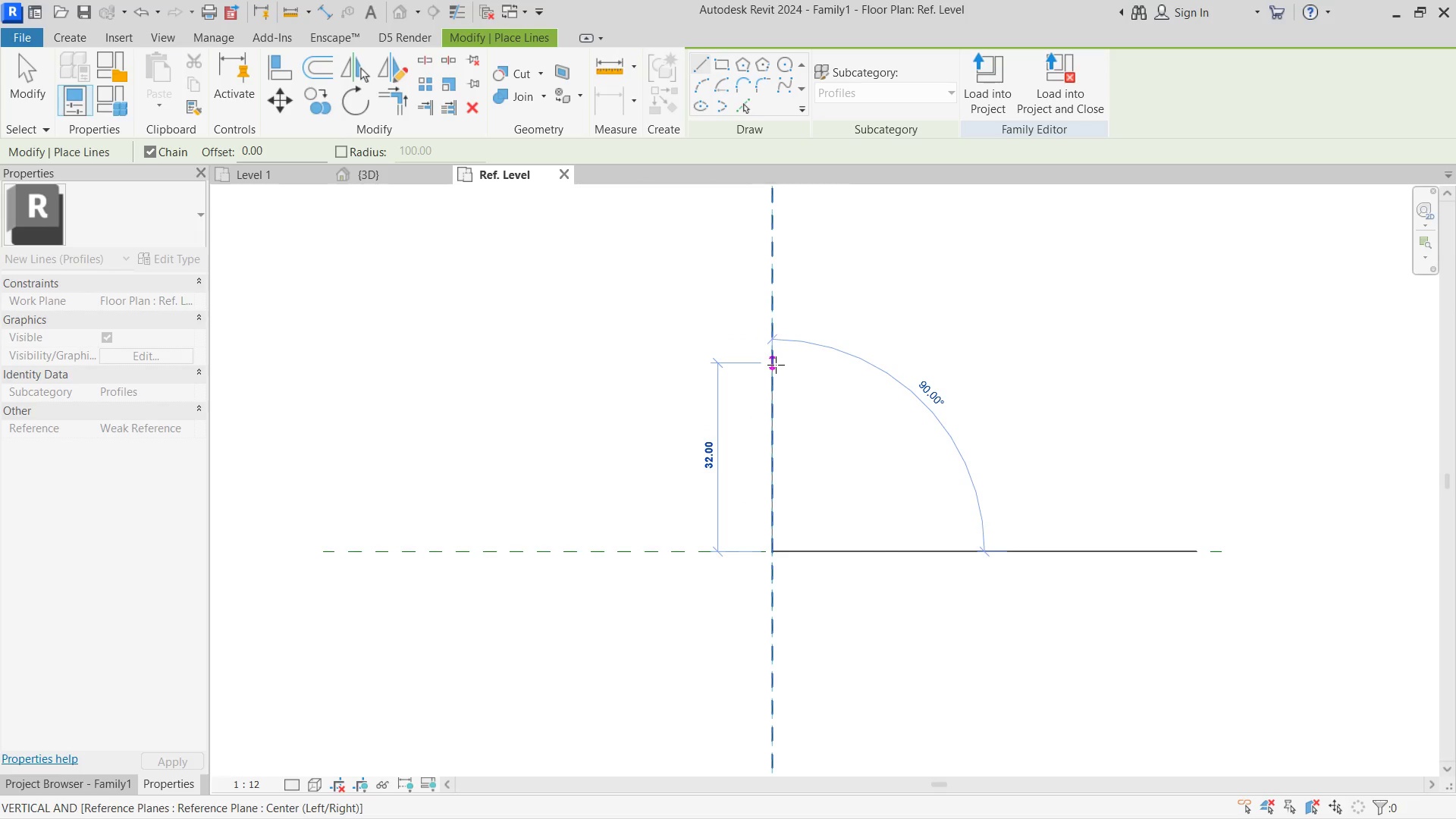 
key(Numpad3)
 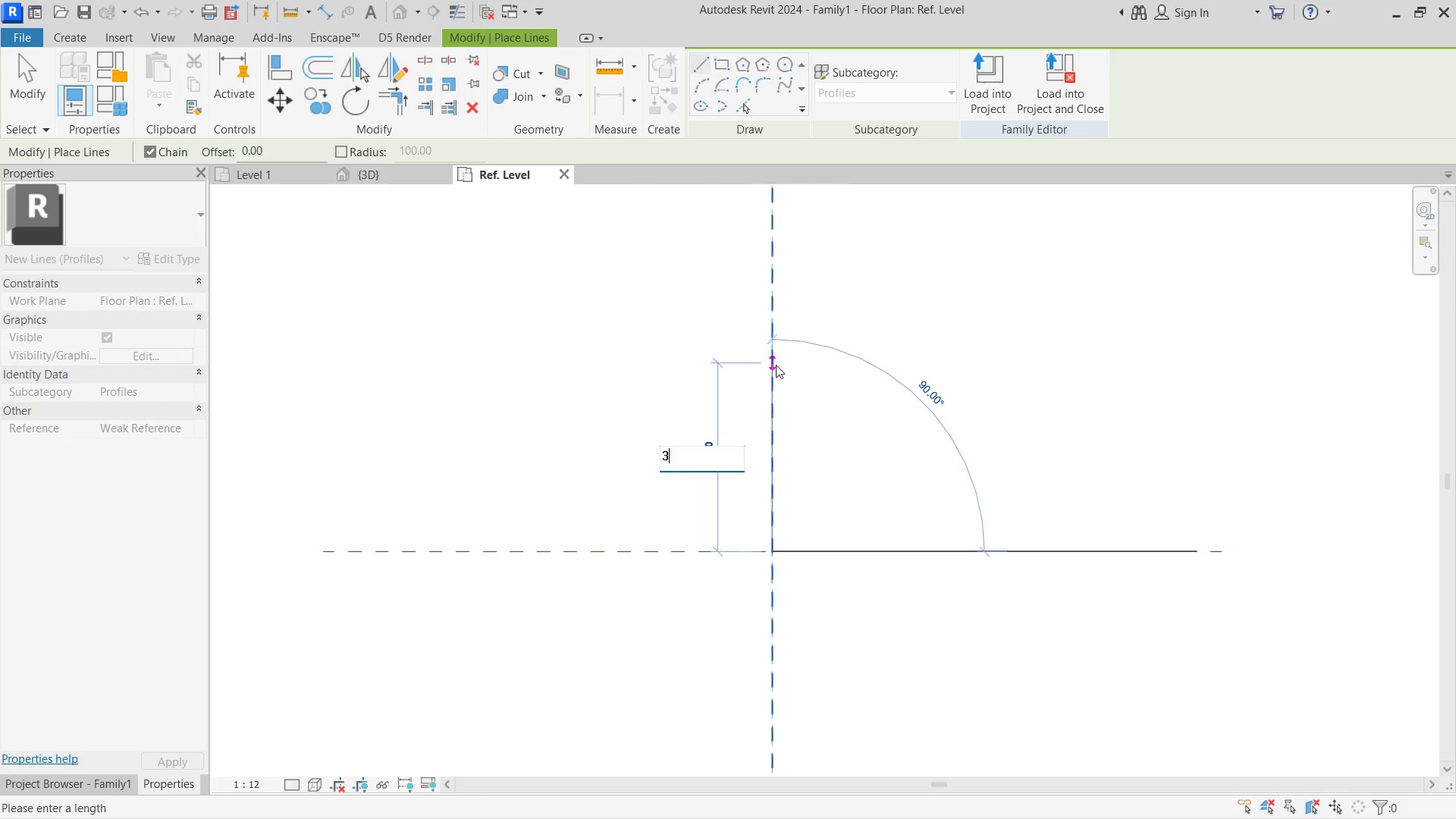 
key(Numpad0)
 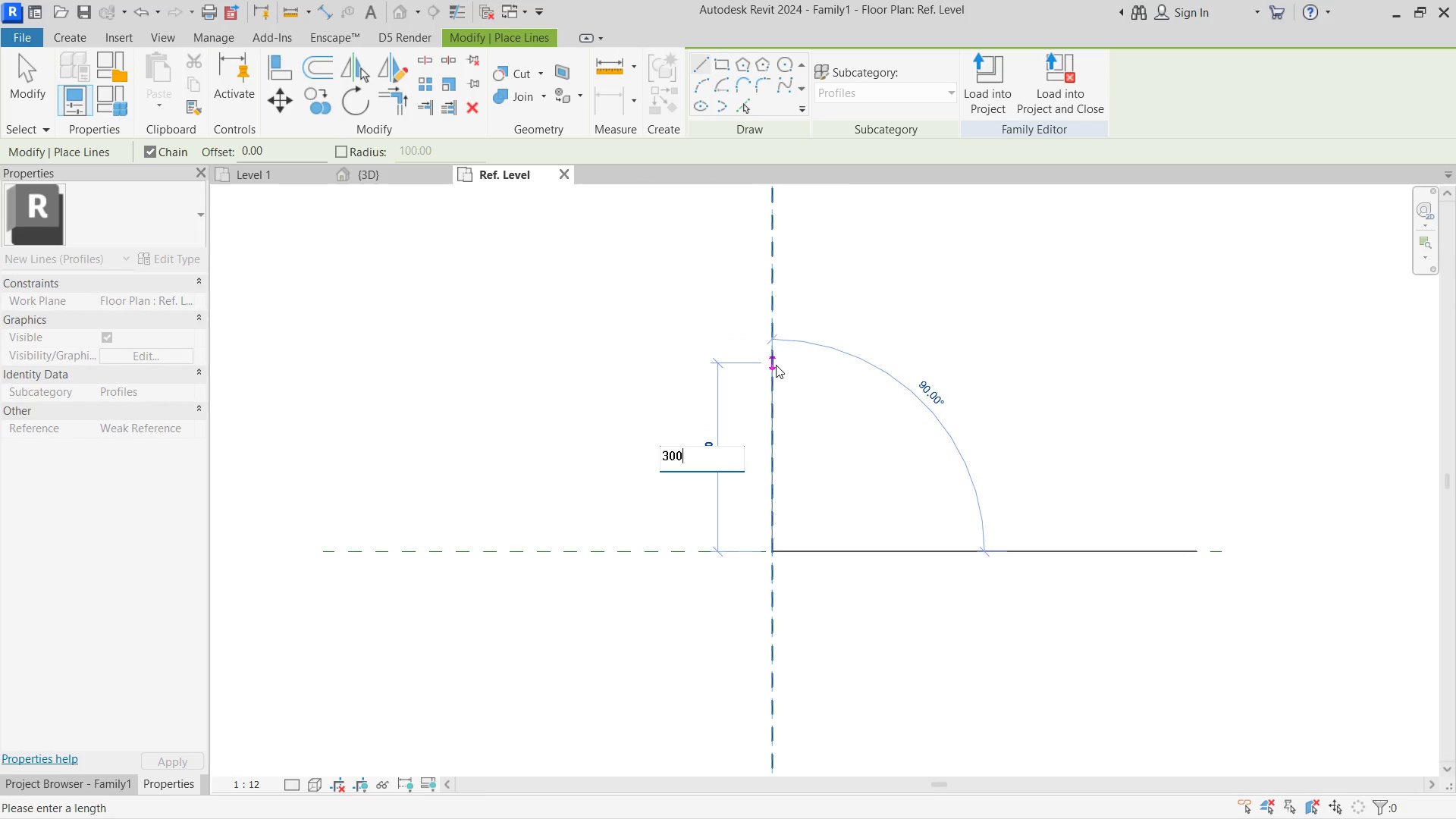 
key(Numpad0)
 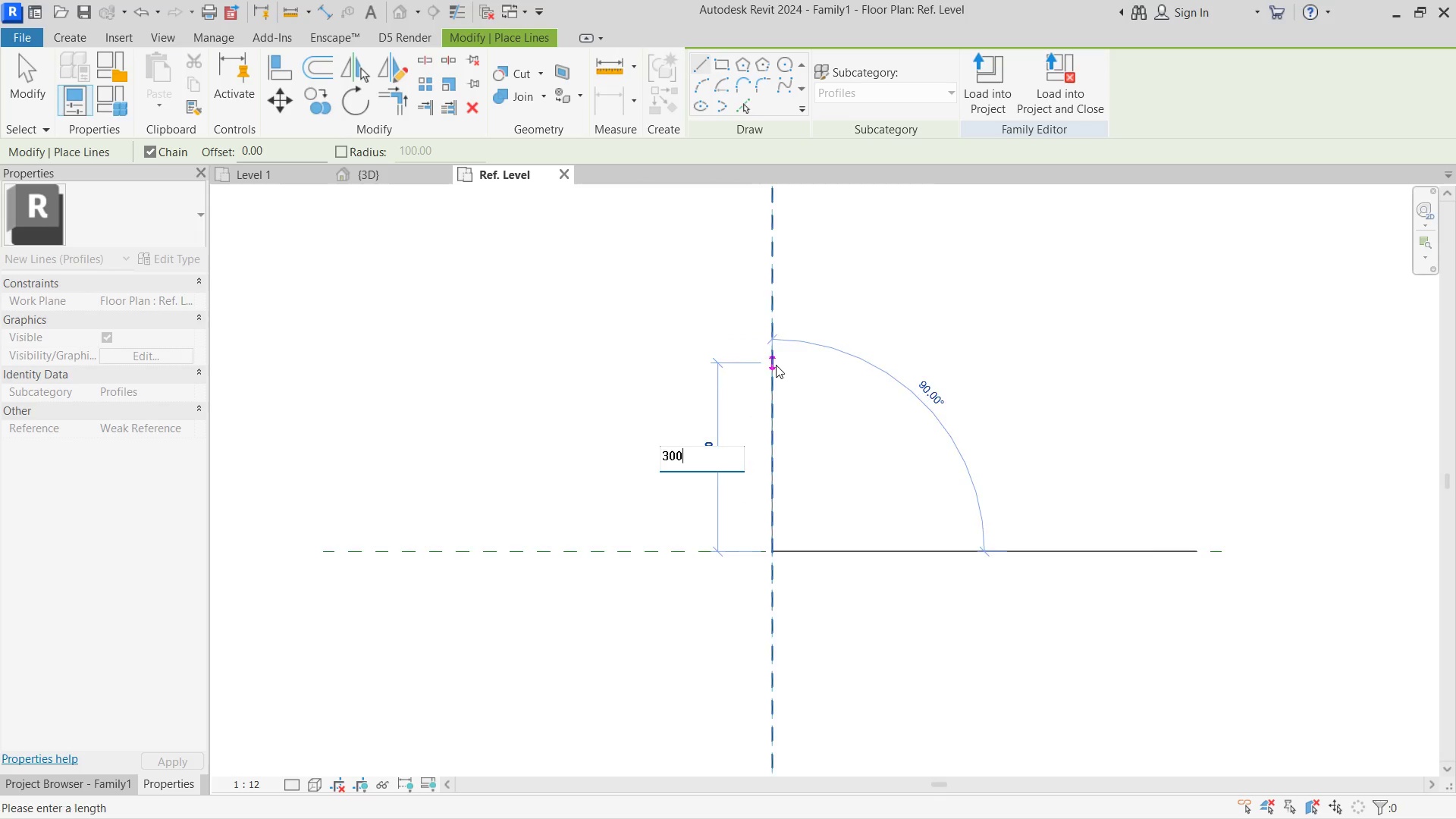 
key(NumpadEnter)
 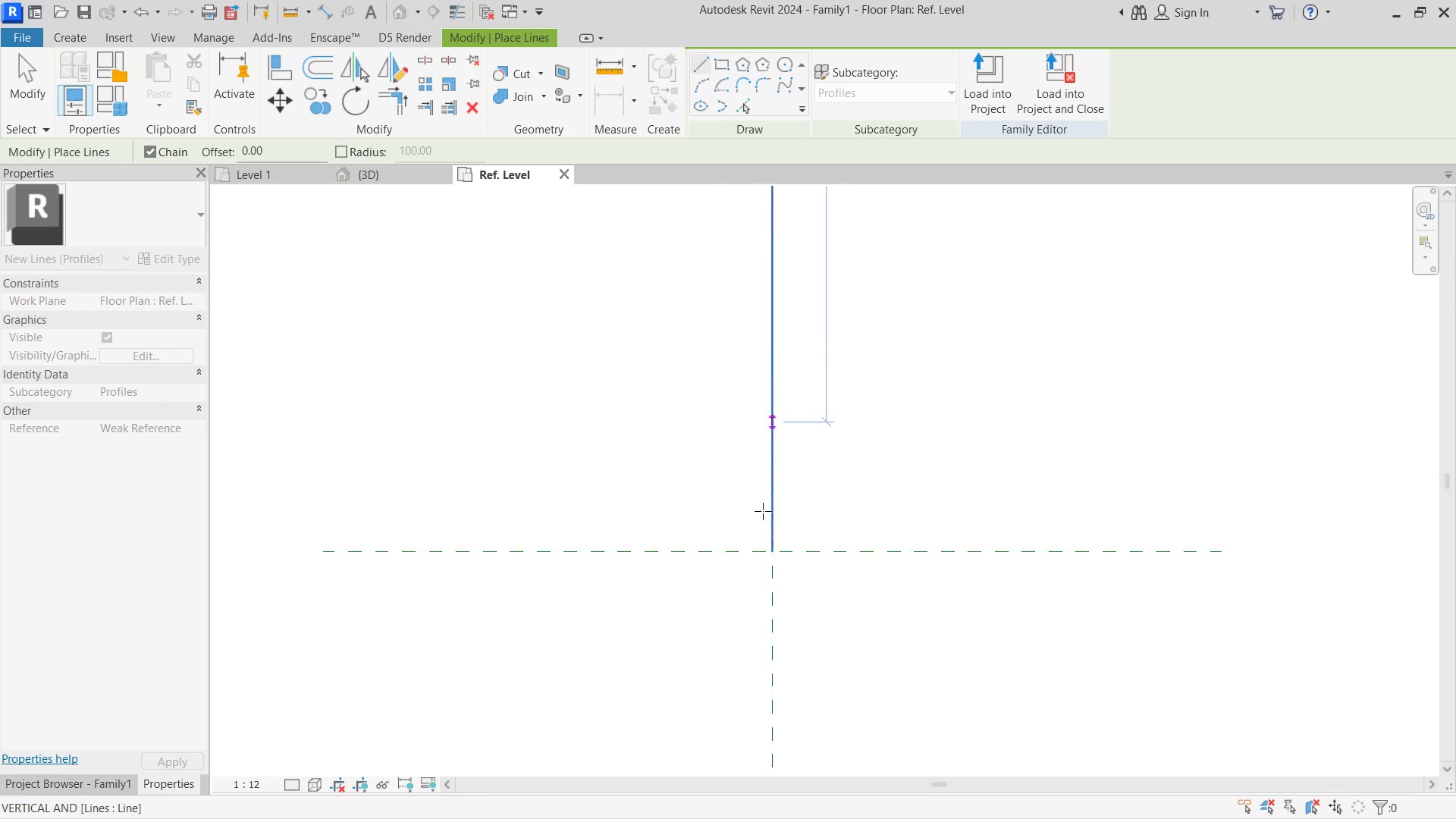 
key(Escape)
 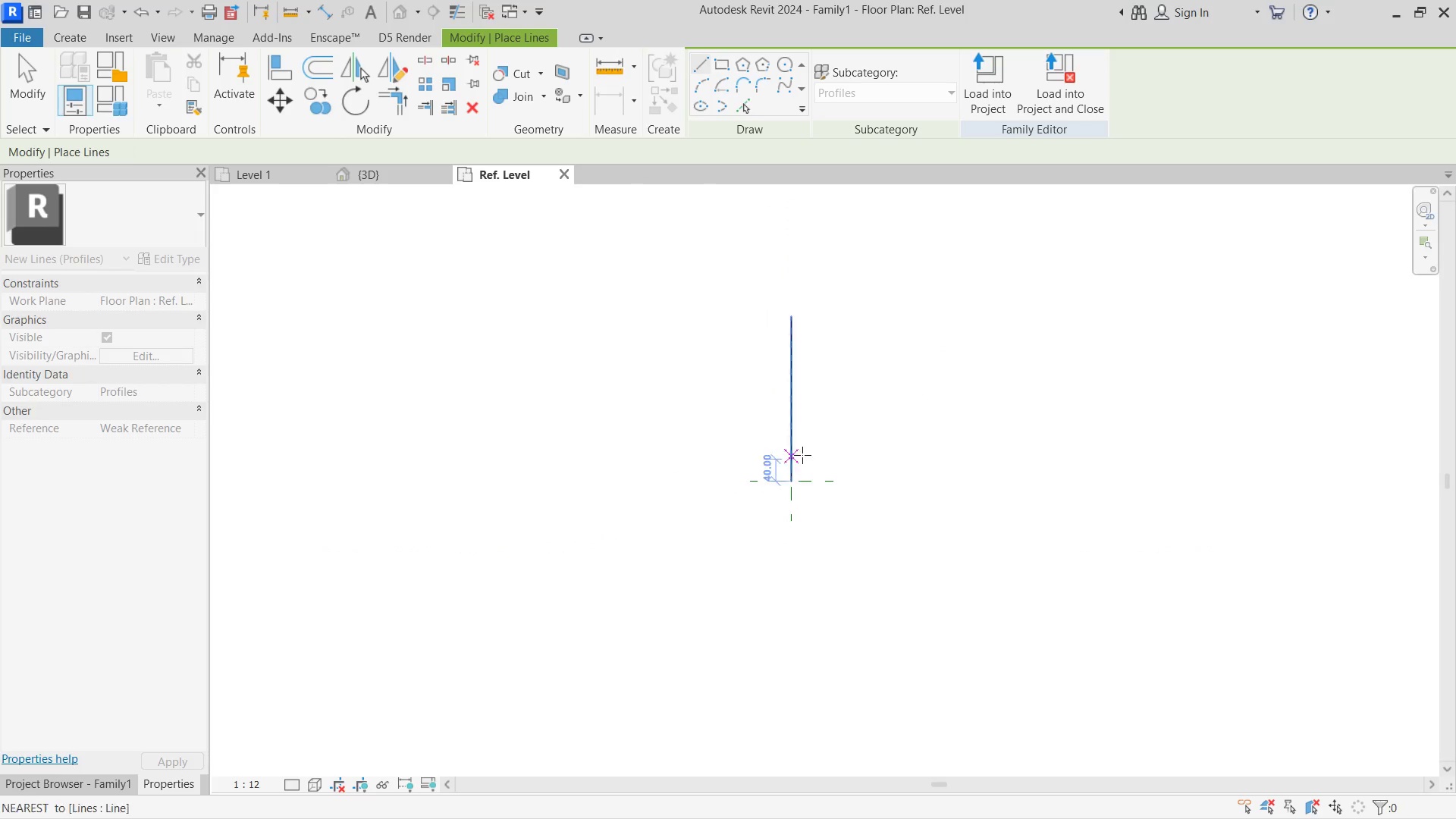 
key(Escape)
 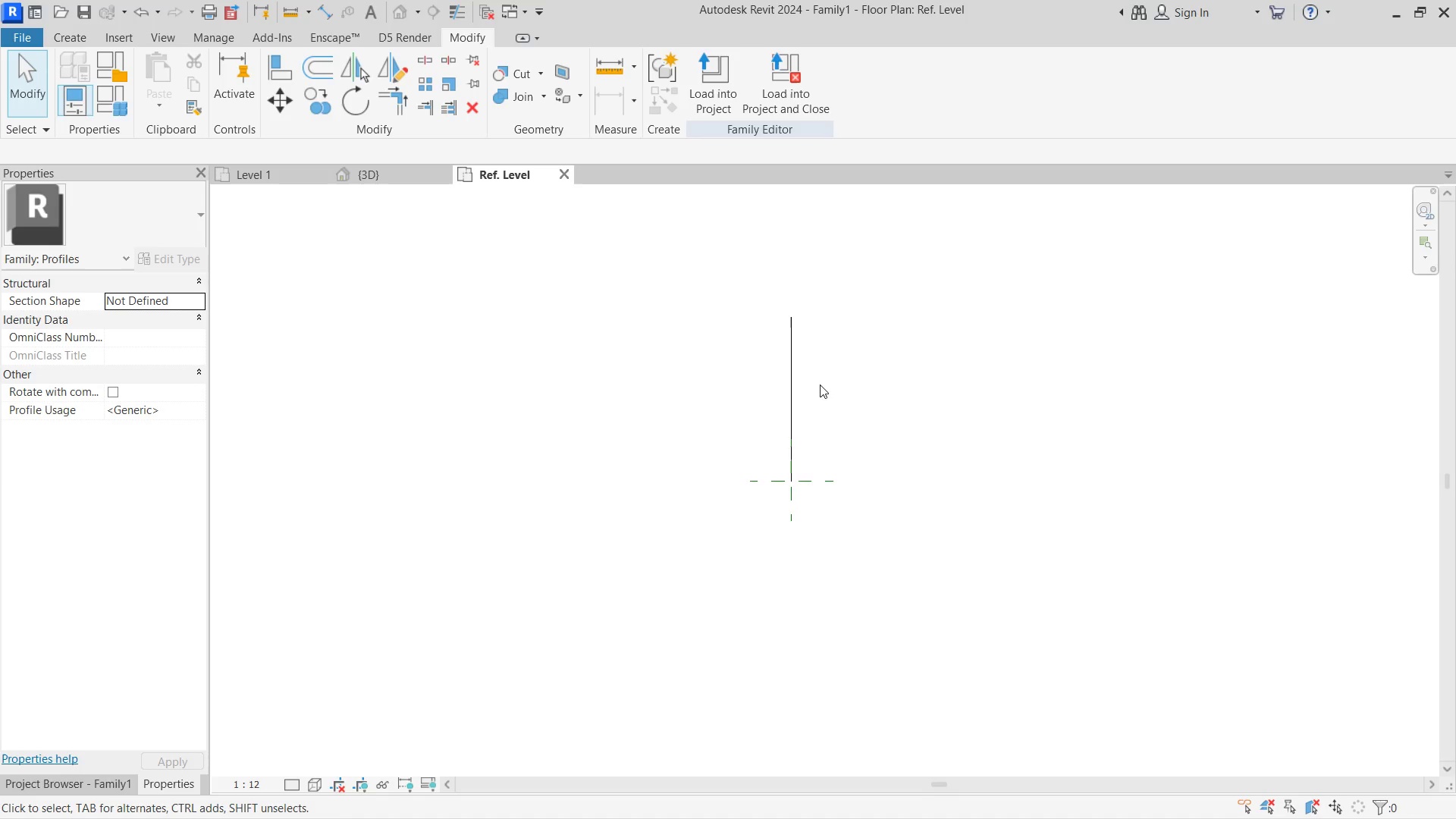 
scroll: coordinate [798, 461], scroll_direction: down, amount: 17.0
 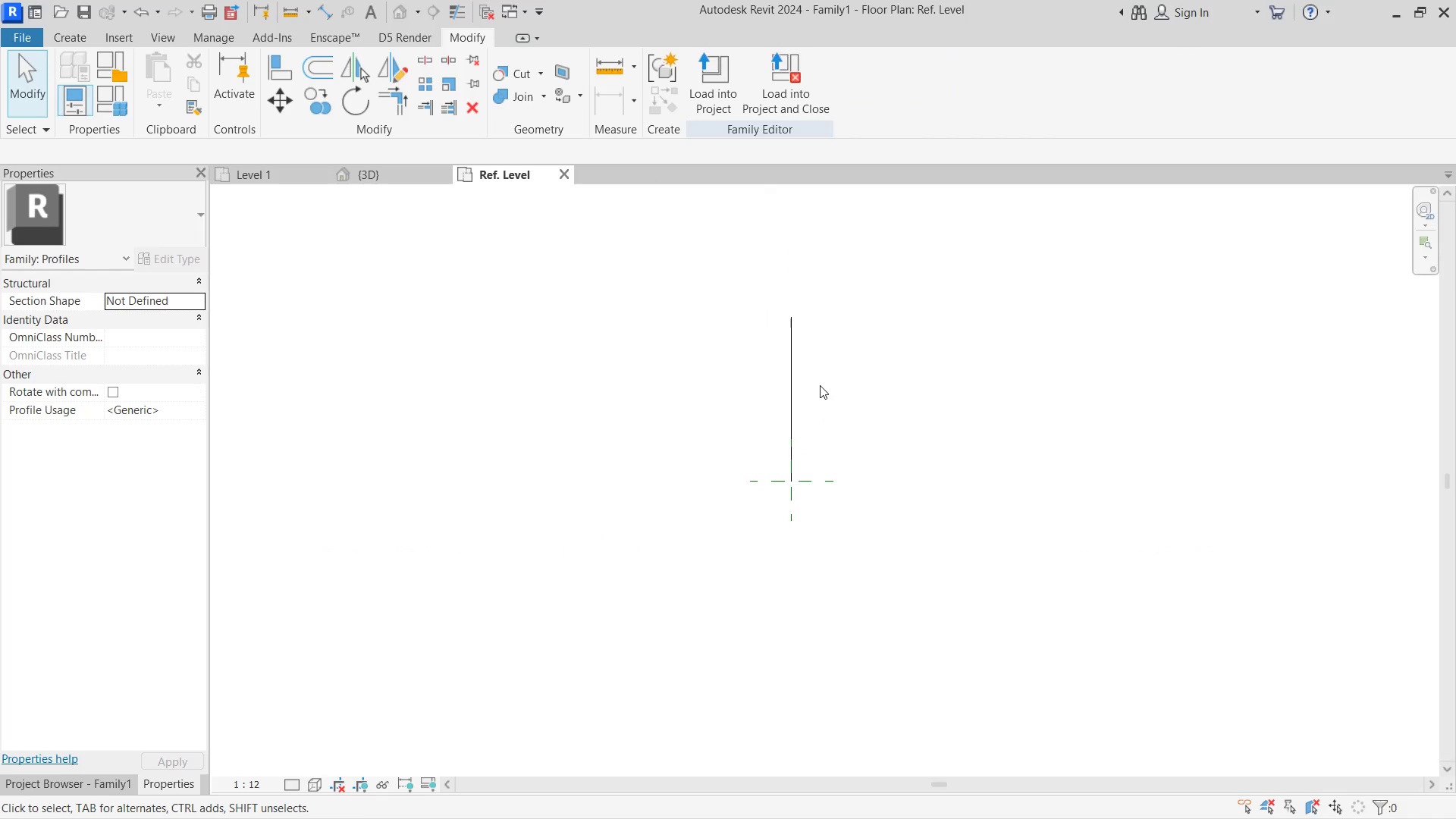 
key(Control+Z)
 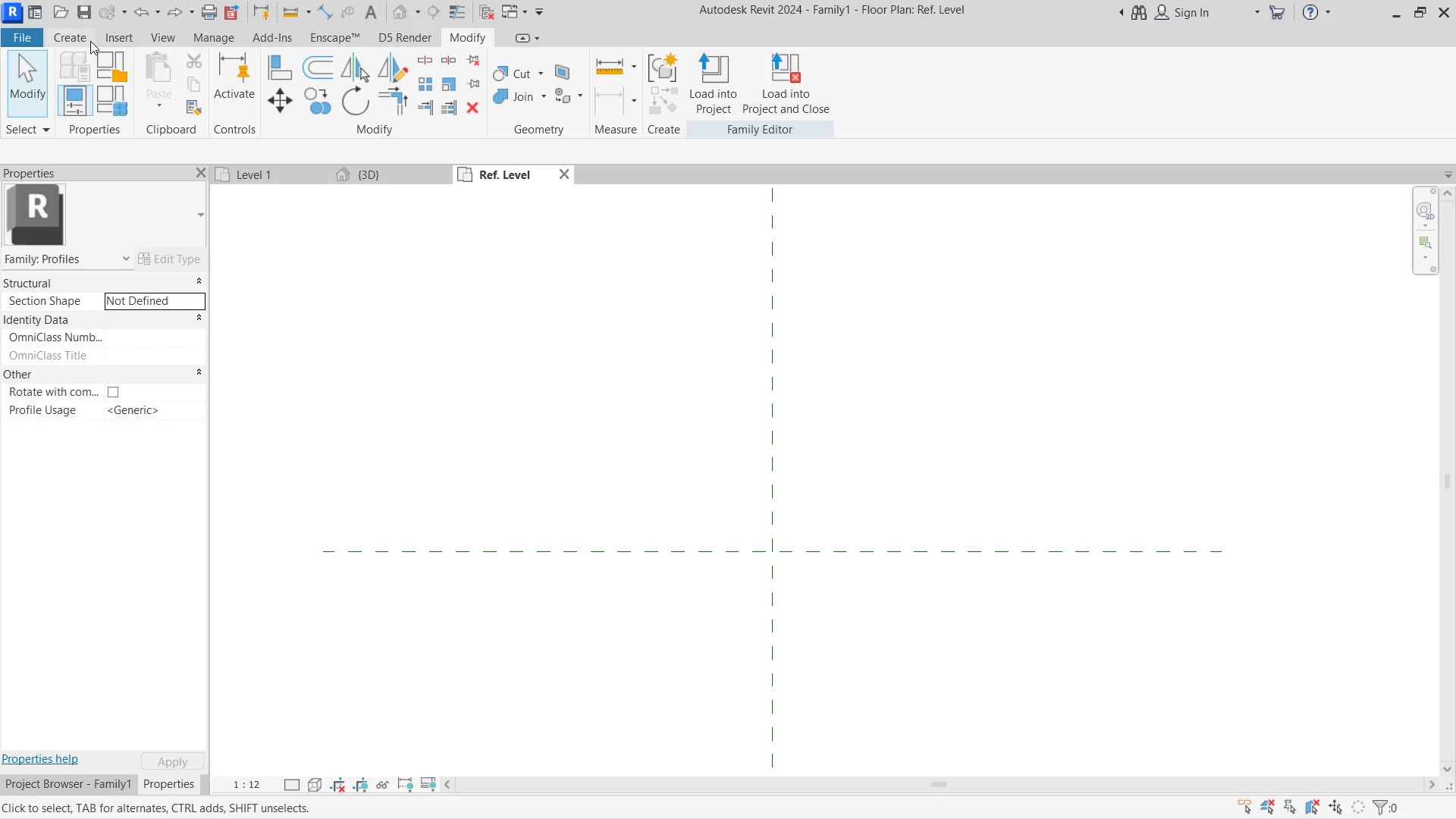 
left_click([80, 34])
 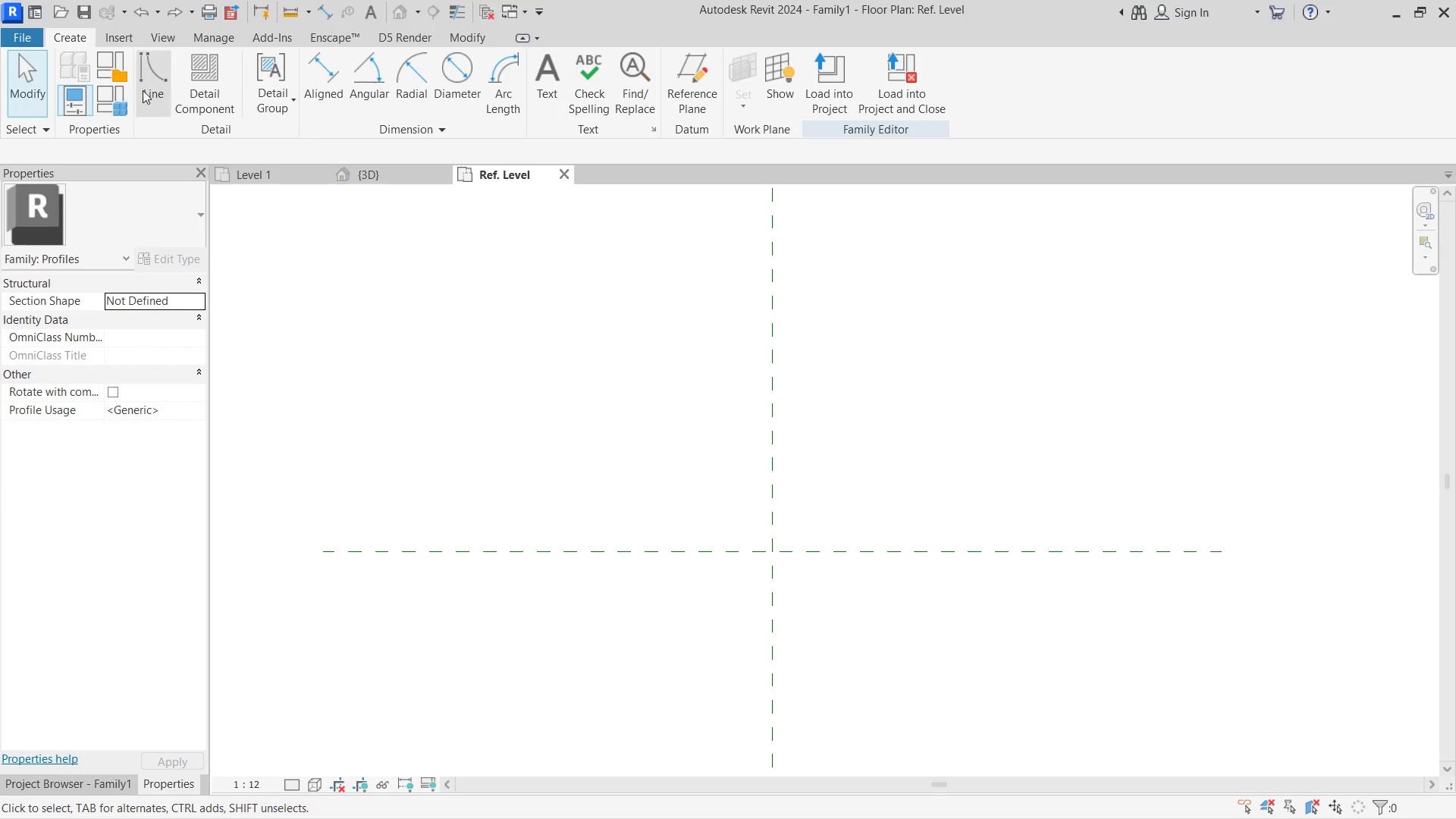 
left_click([155, 96])
 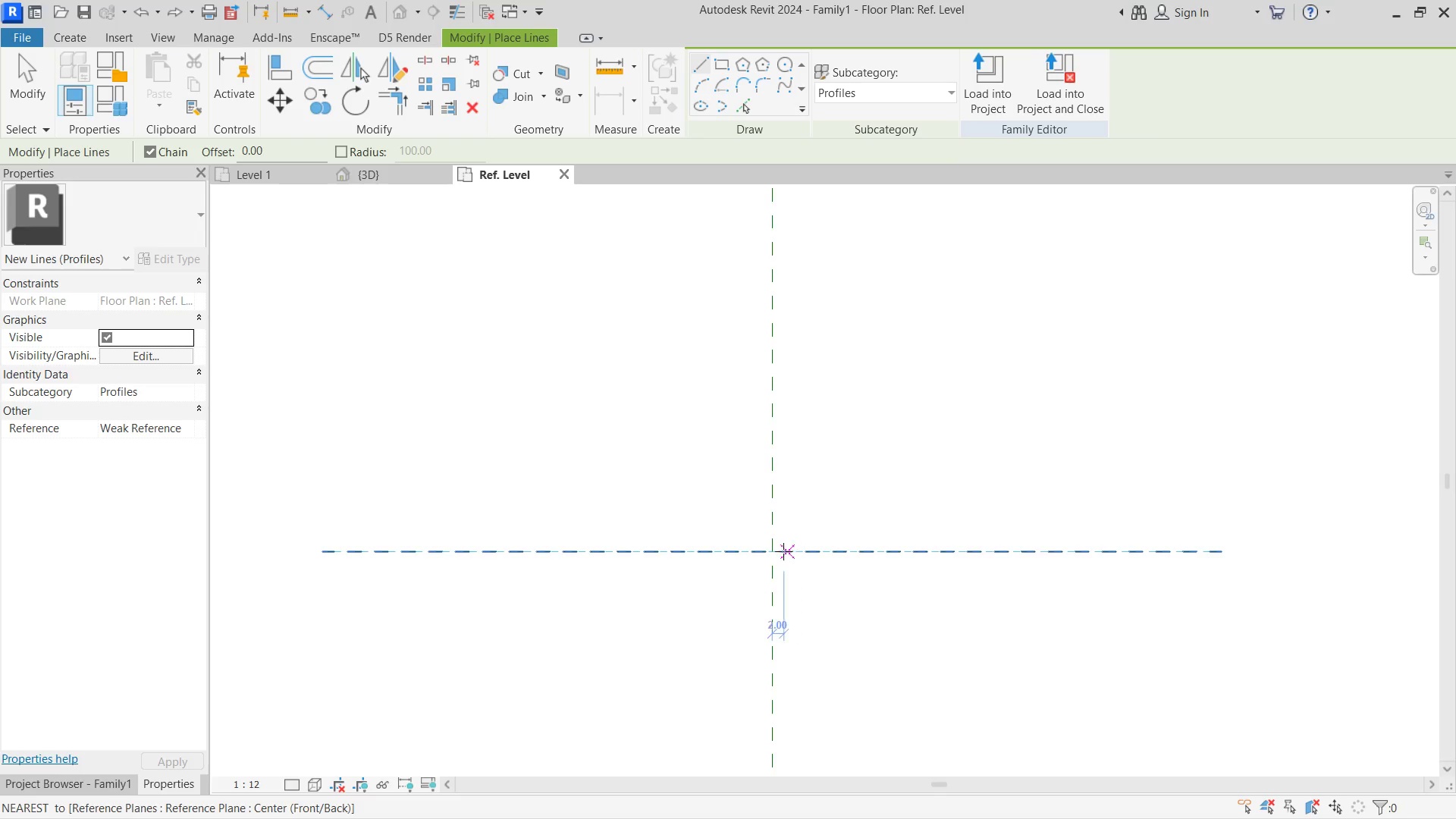 
left_click([776, 551])
 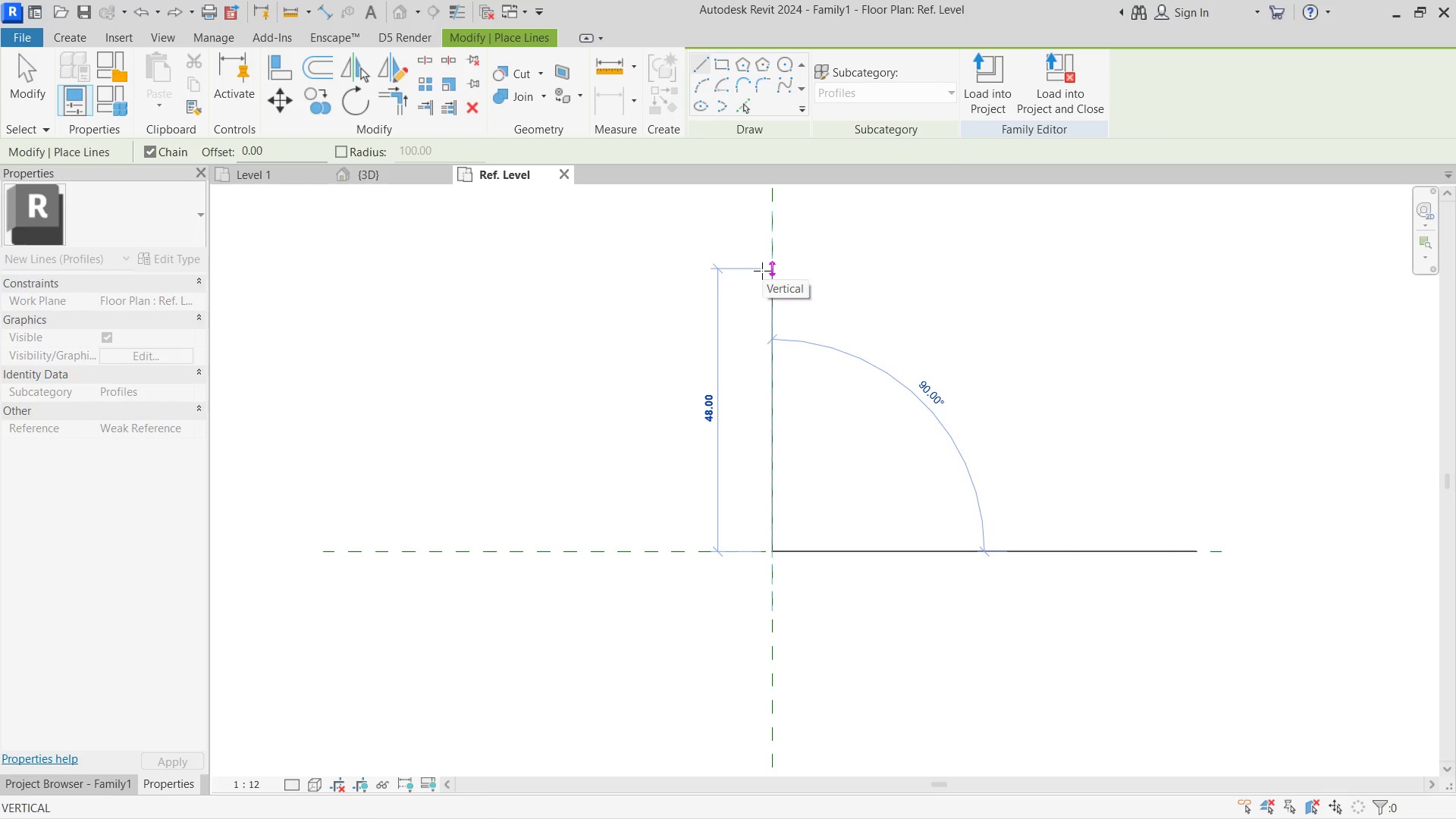 
scroll: coordinate [770, 270], scroll_direction: down, amount: 6.0
 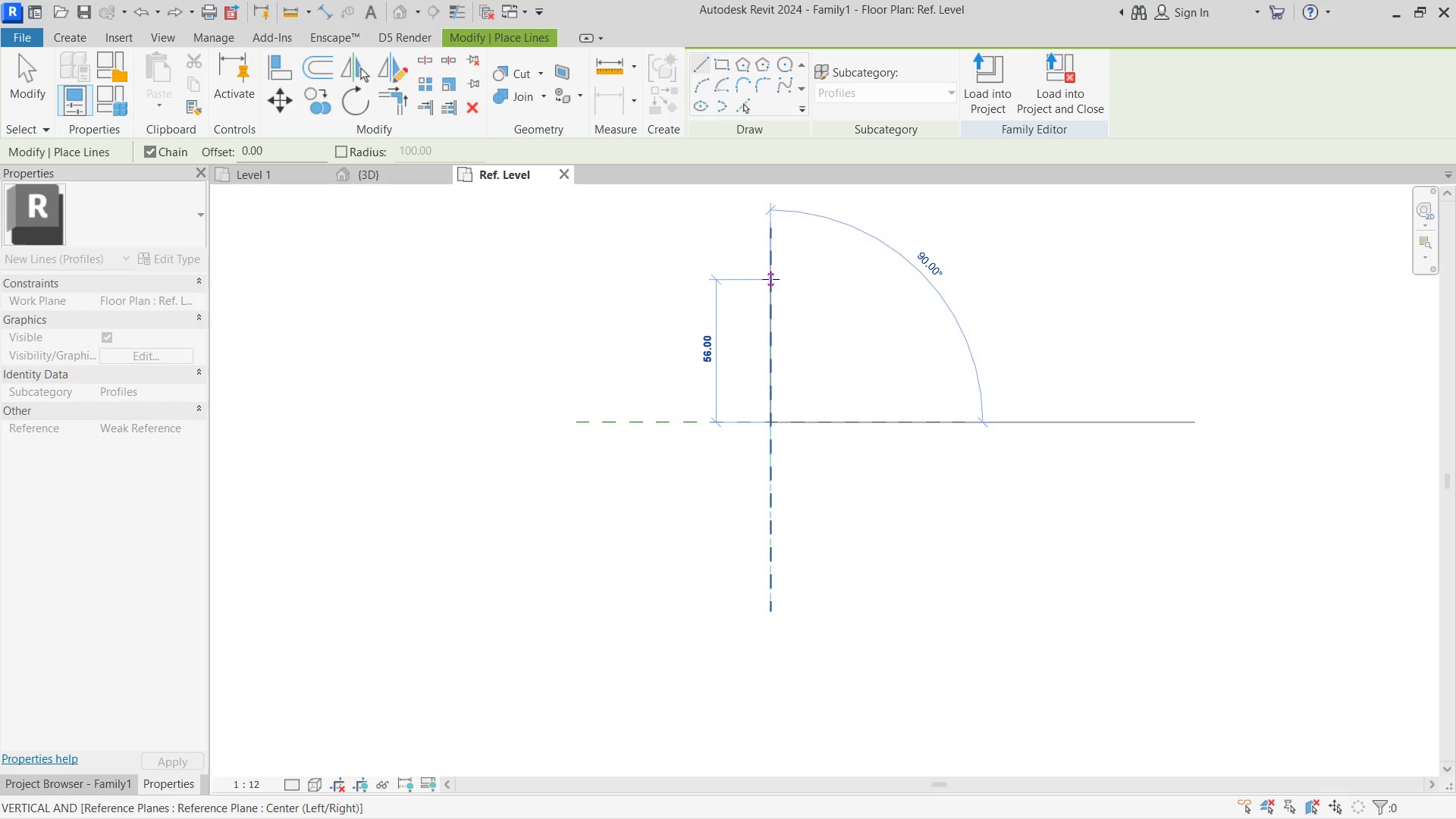 
scroll: coordinate [764, 394], scroll_direction: up, amount: 8.0
 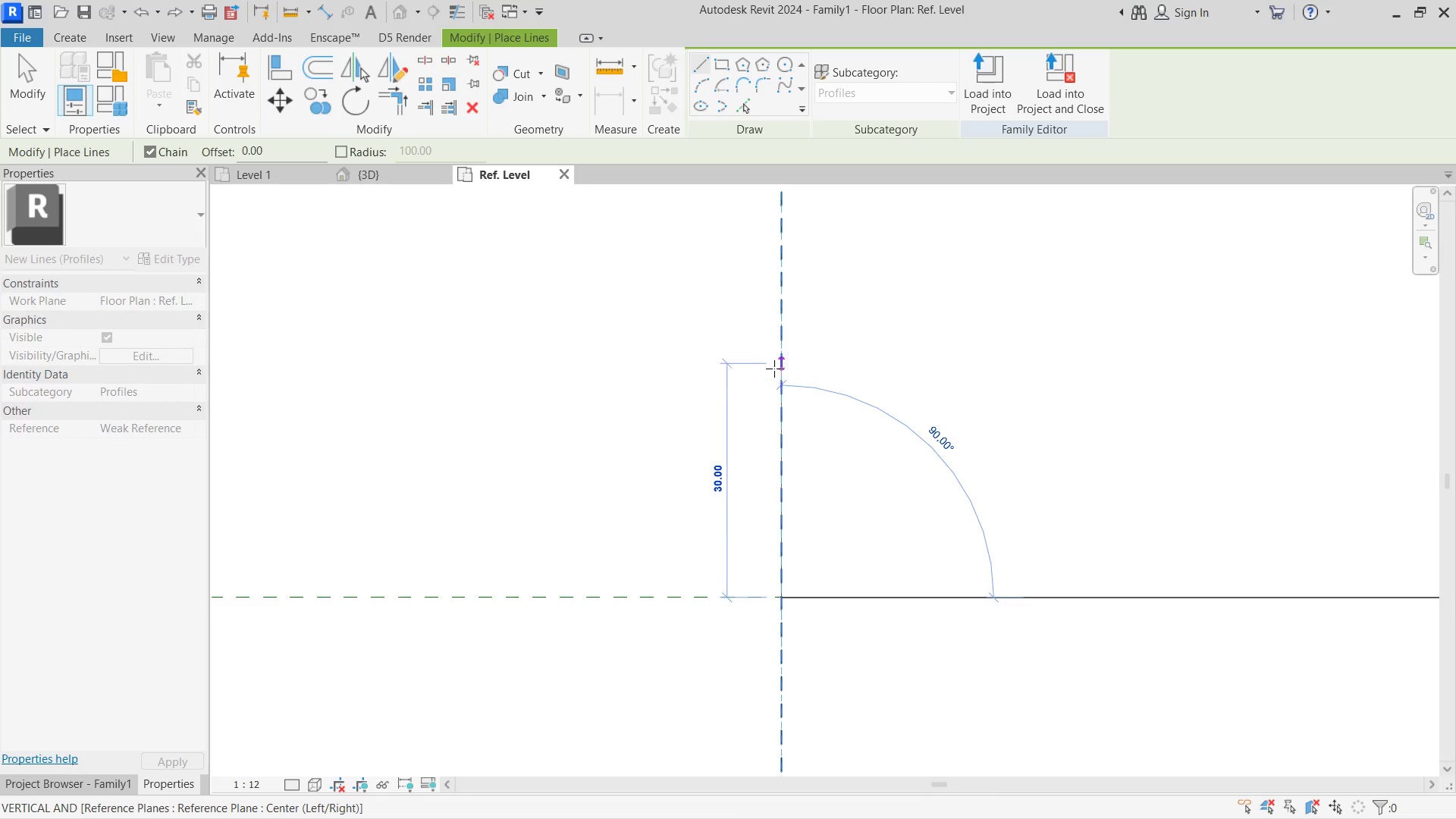 
left_click([775, 364])
 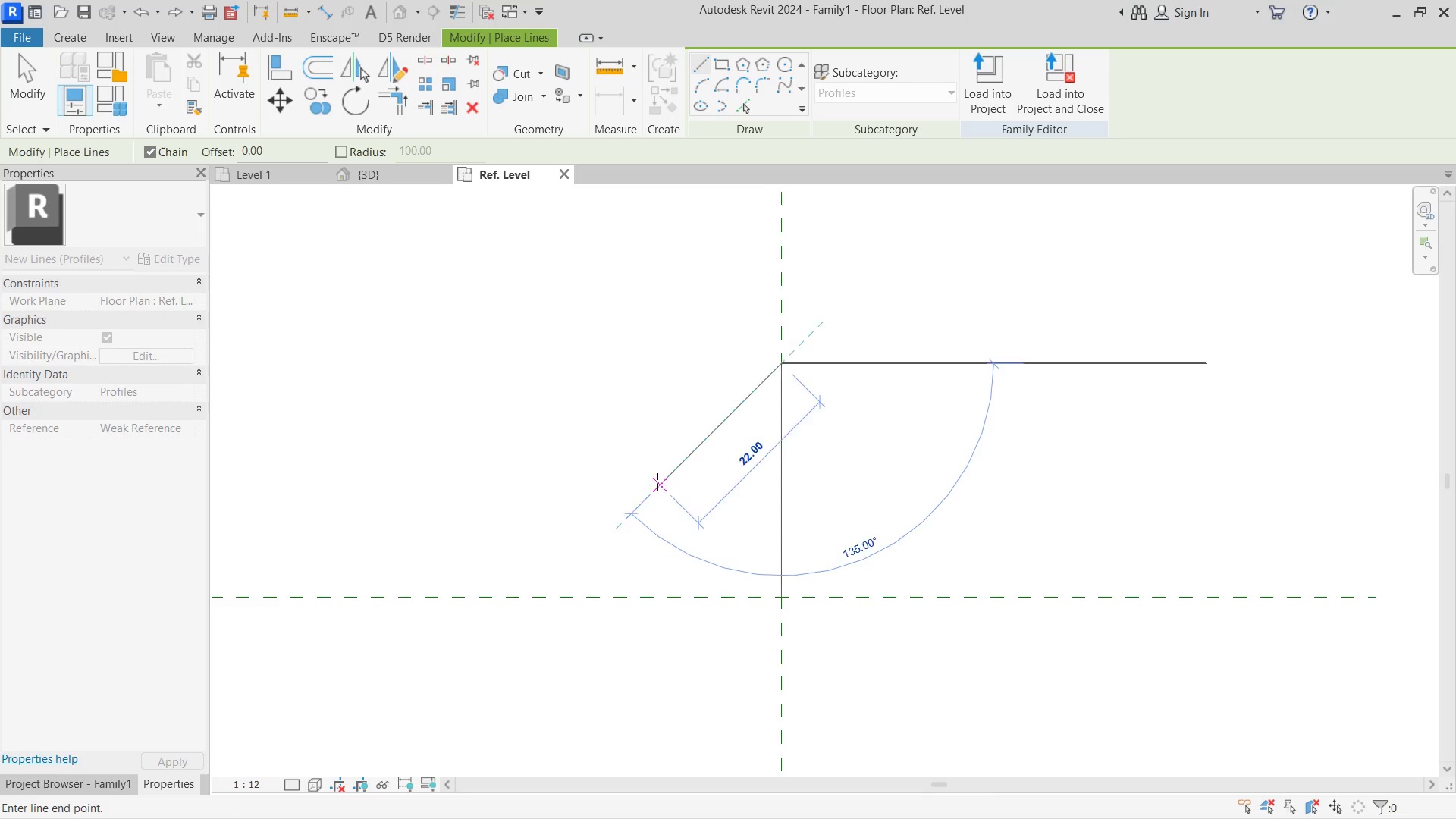 
key(Escape)
 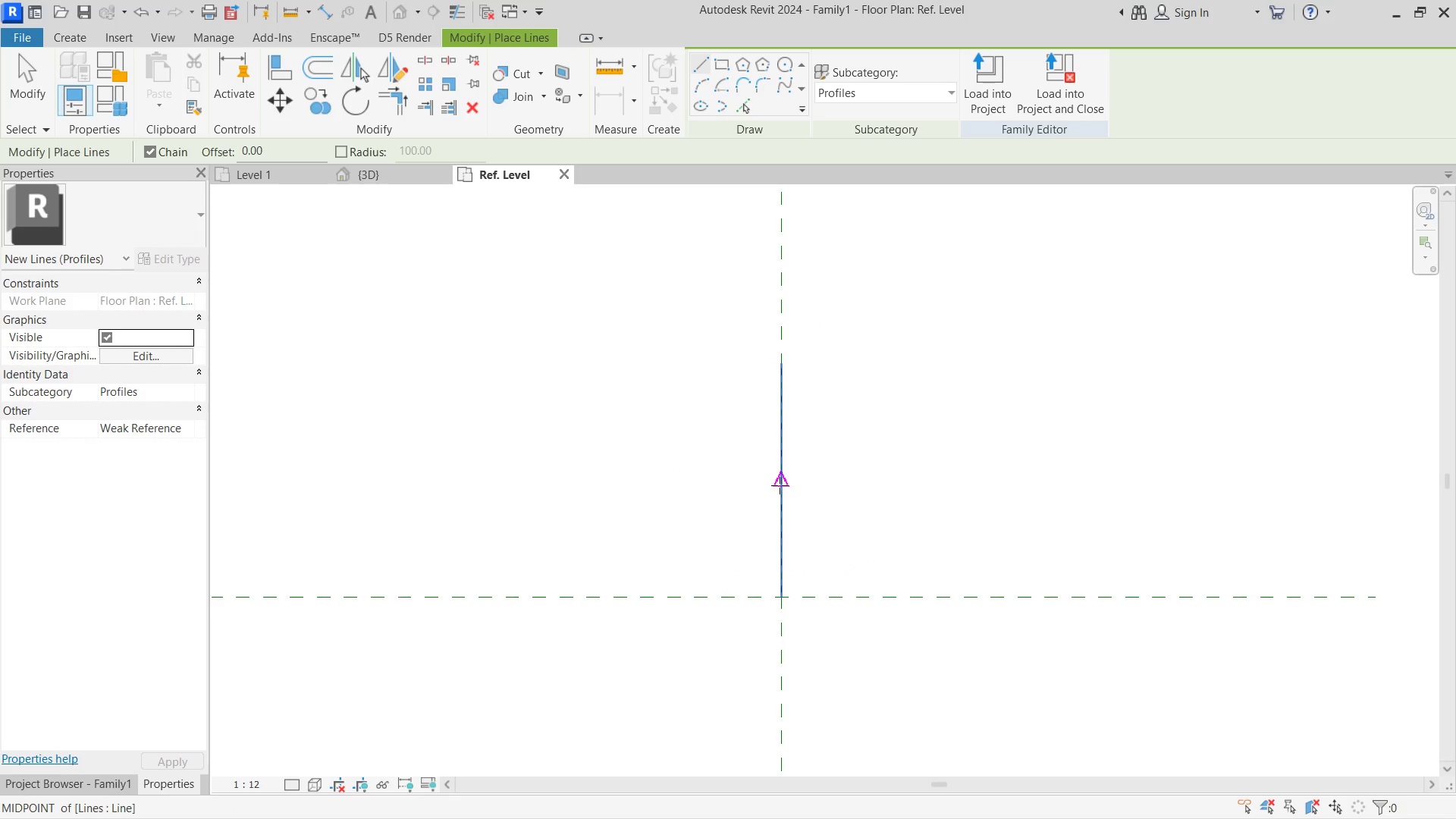 
left_click([780, 485])
 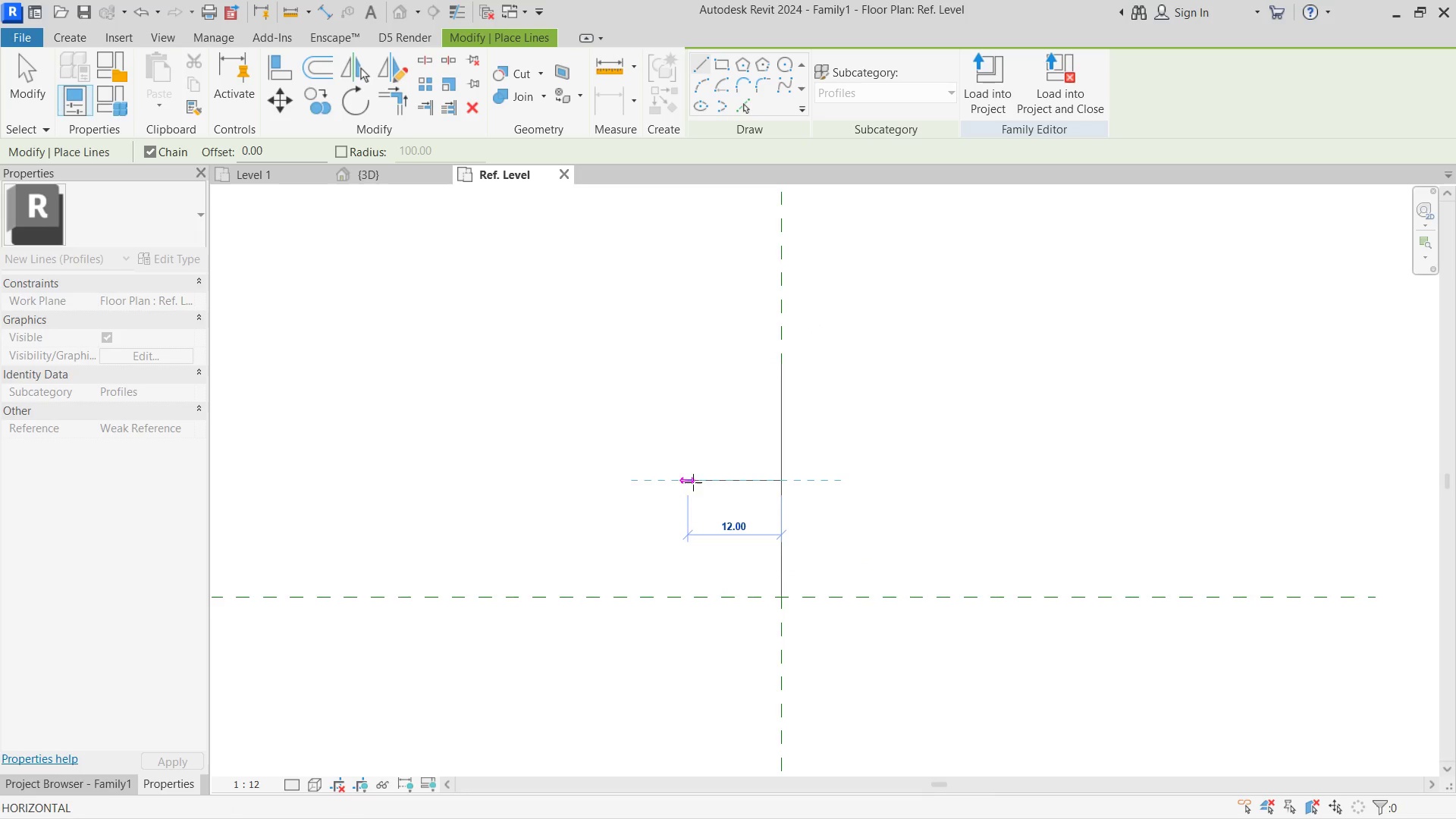 
left_click([697, 482])
 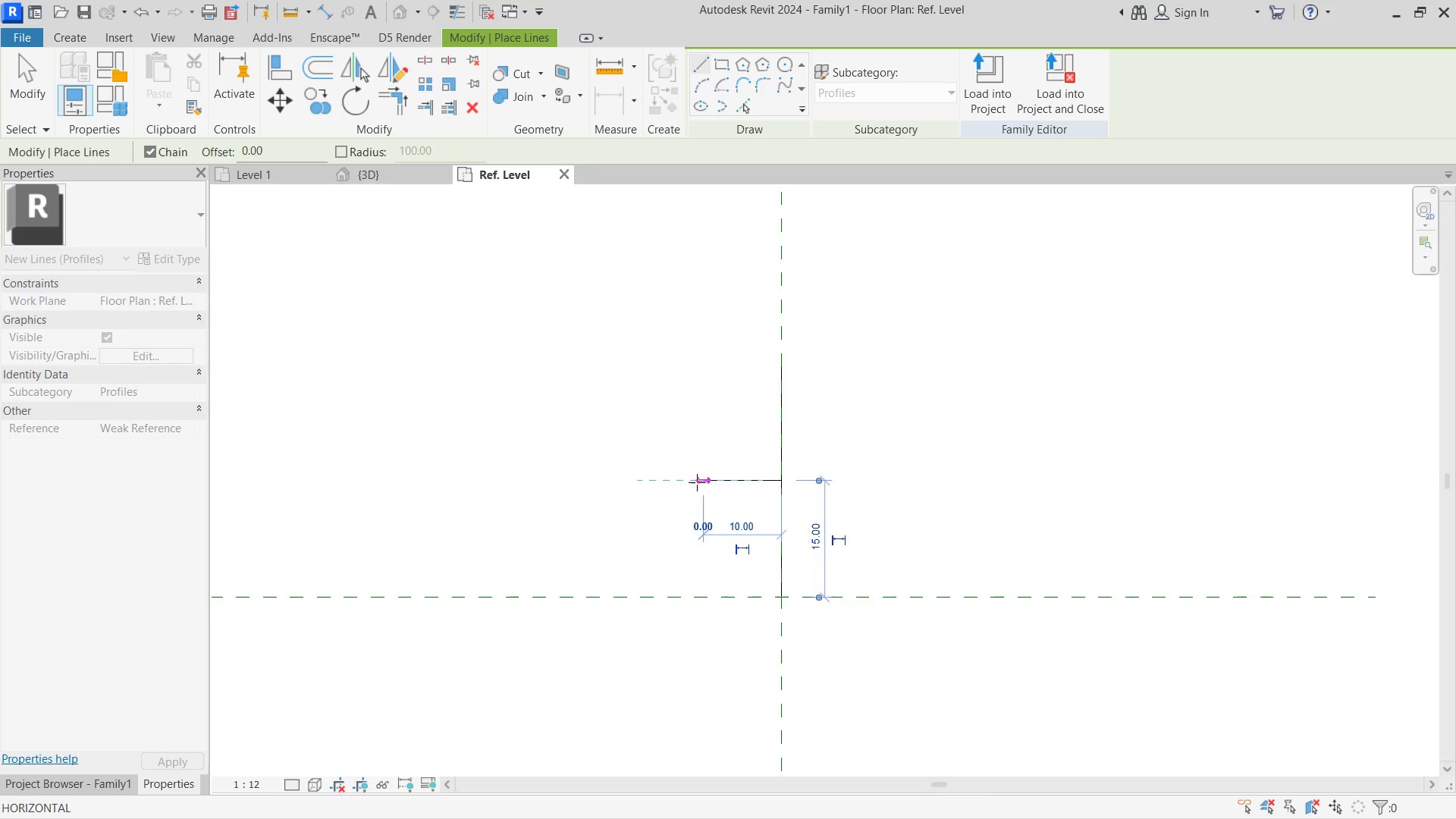 
key(Escape)
 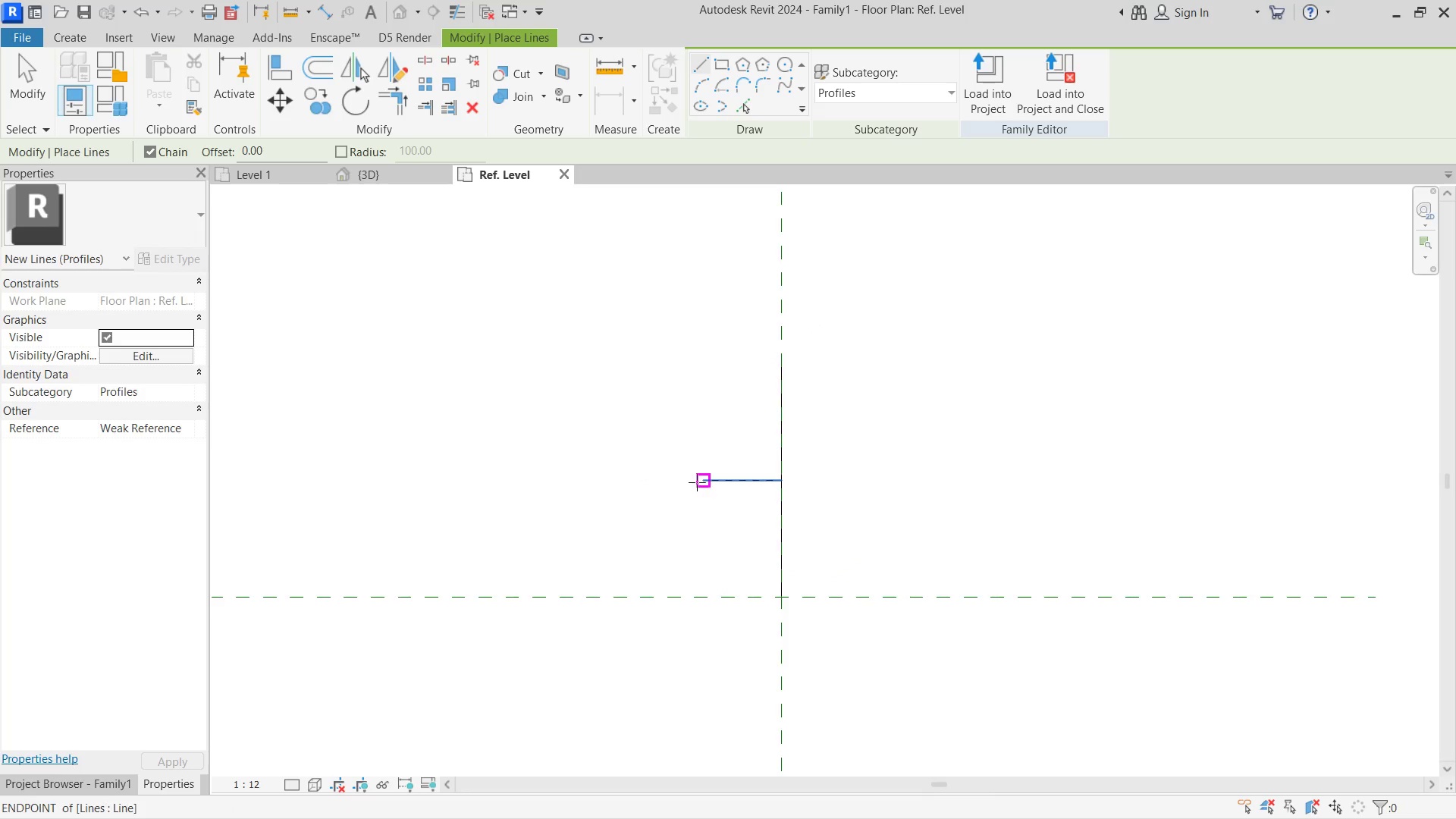 
left_click([697, 482])
 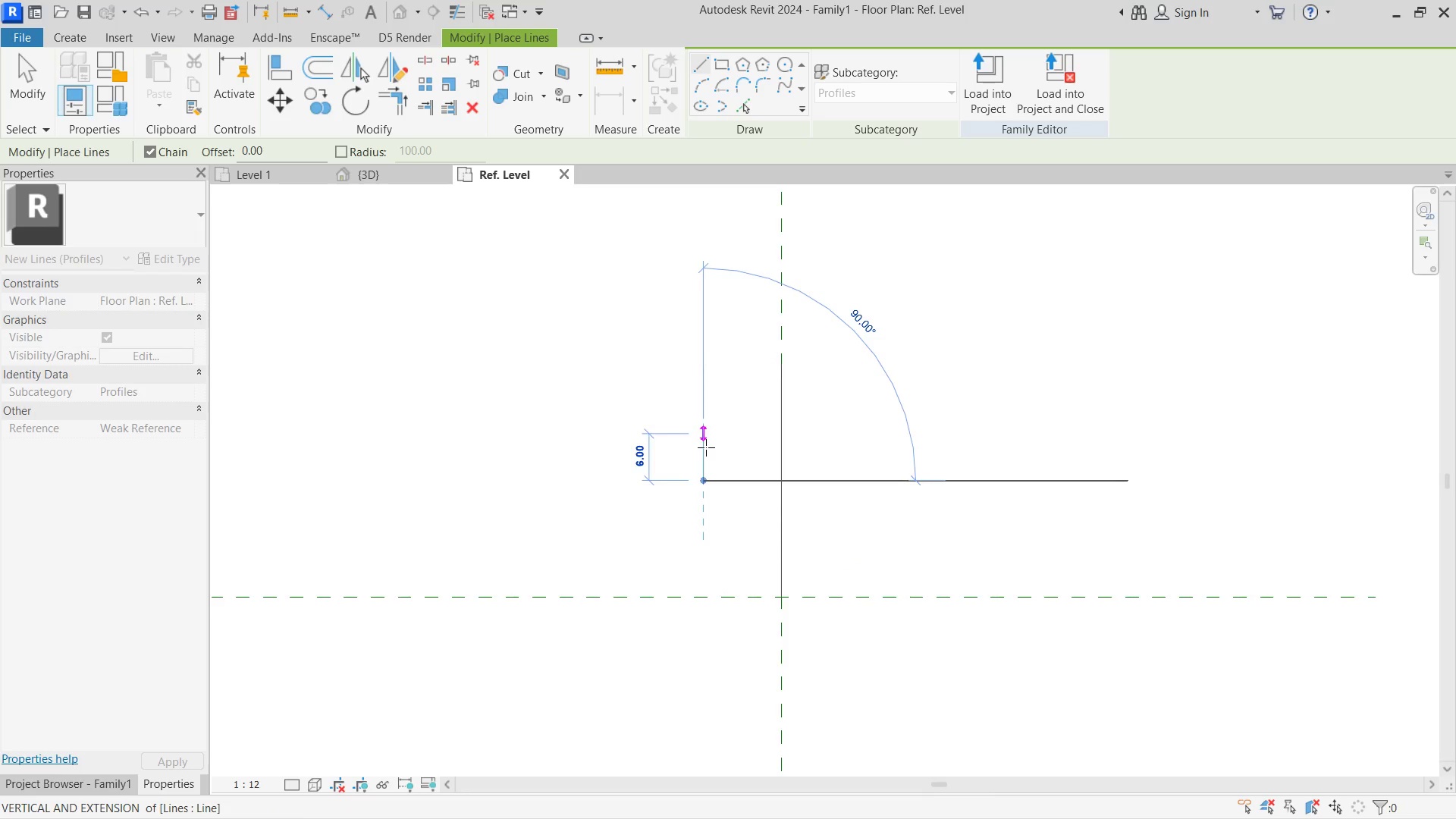 
scroll: coordinate [705, 453], scroll_direction: up, amount: 3.0
 